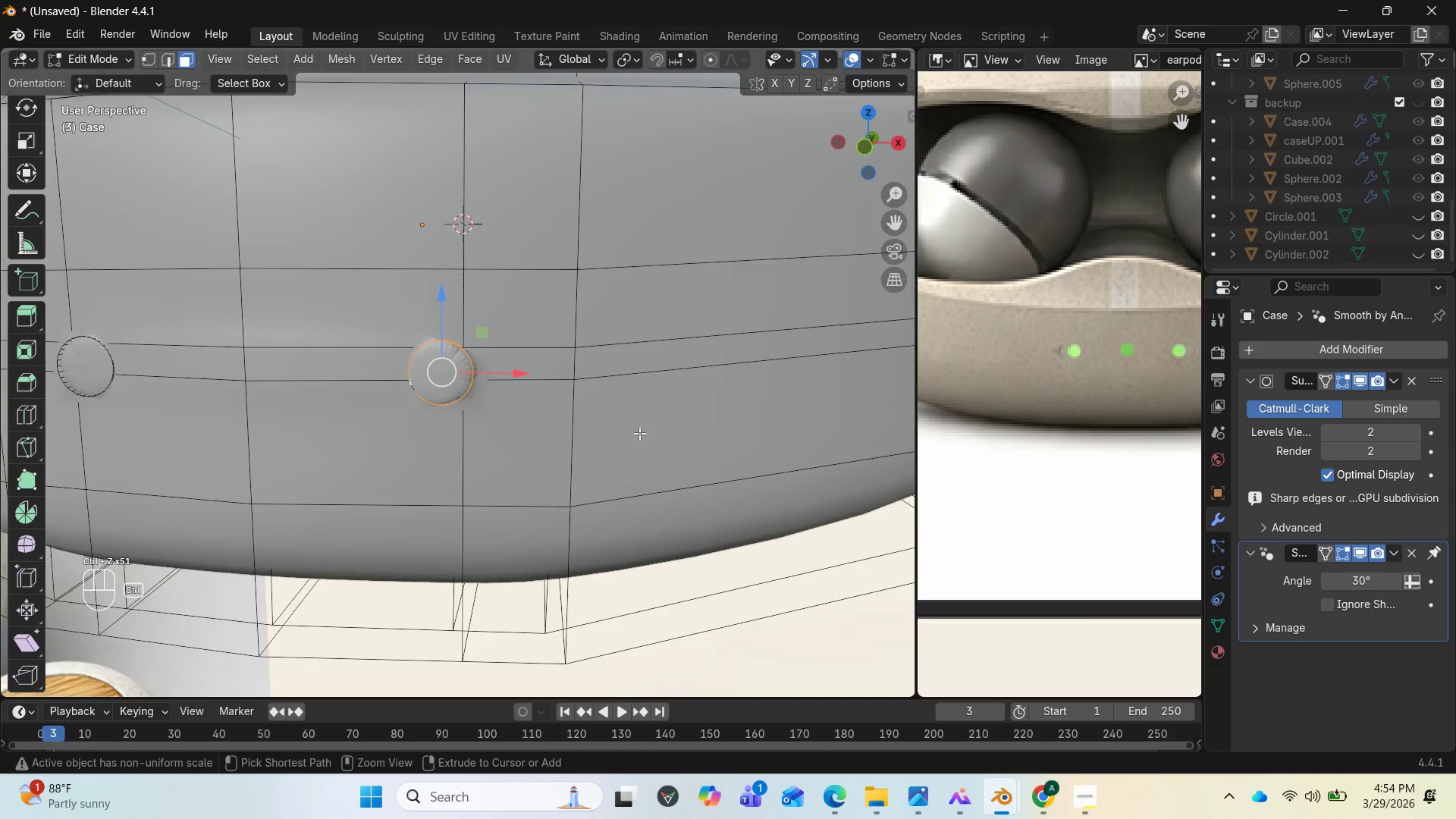 
key(Control+Z)
 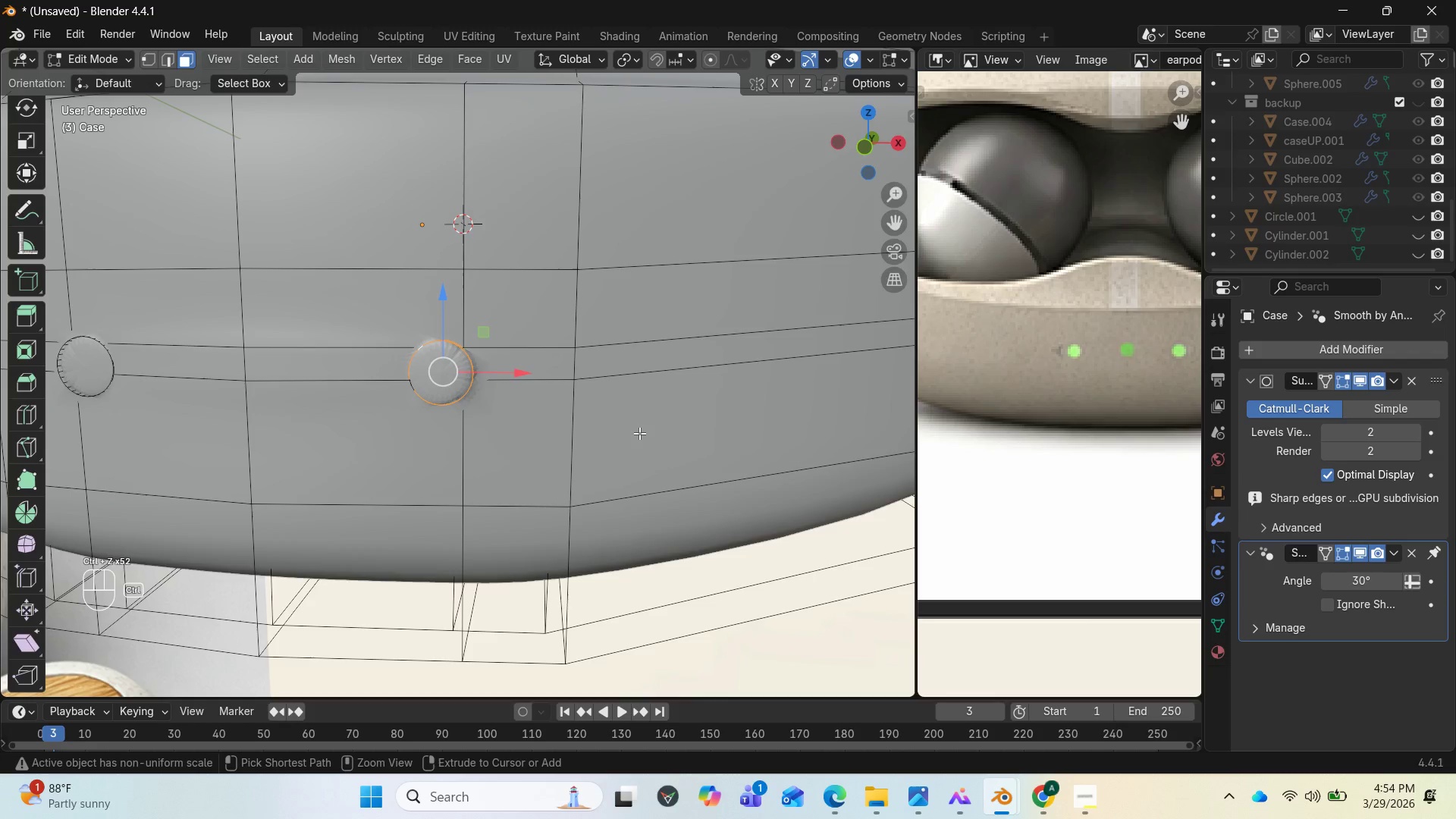 
key(Control+Z)
 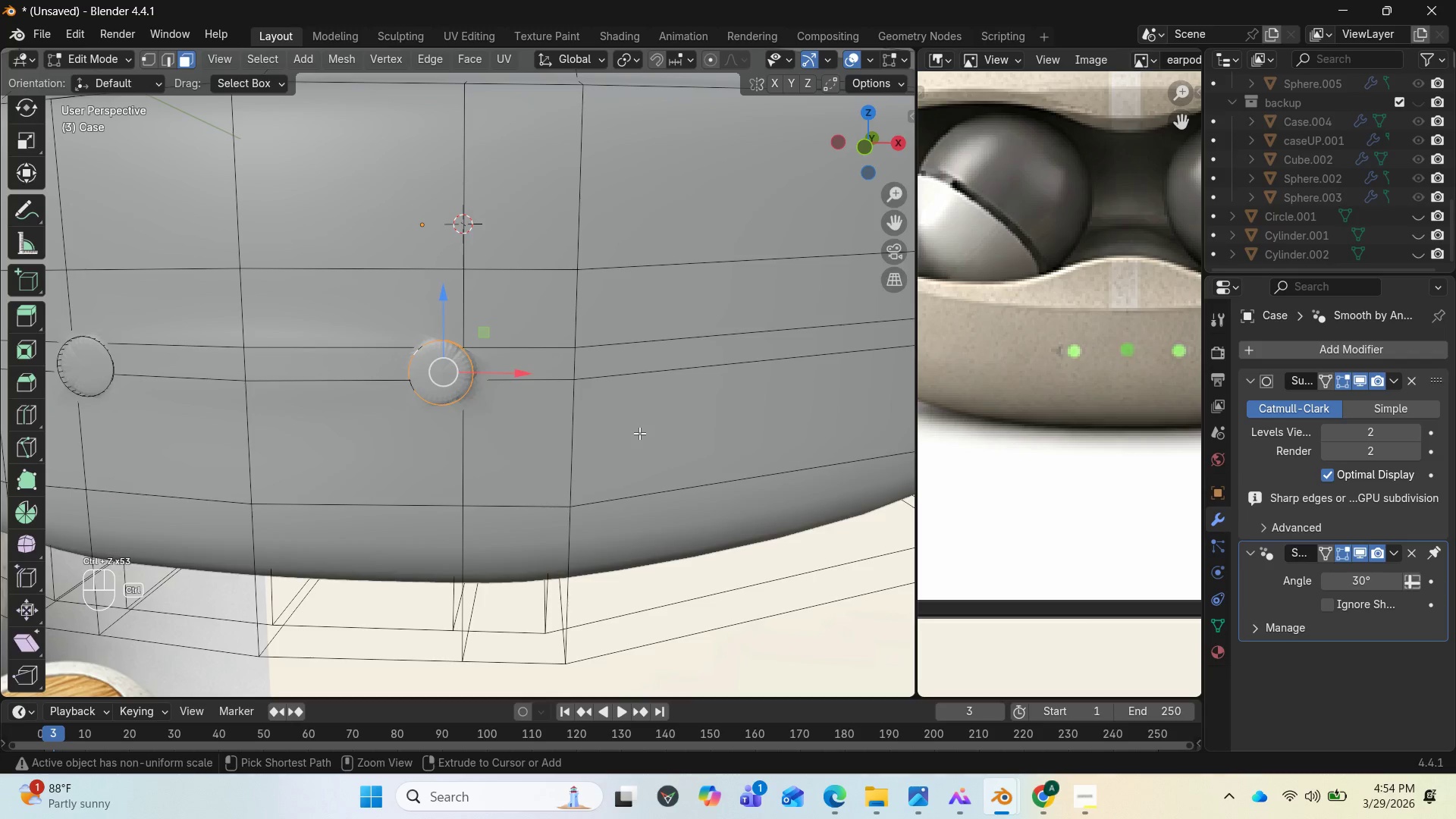 
key(Control+Z)
 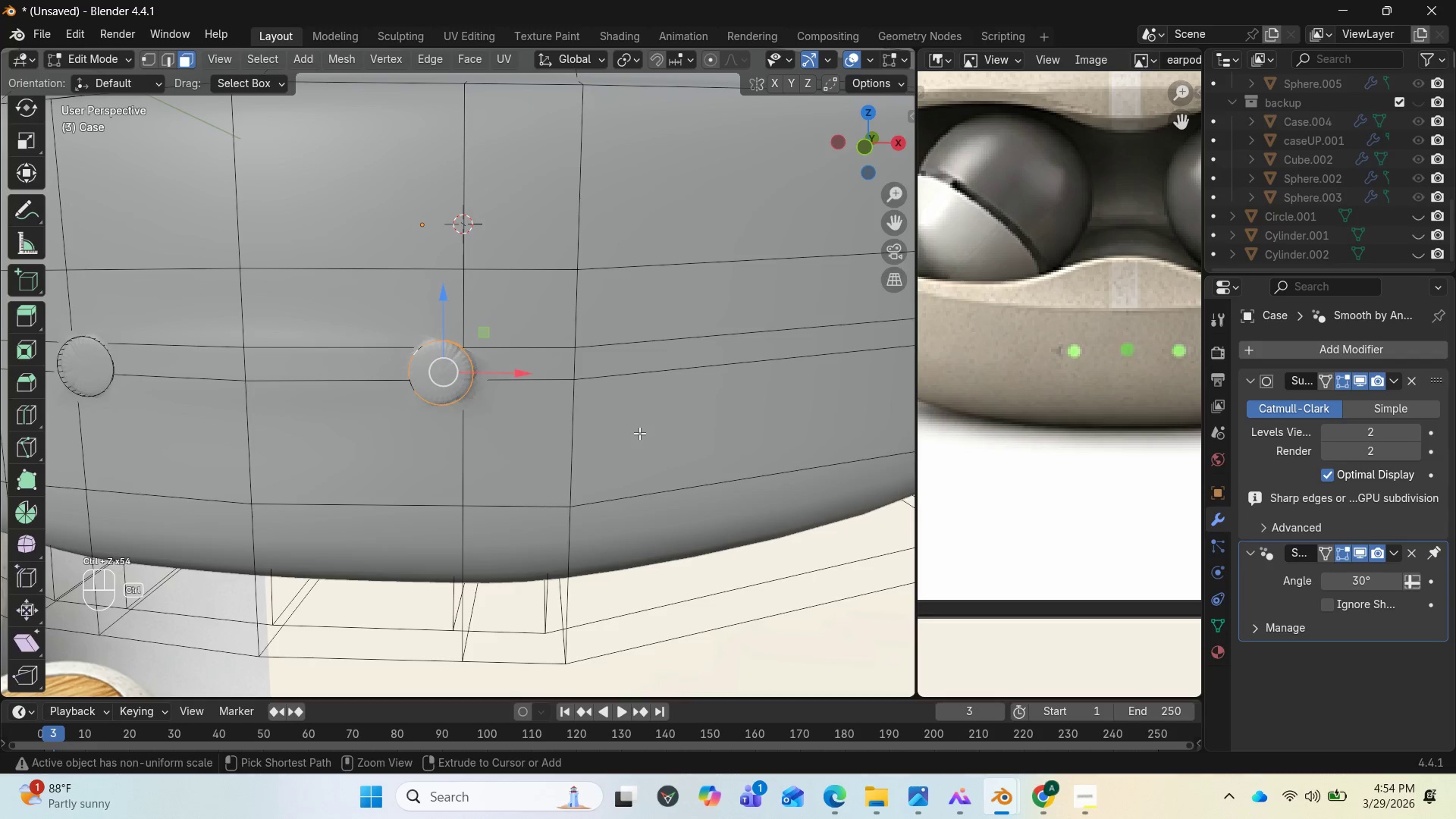 
key(Control+Z)
 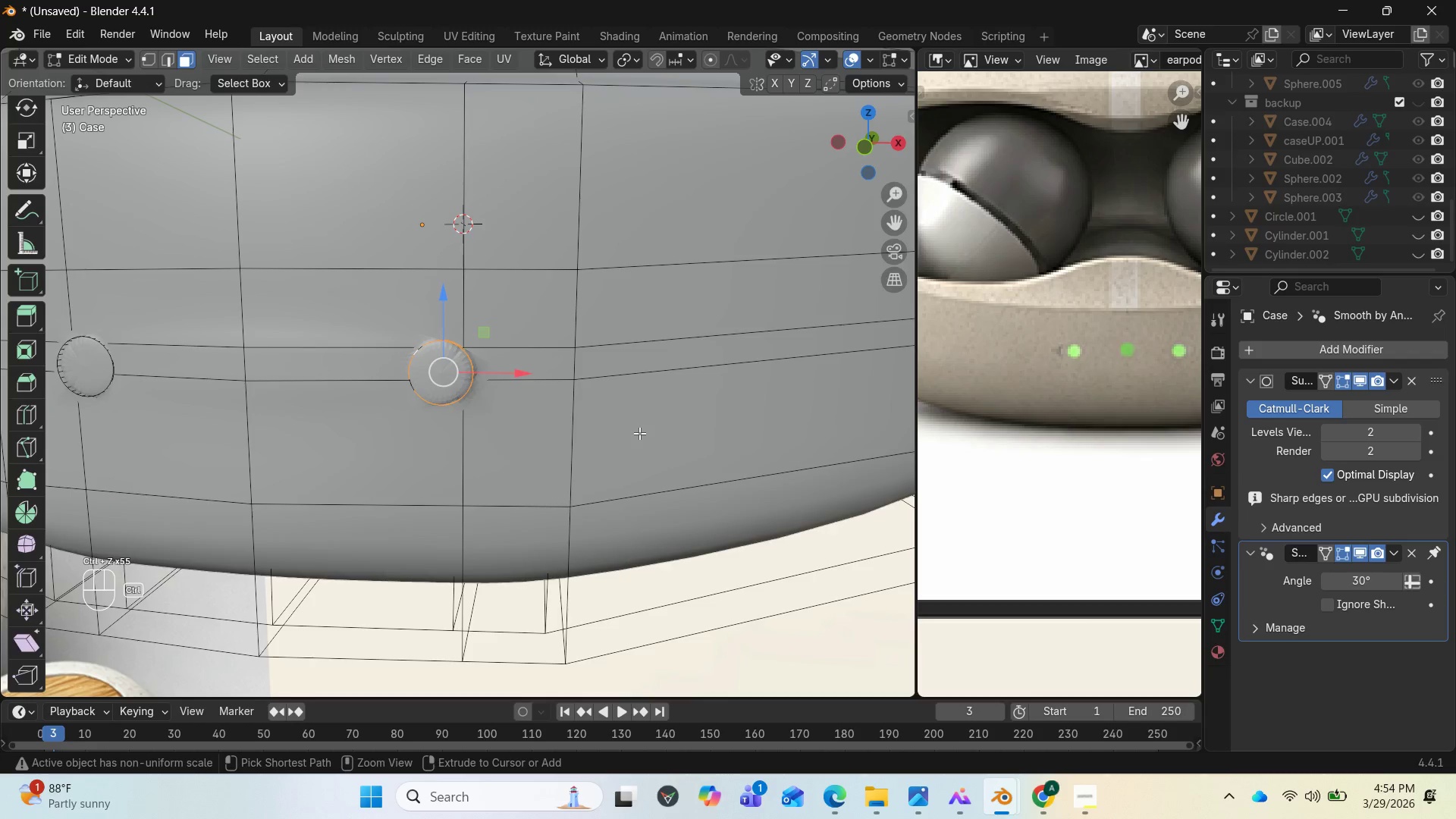 
key(Control+Z)
 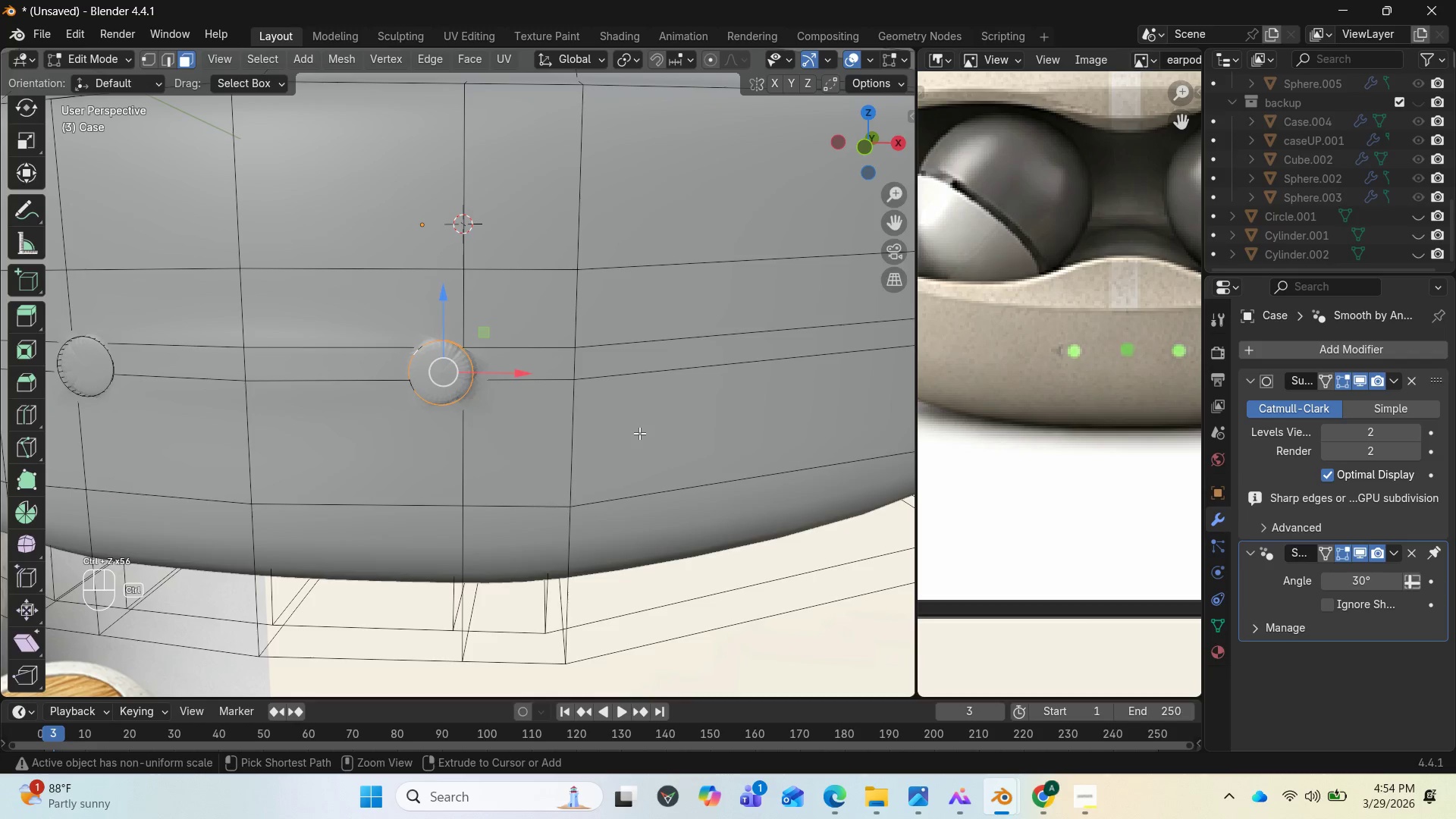 
key(Control+Z)
 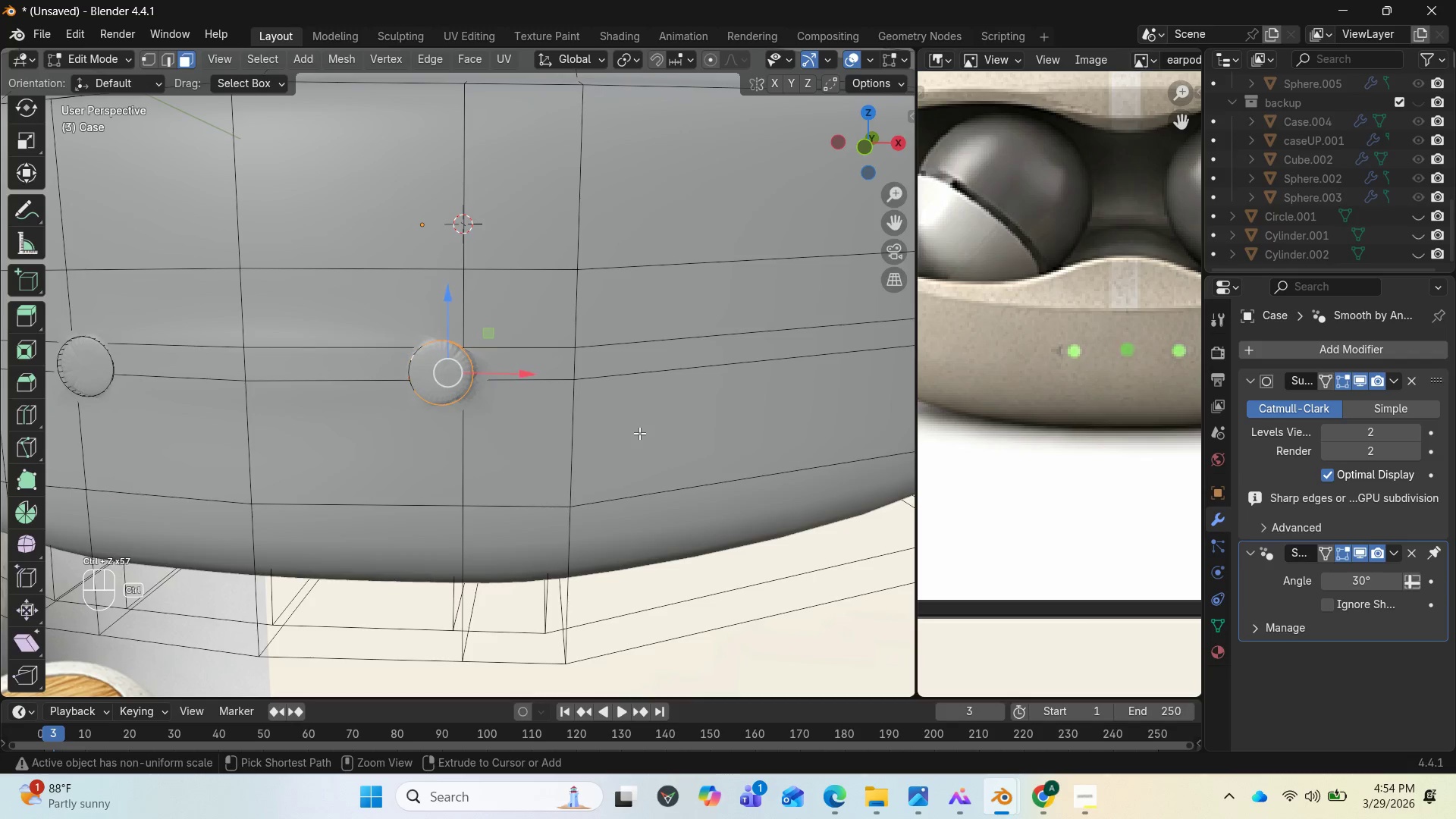 
key(Control+Z)
 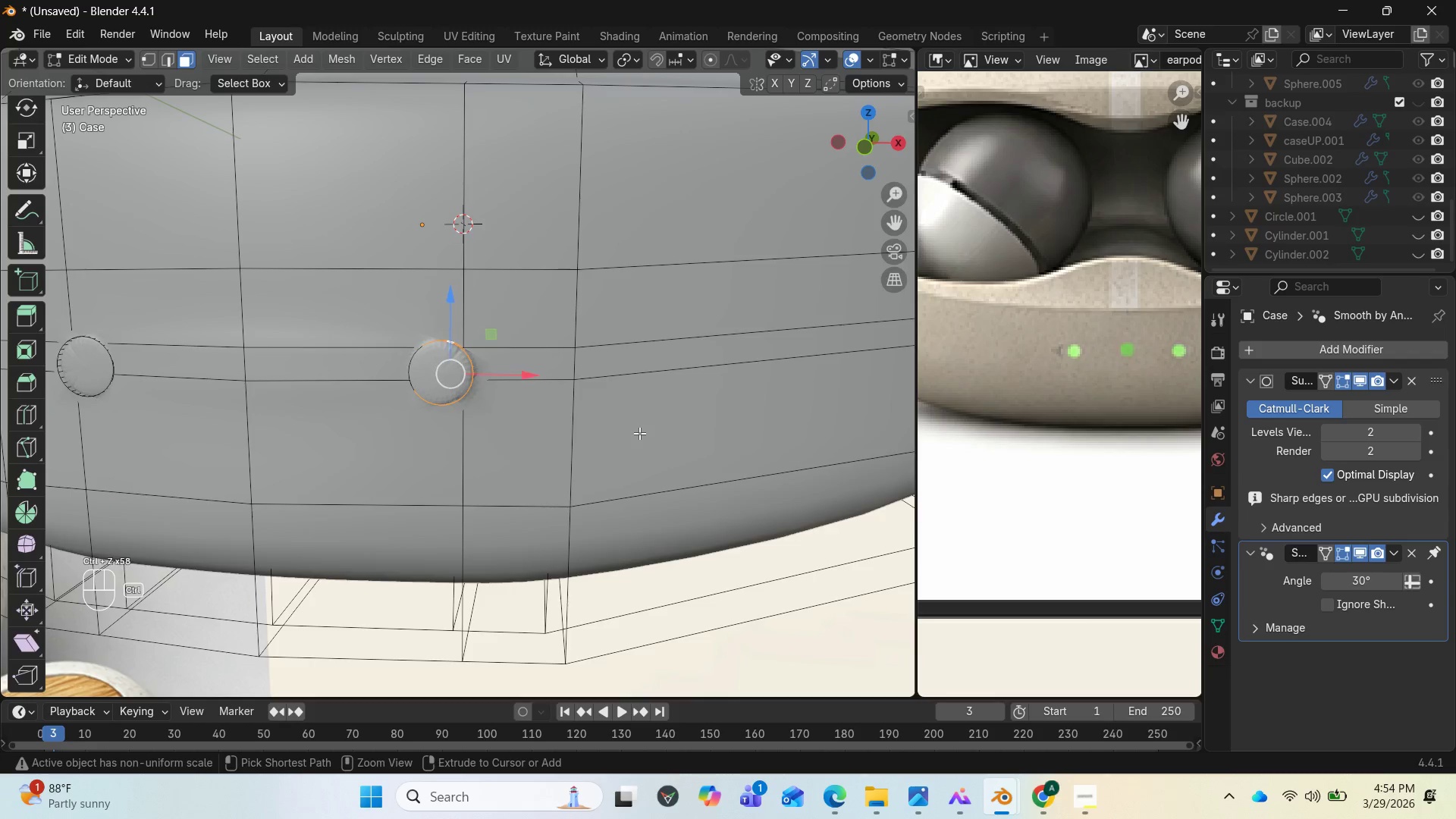 
key(Control+Z)
 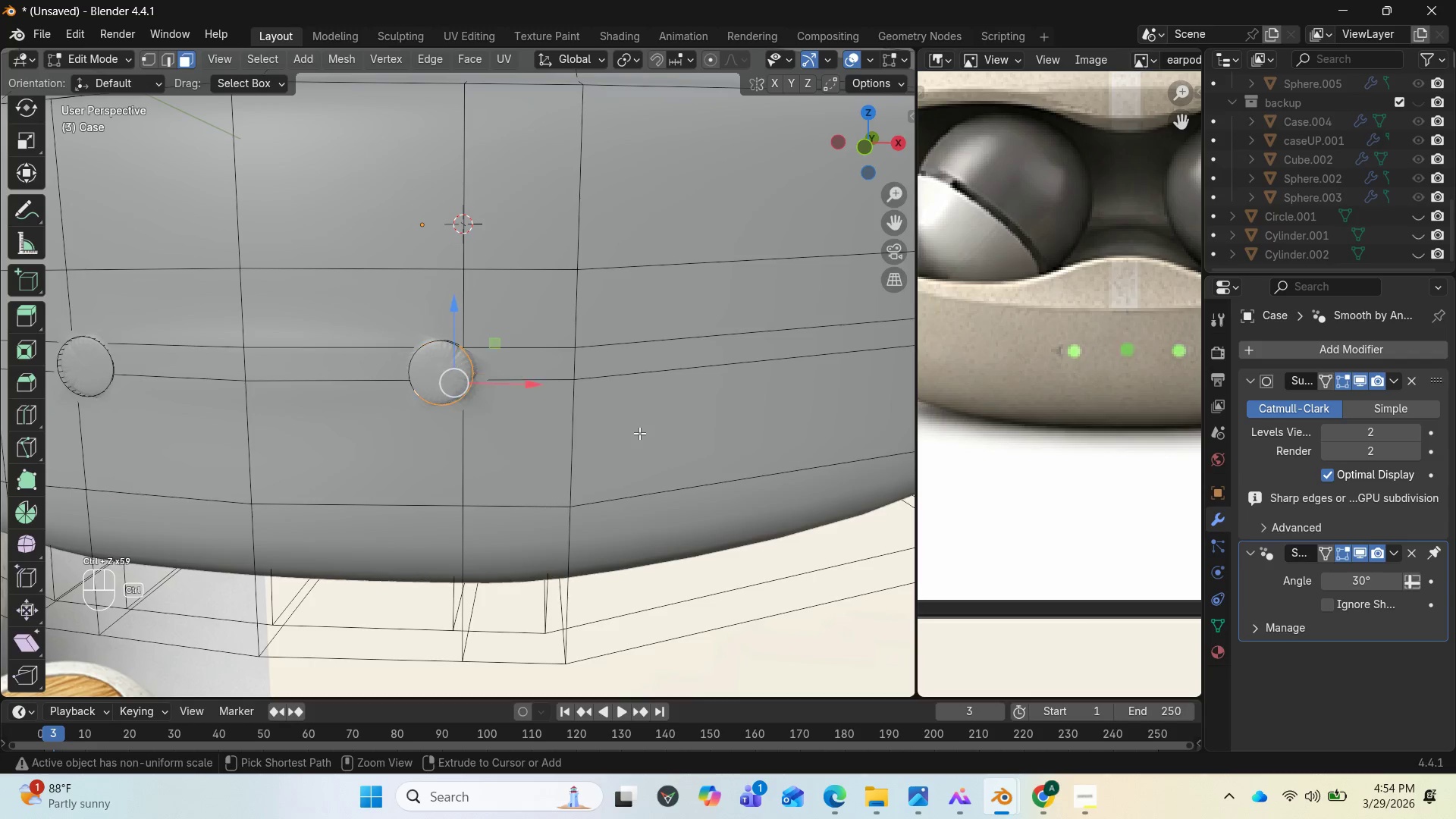 
key(Control+Z)
 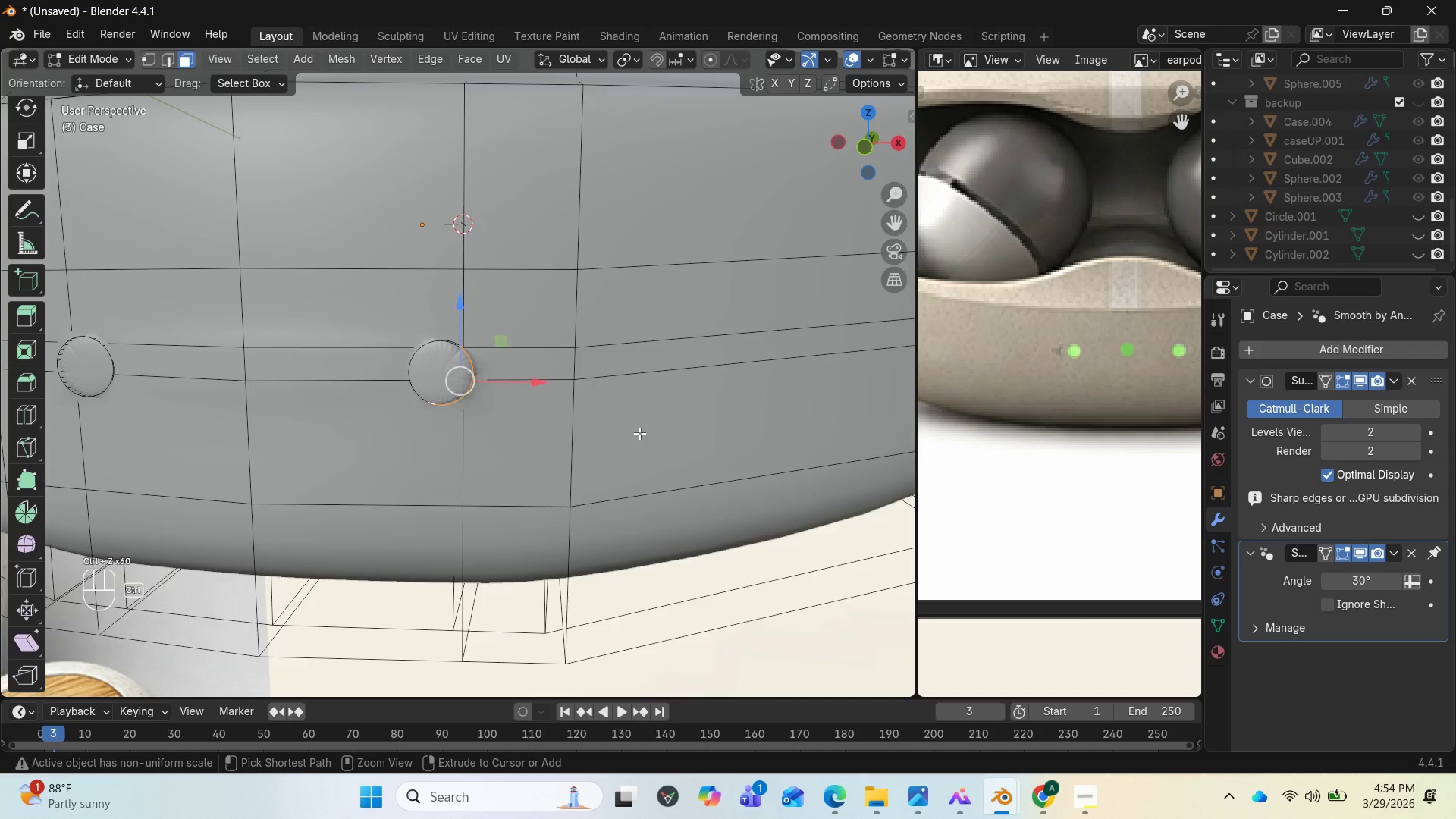 
key(Control+Z)
 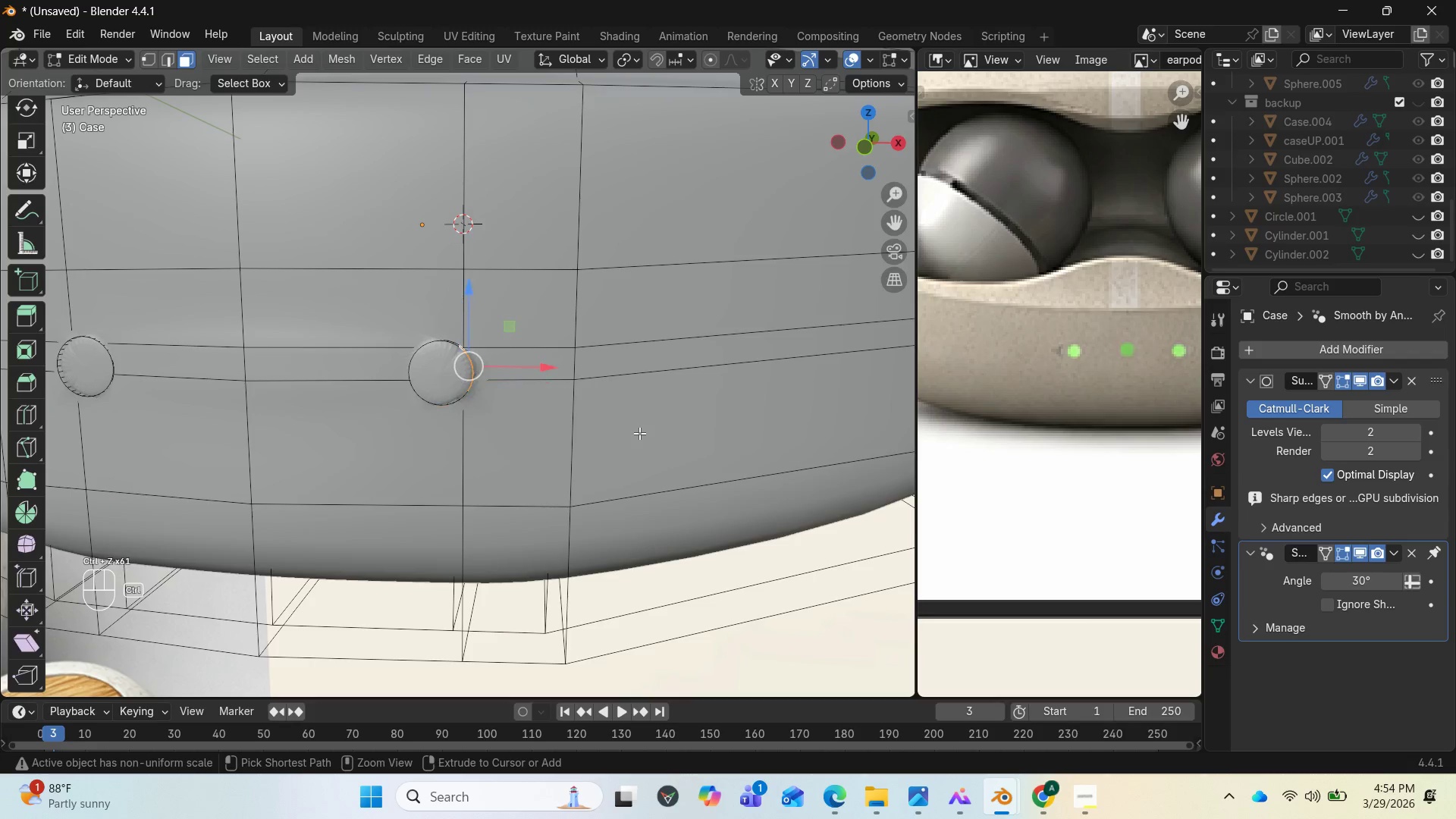 
key(Control+Z)
 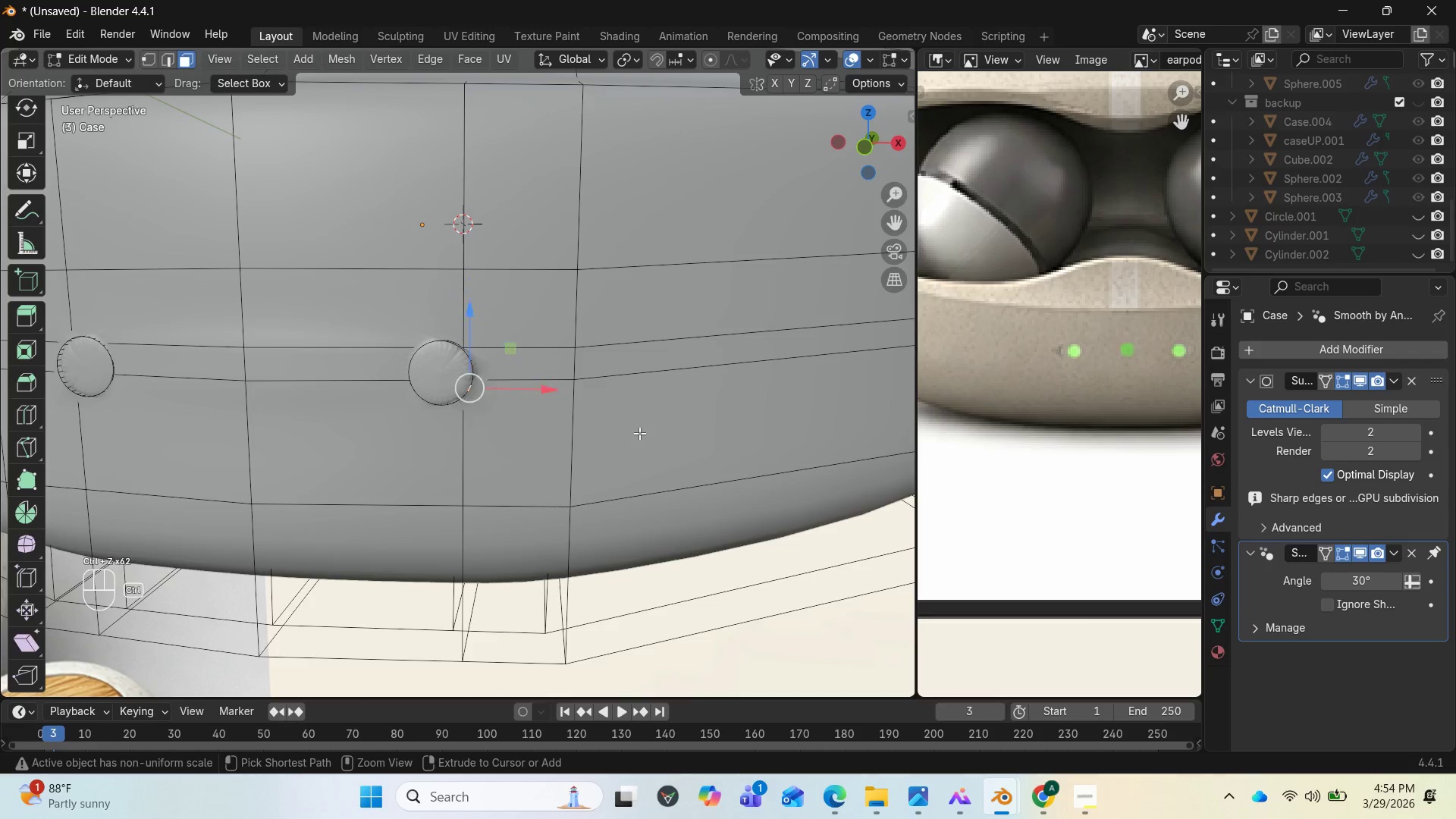 
key(Control+Z)
 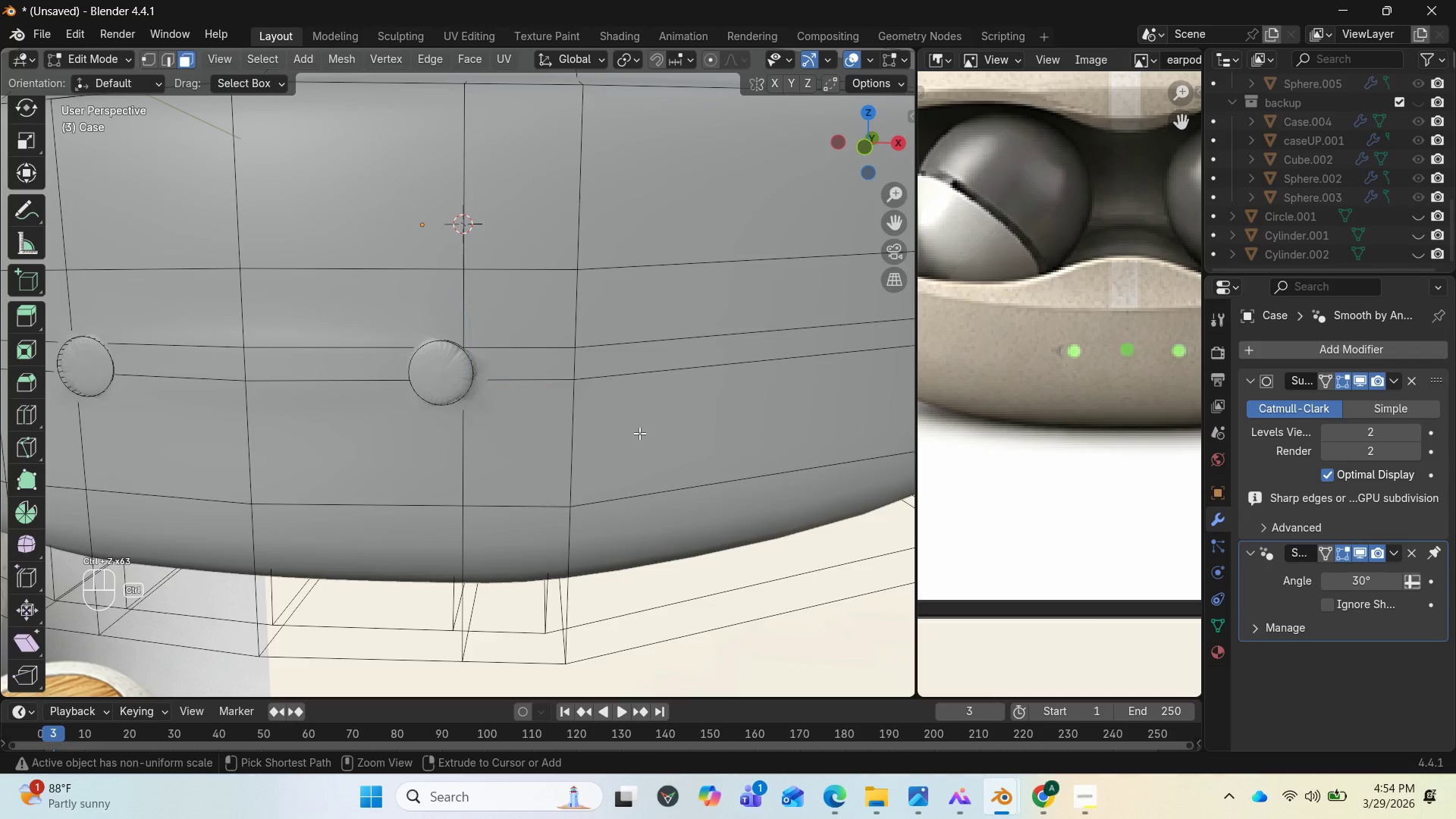 
key(Control+Z)
 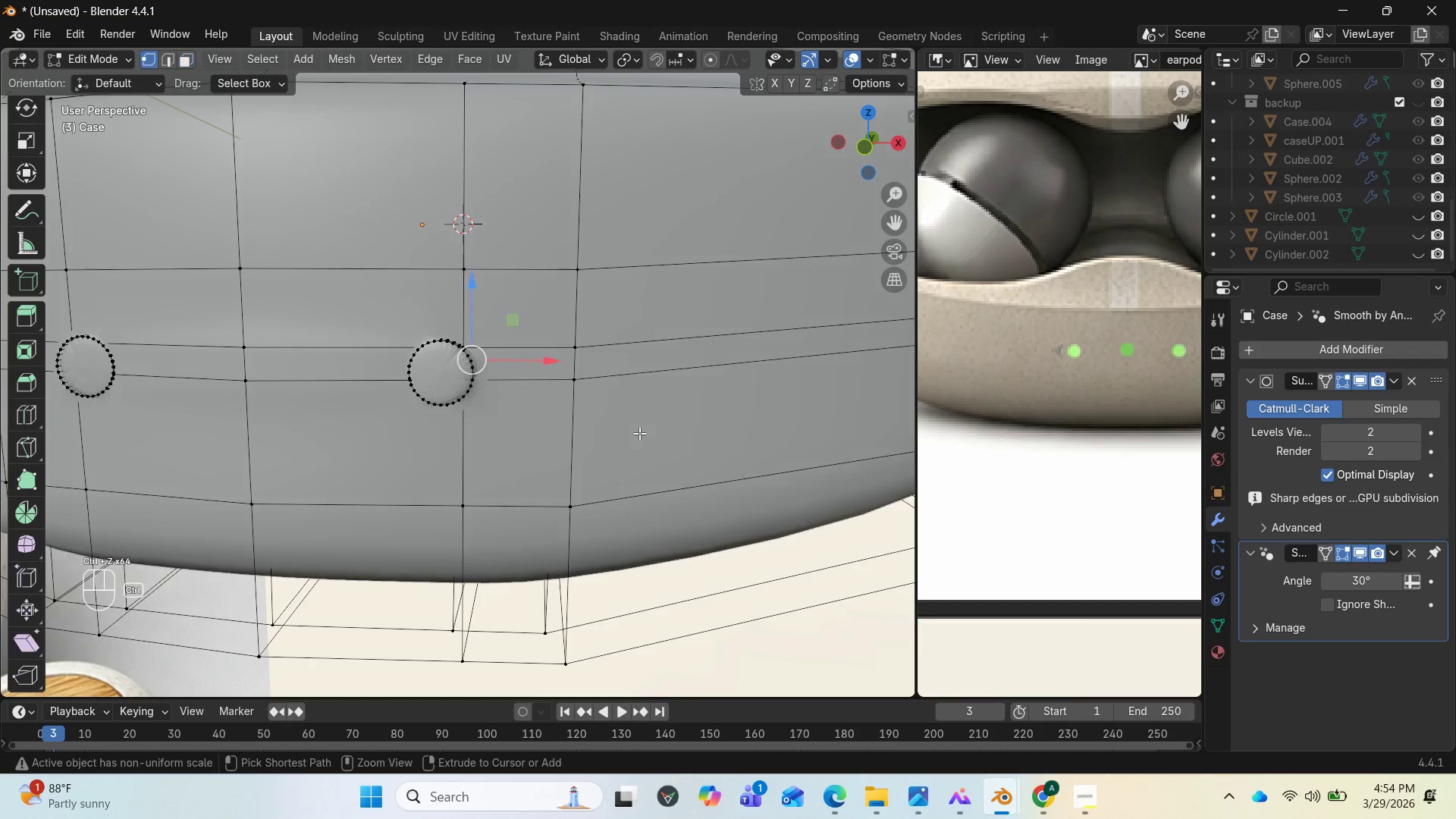 
key(Control+Z)
 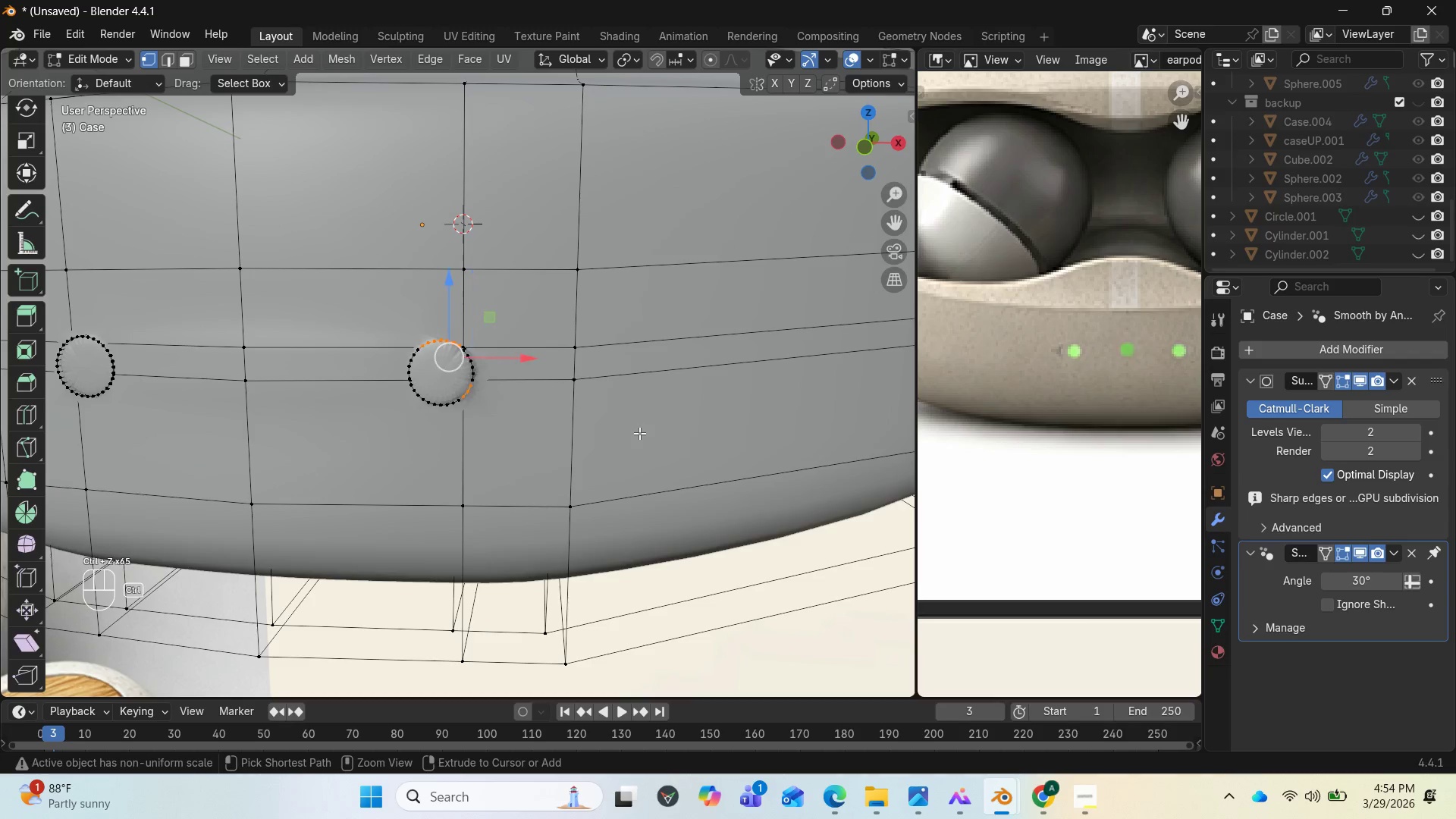 
key(Control+Z)
 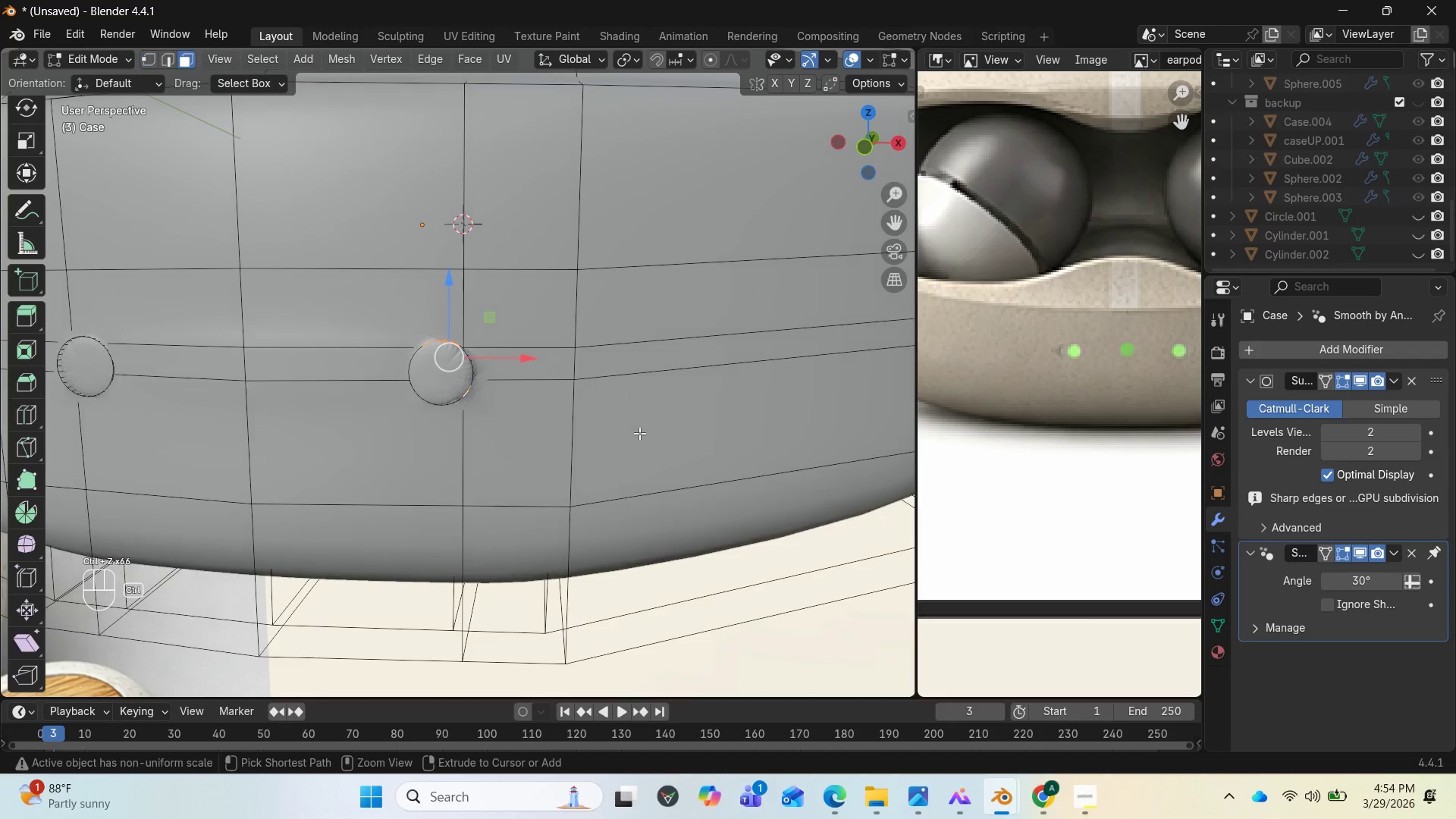 
key(Control+Z)
 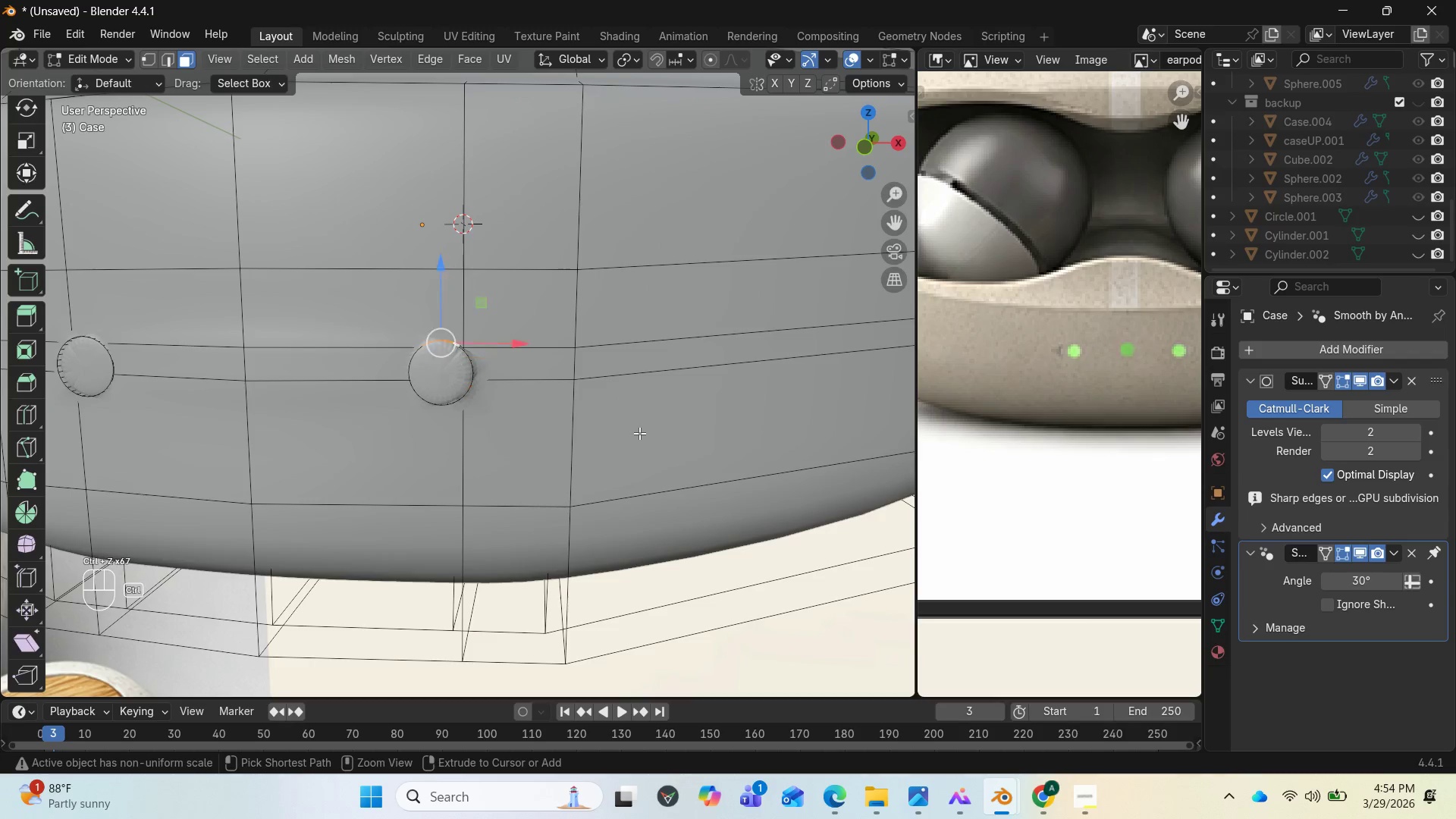 
key(Control+Z)
 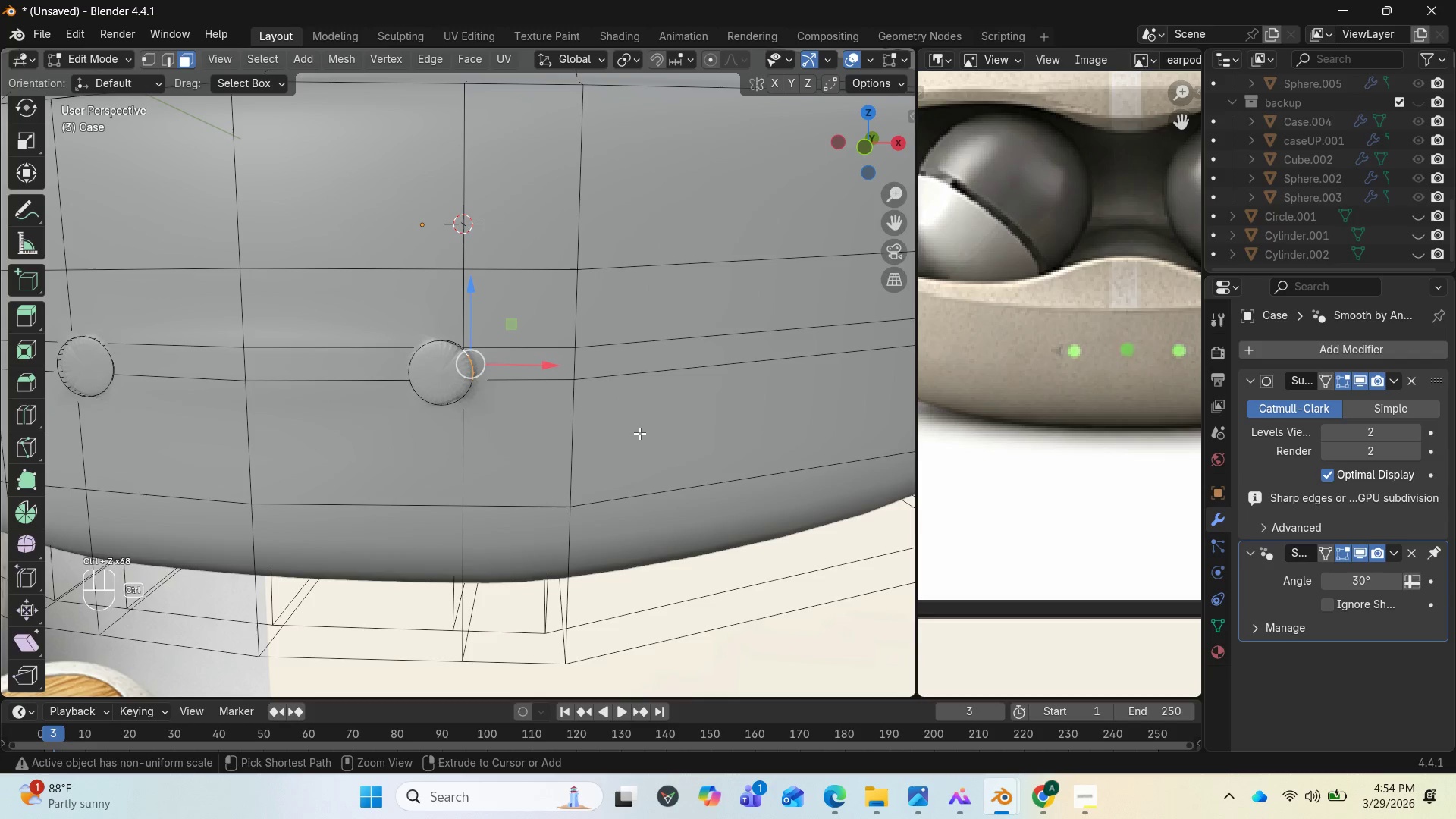 
key(Control+Z)
 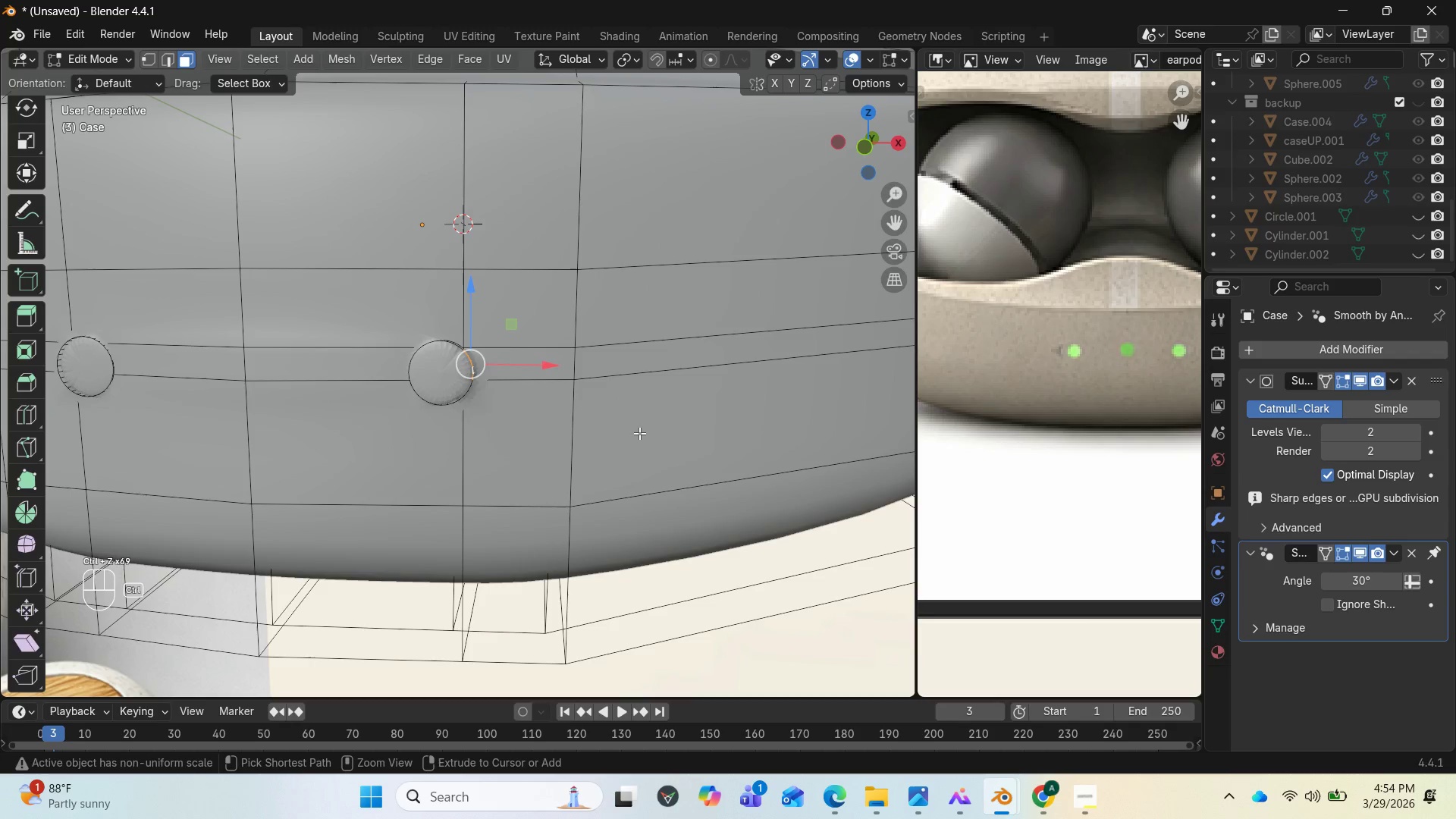 
key(Control+Z)
 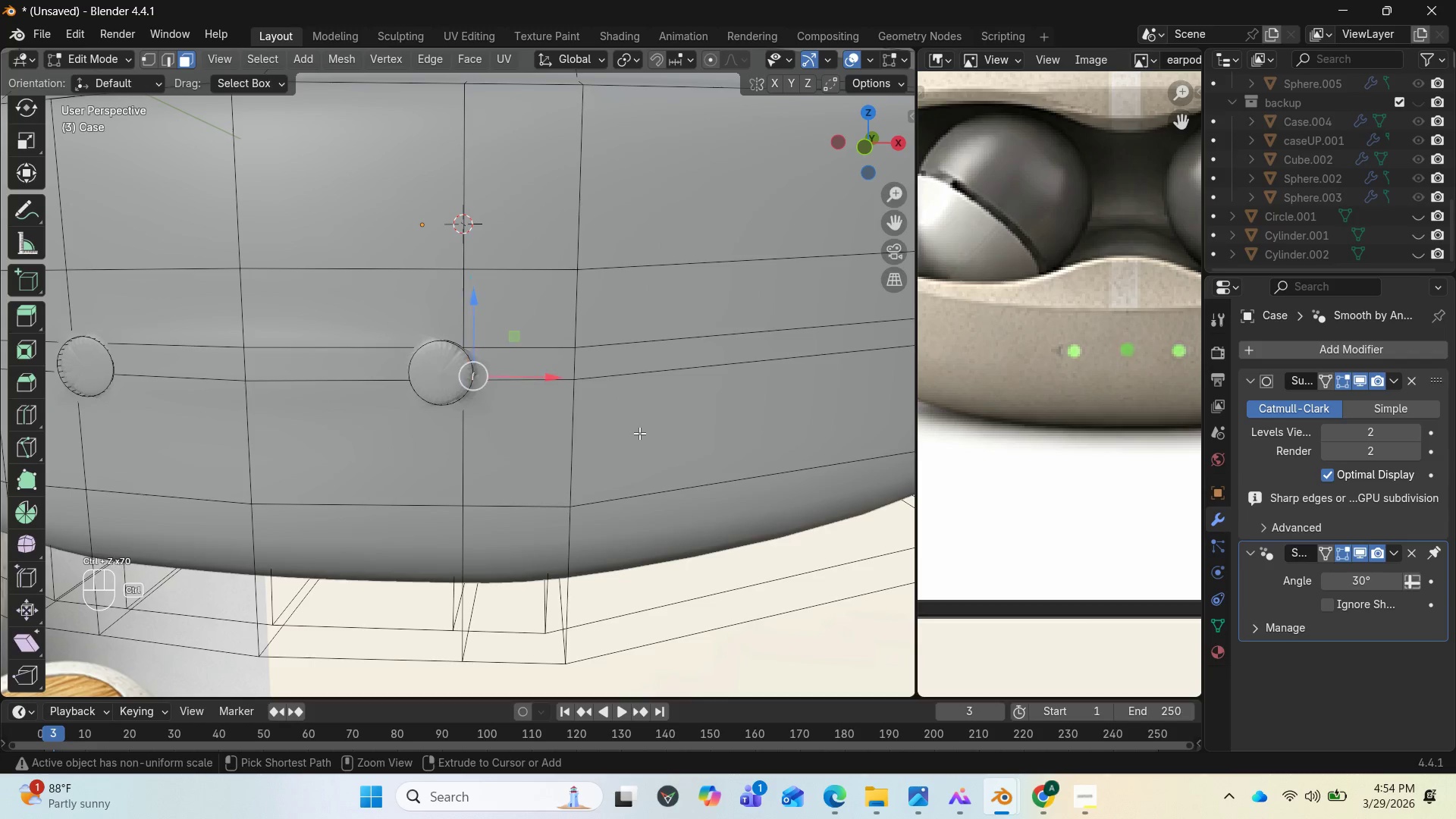 
key(Control+Z)
 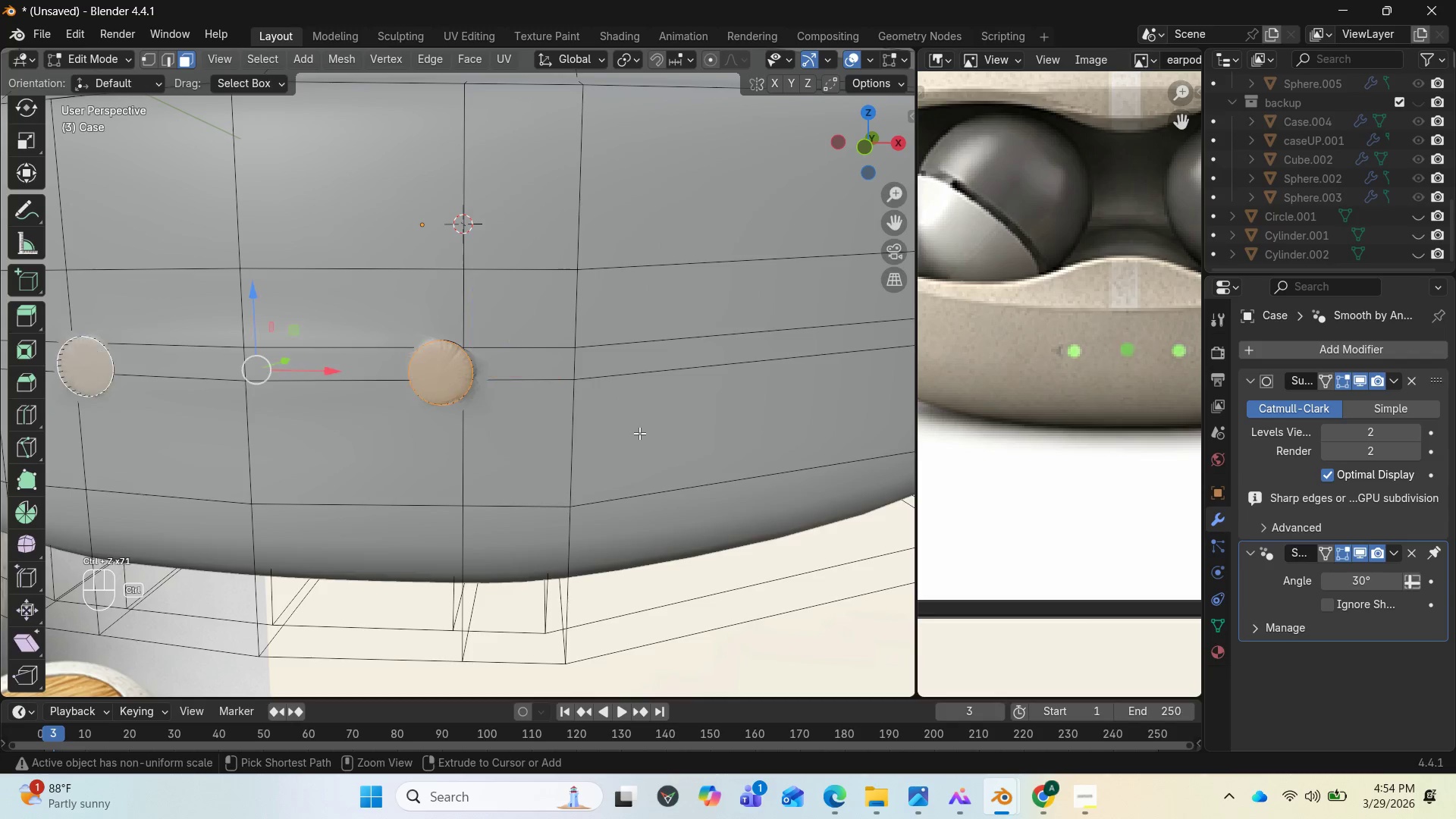 
key(Control+Z)
 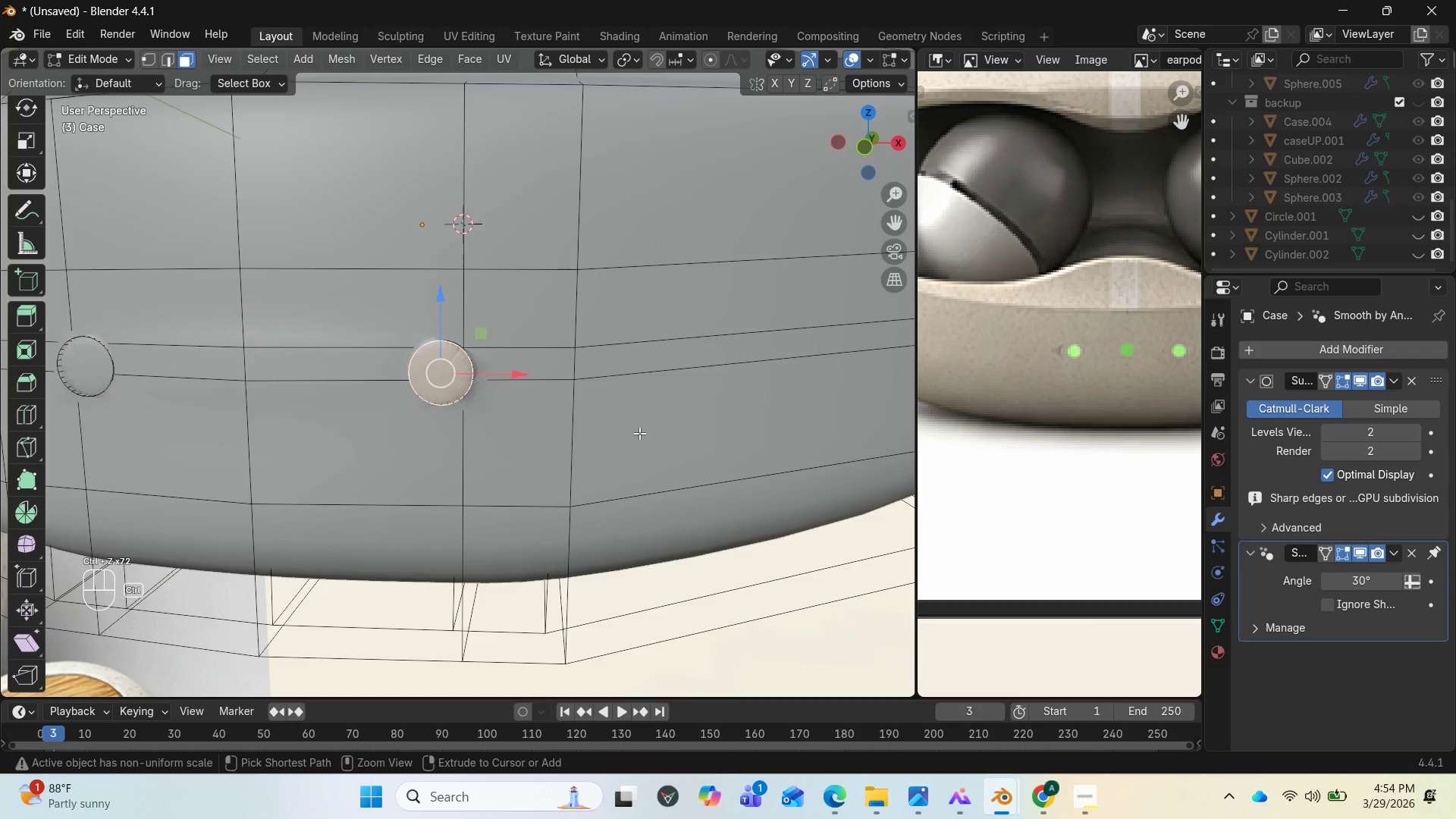 
key(Control+Z)
 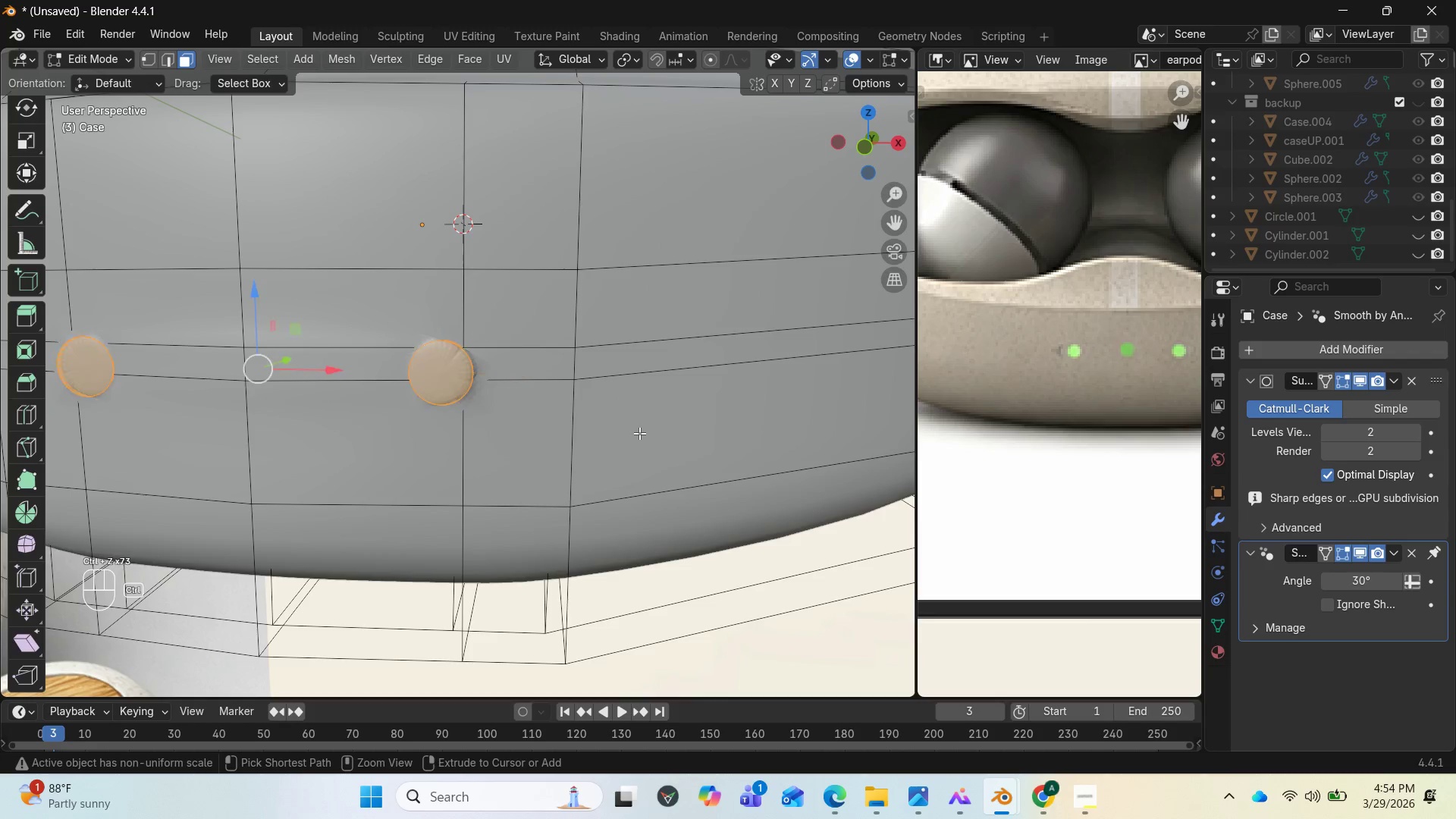 
key(Control+Z)
 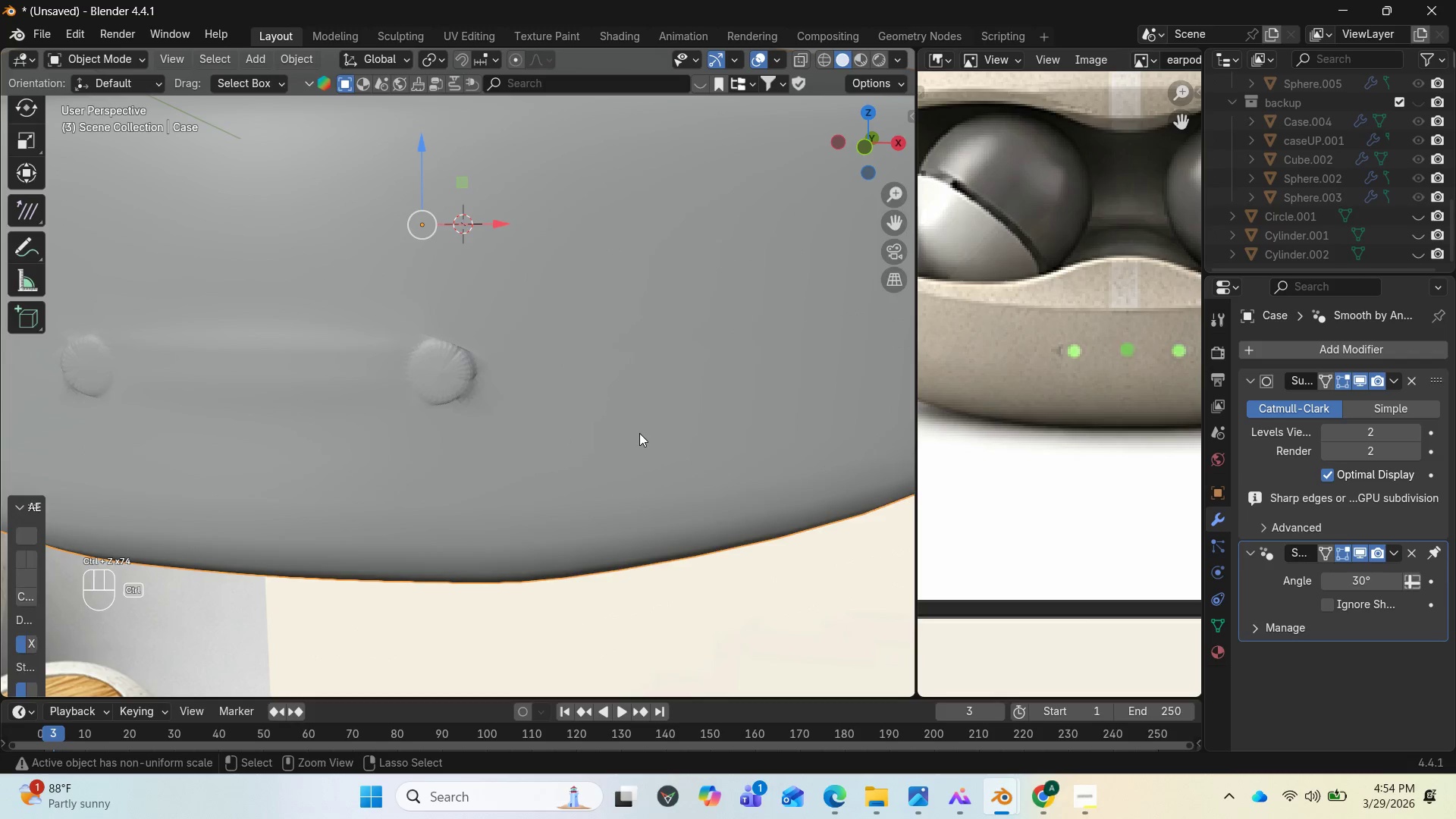 
key(Control+Z)
 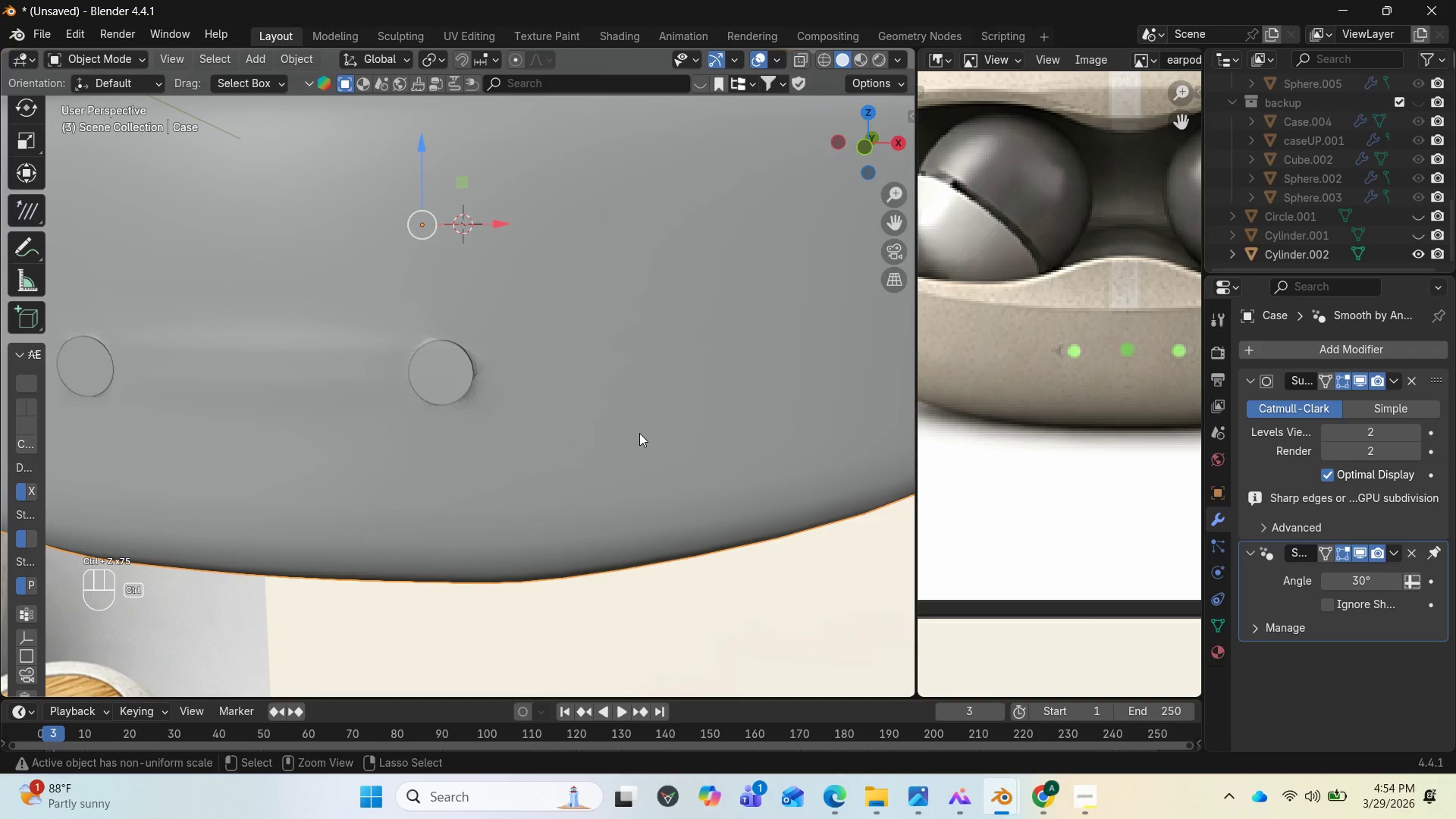 
key(Control+Z)
 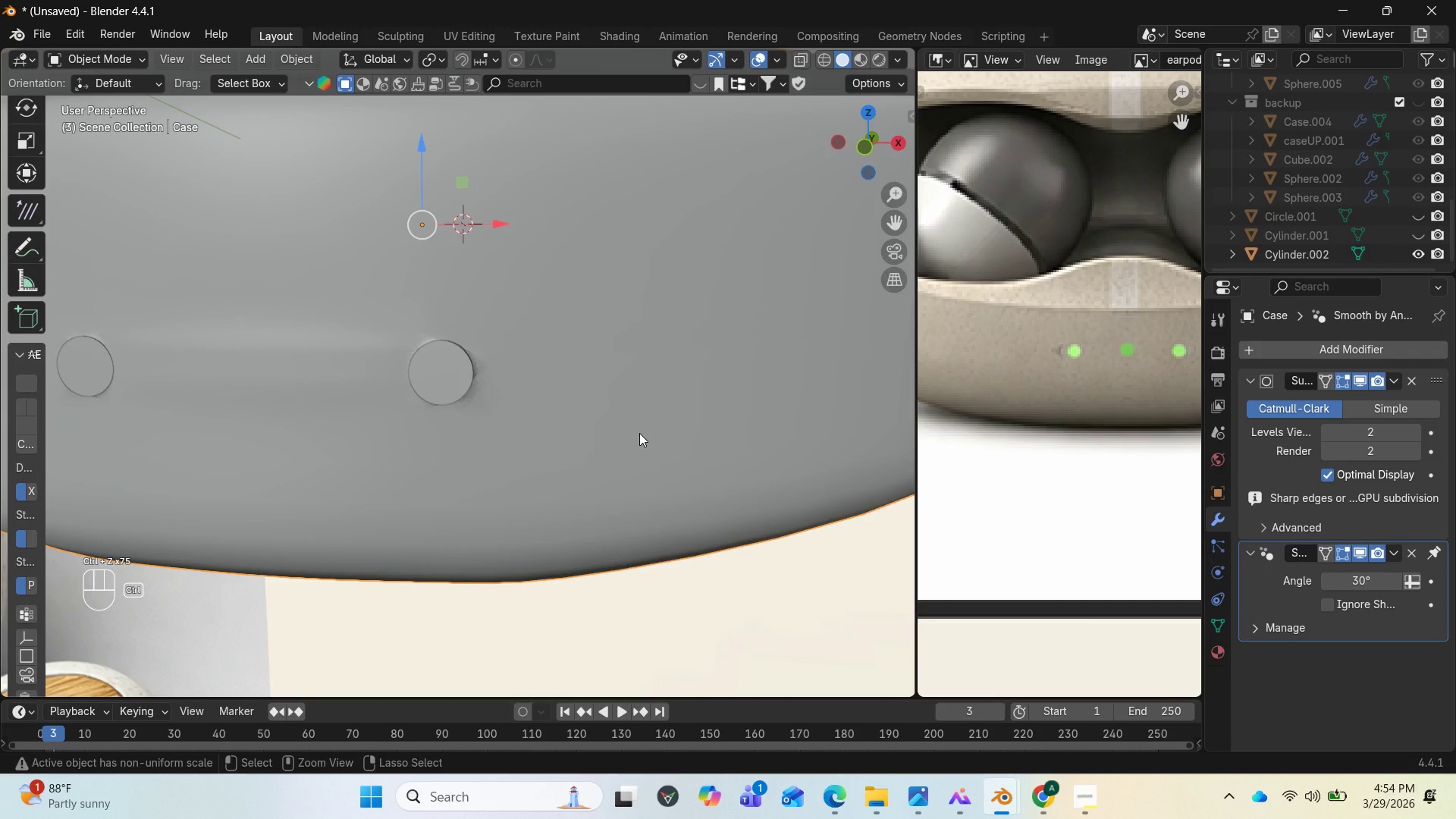 
key(Control+Z)
 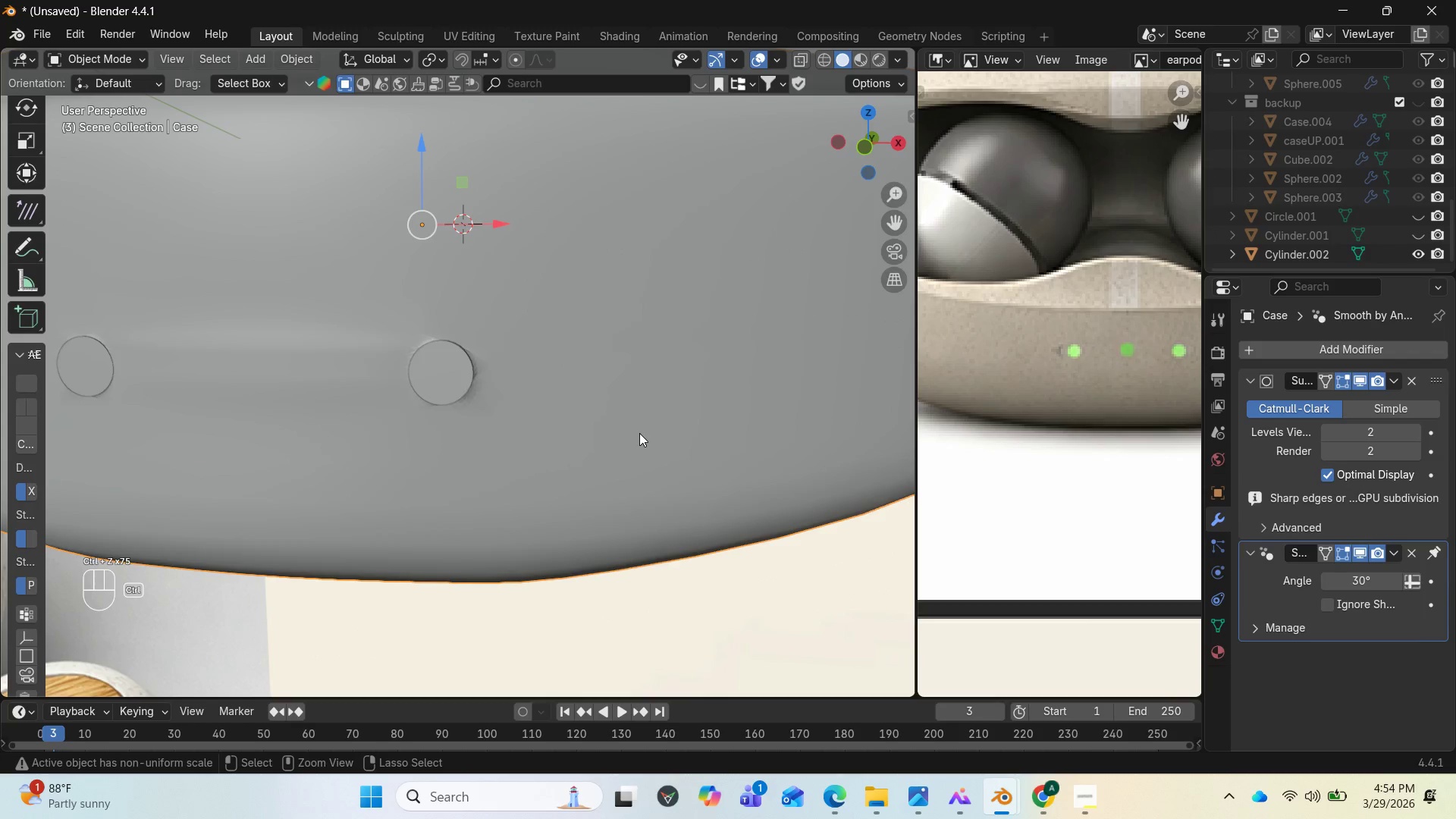 
key(Control+Z)
 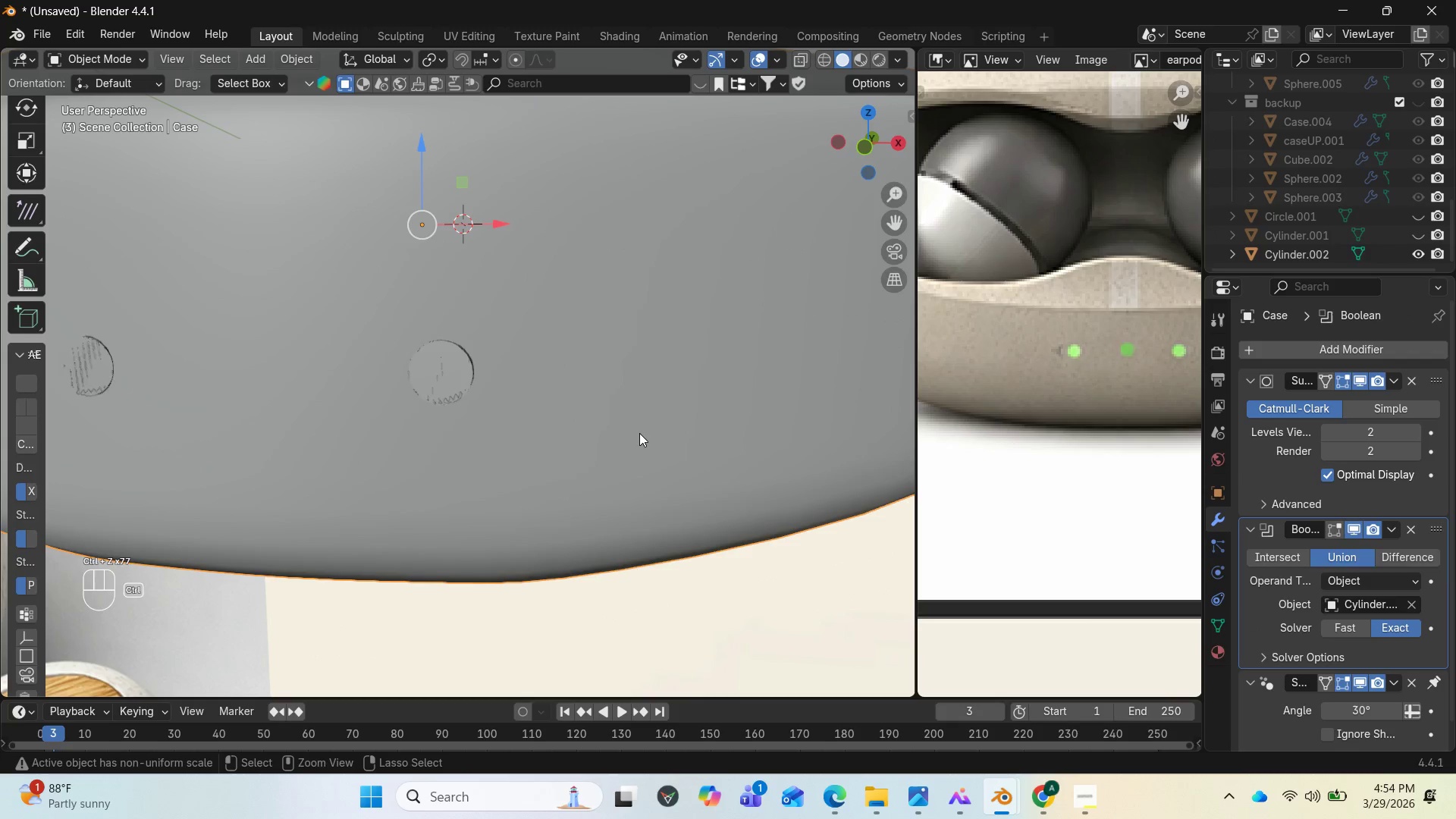 
key(Control+Z)
 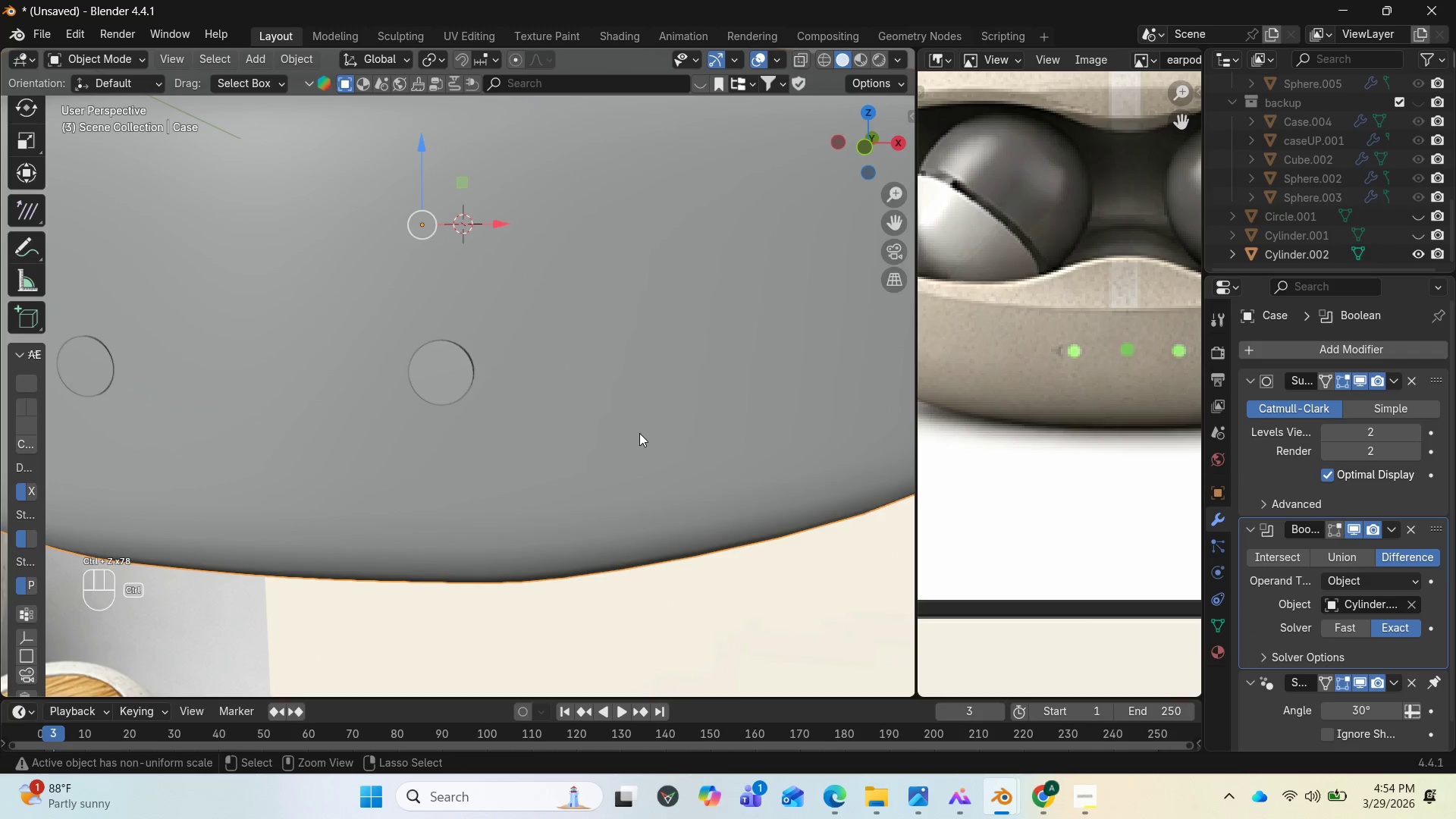 
key(Control+Z)
 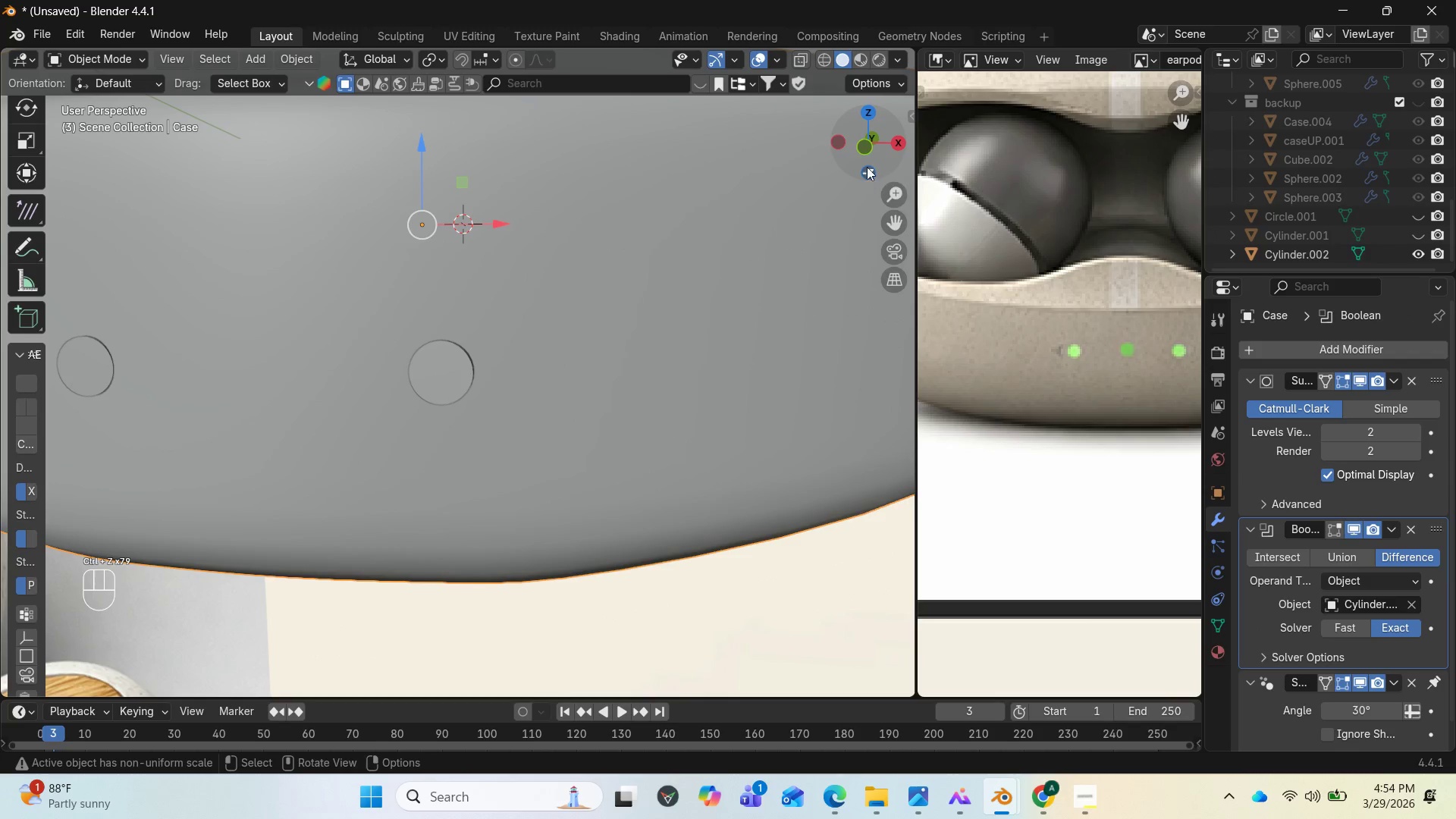 
left_click_drag(start_coordinate=[864, 158], to_coordinate=[83, 163])
 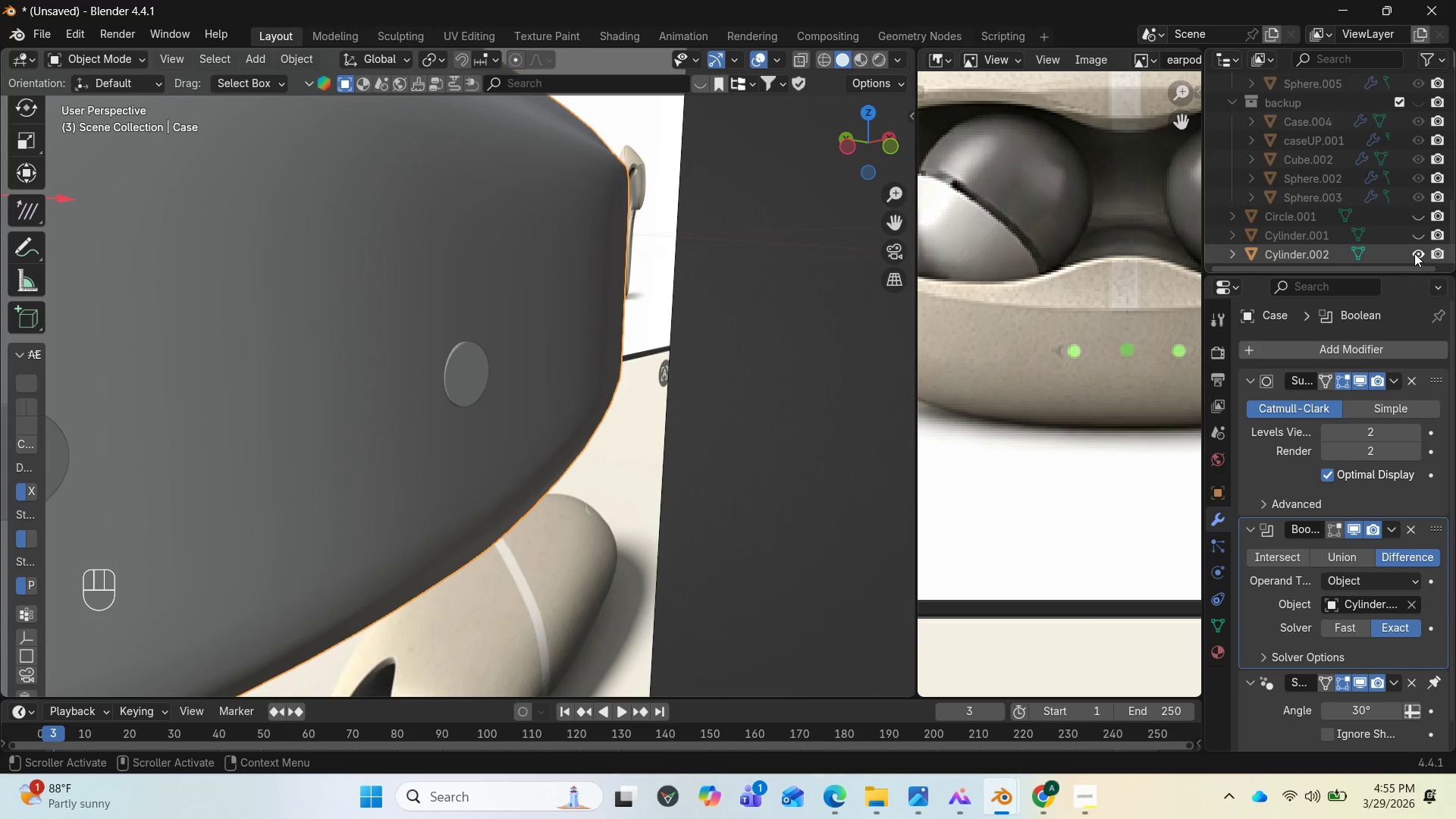 
left_click([1414, 253])
 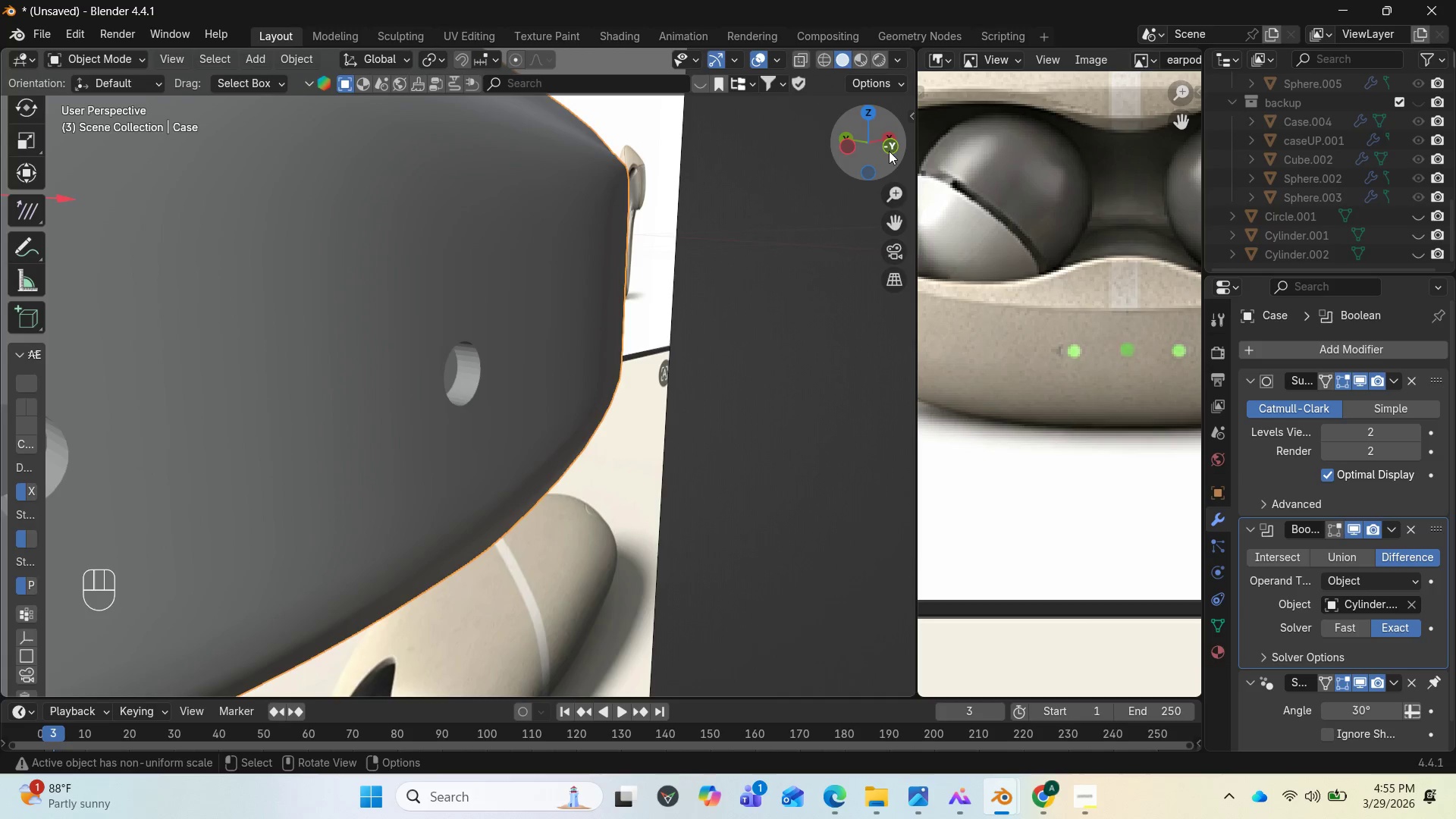 
left_click_drag(start_coordinate=[866, 143], to_coordinate=[905, 158])
 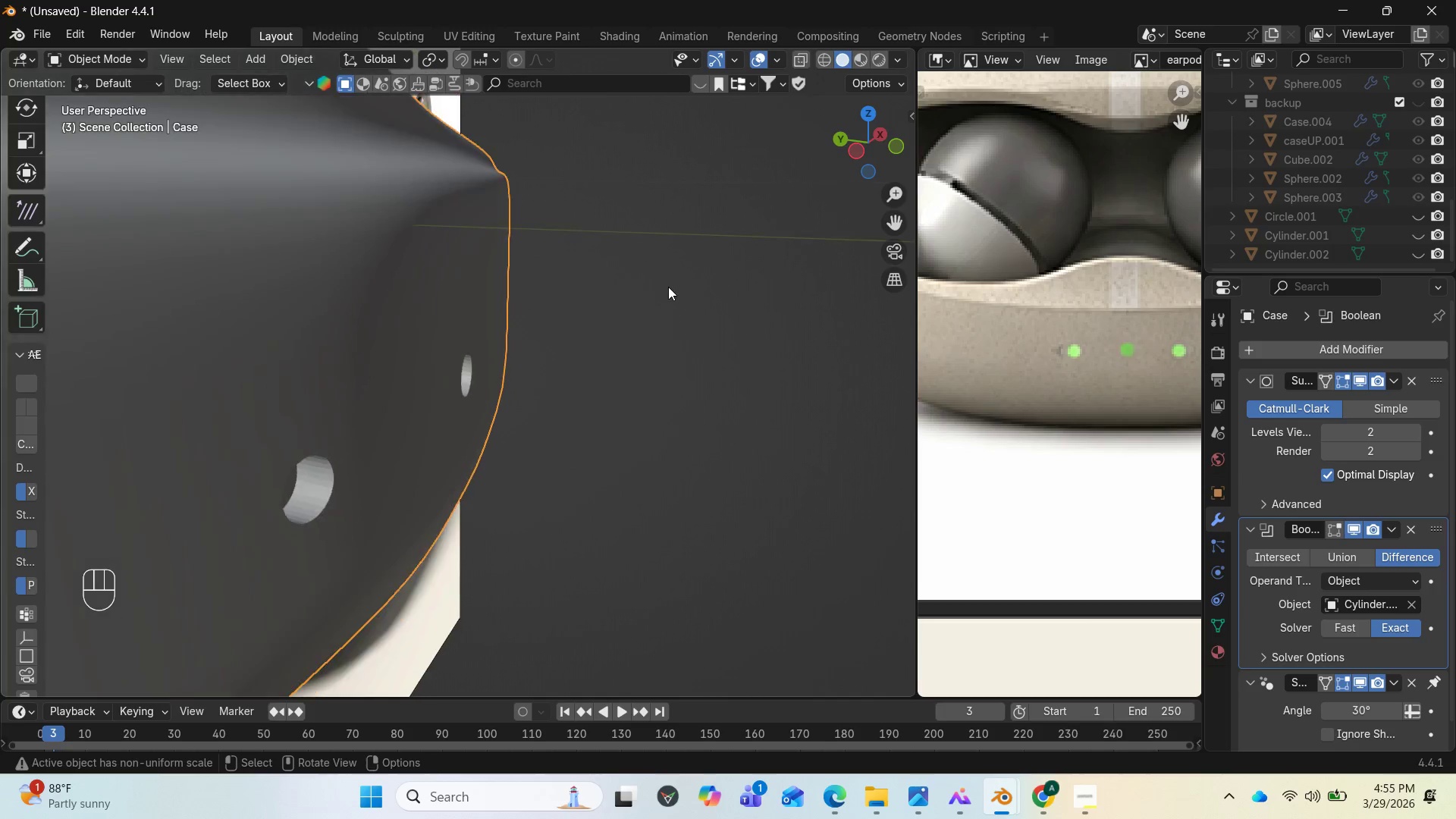 
scroll: coordinate [673, 297], scroll_direction: down, amount: 6.0
 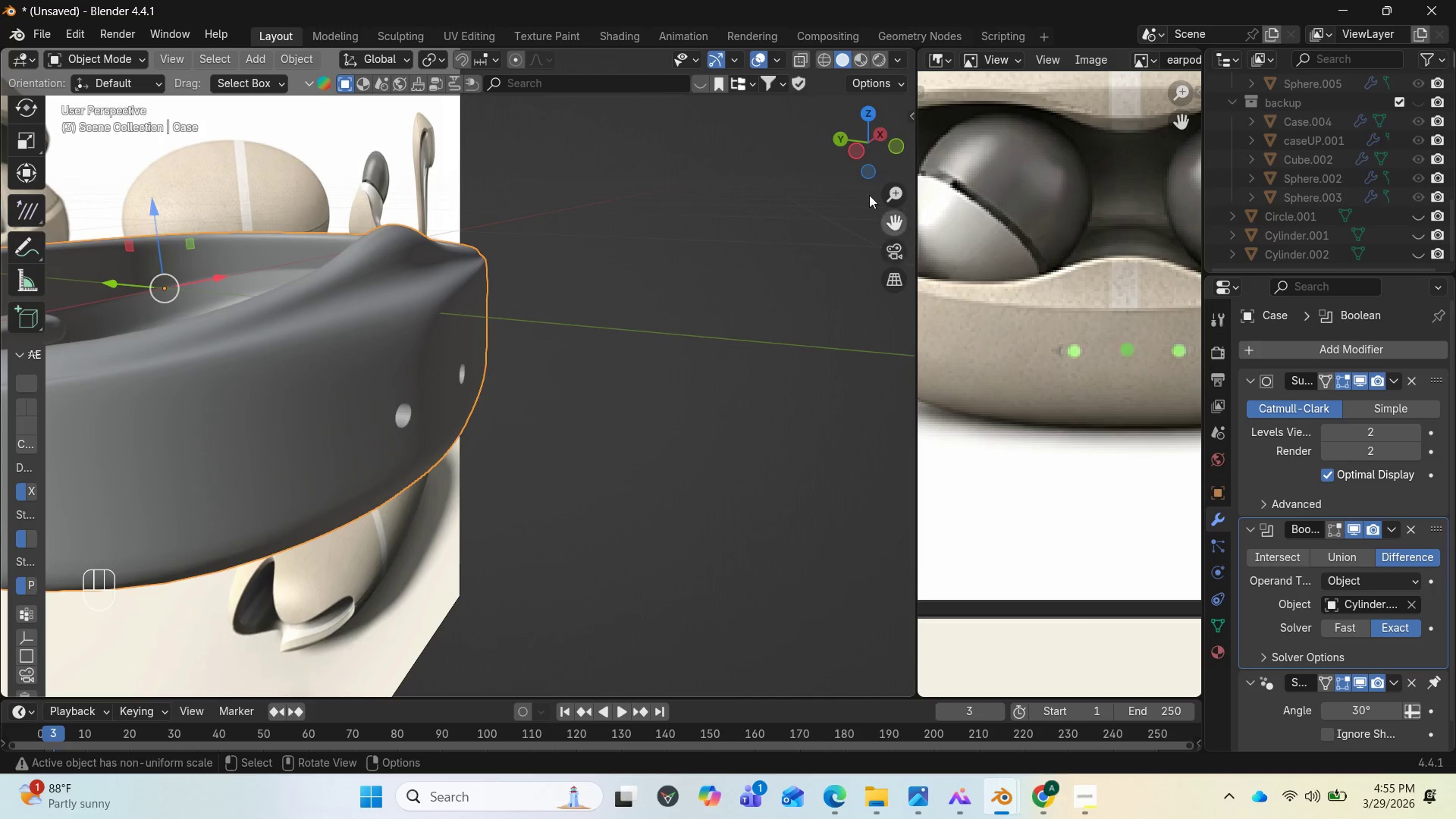 
left_click_drag(start_coordinate=[858, 162], to_coordinate=[780, 148])
 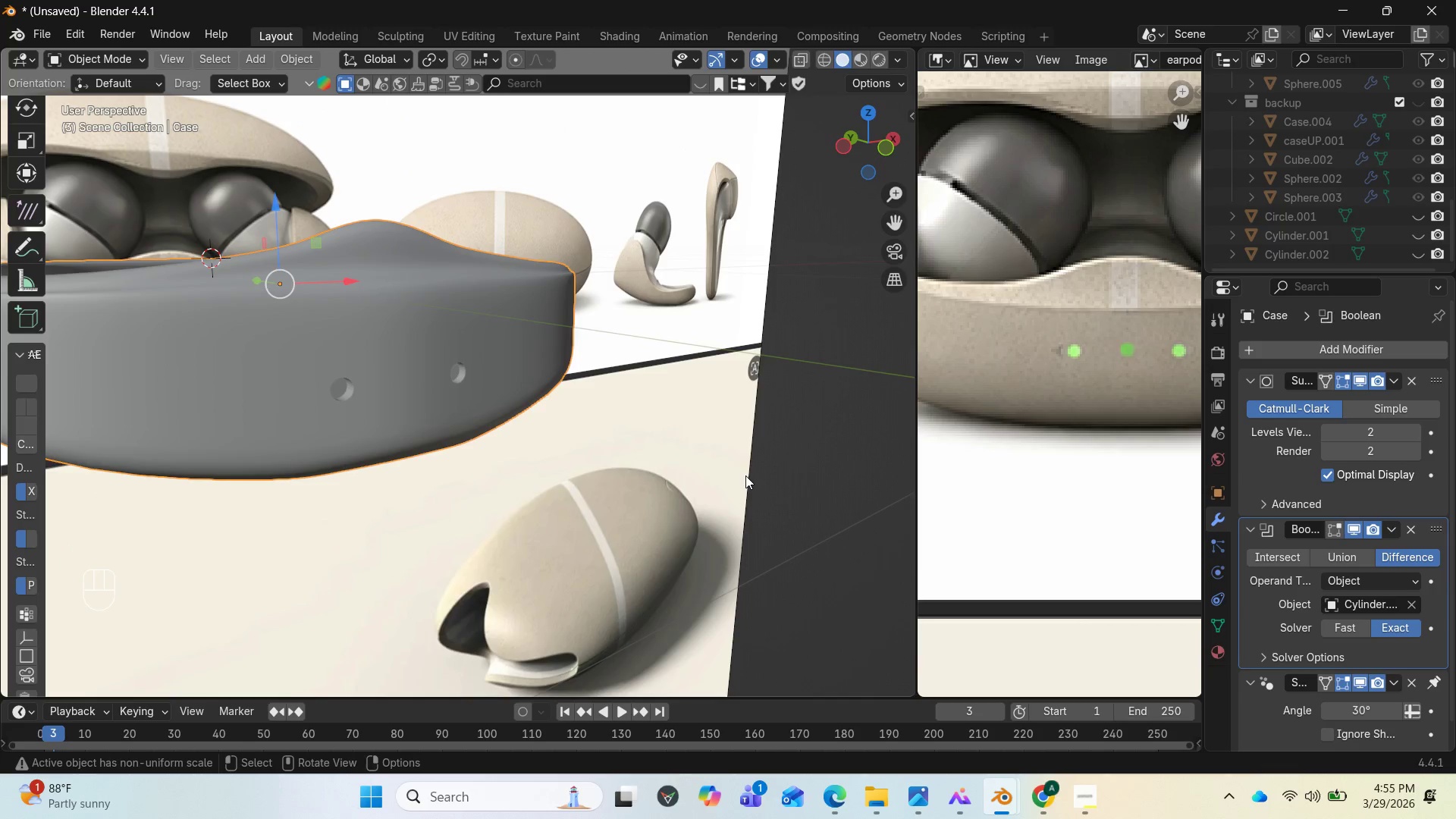 
wait(6.16)
 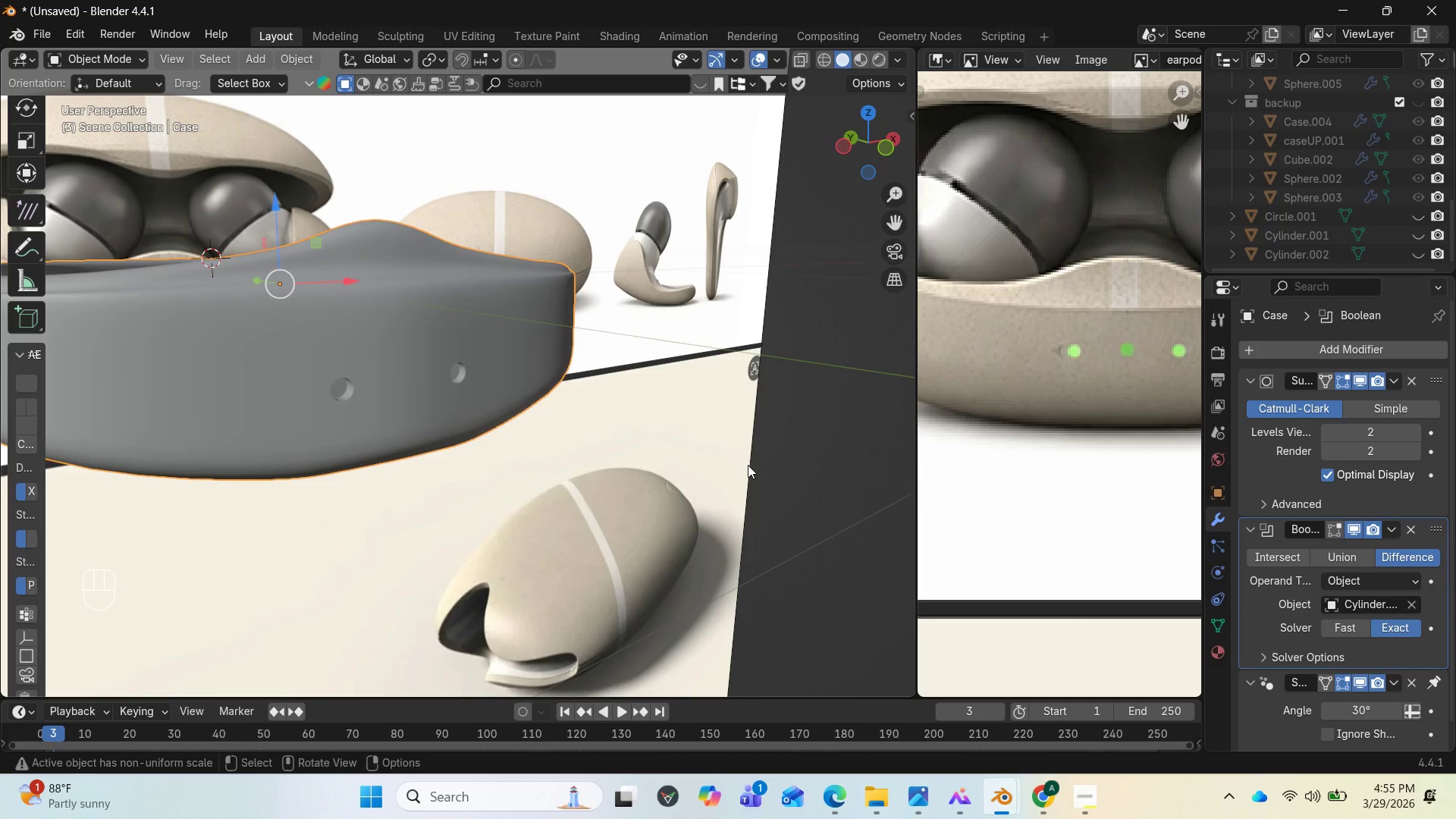 
scroll: coordinate [1387, 240], scroll_direction: down, amount: 5.0
 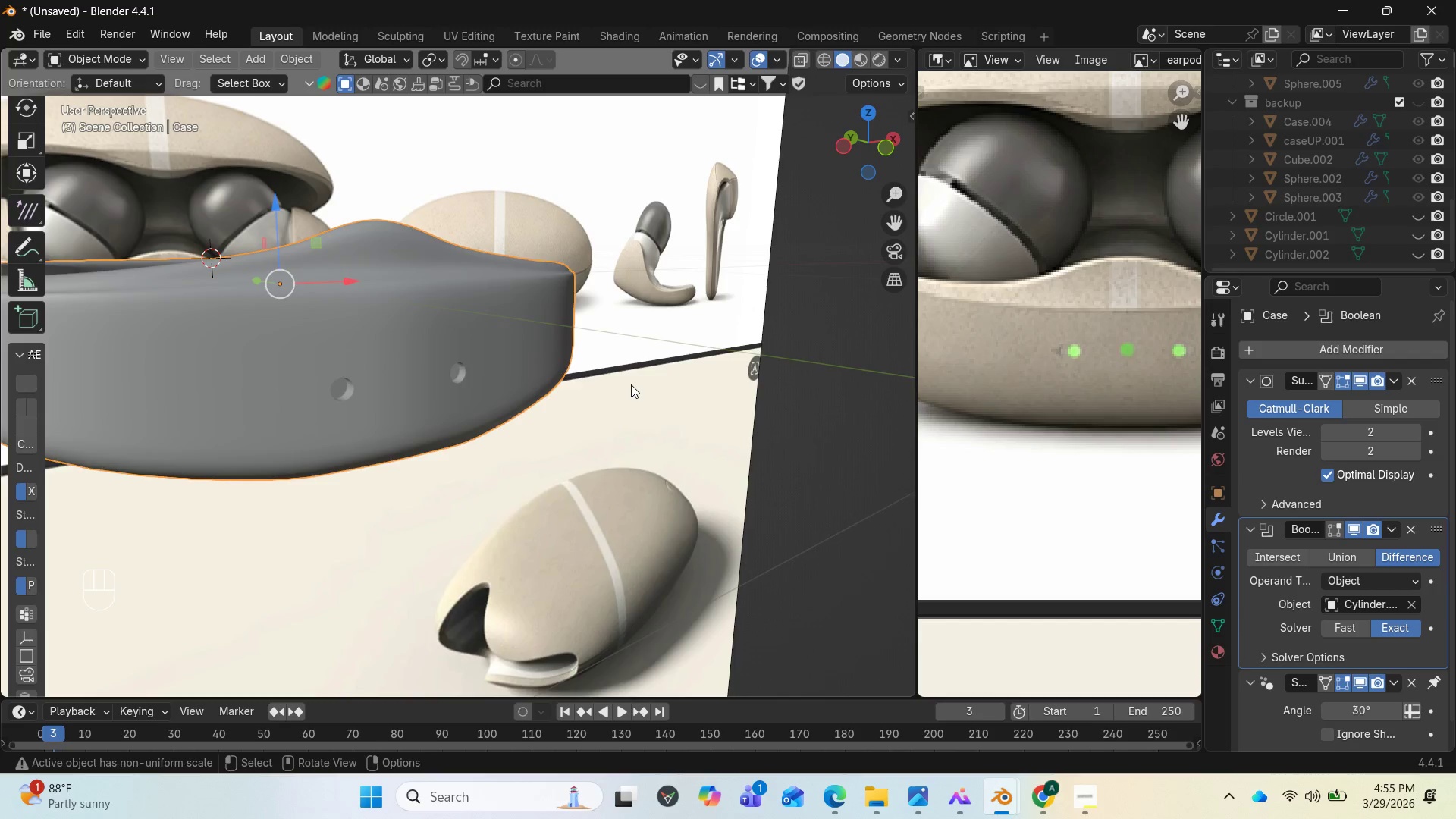 
scroll: coordinate [633, 393], scroll_direction: up, amount: 5.0
 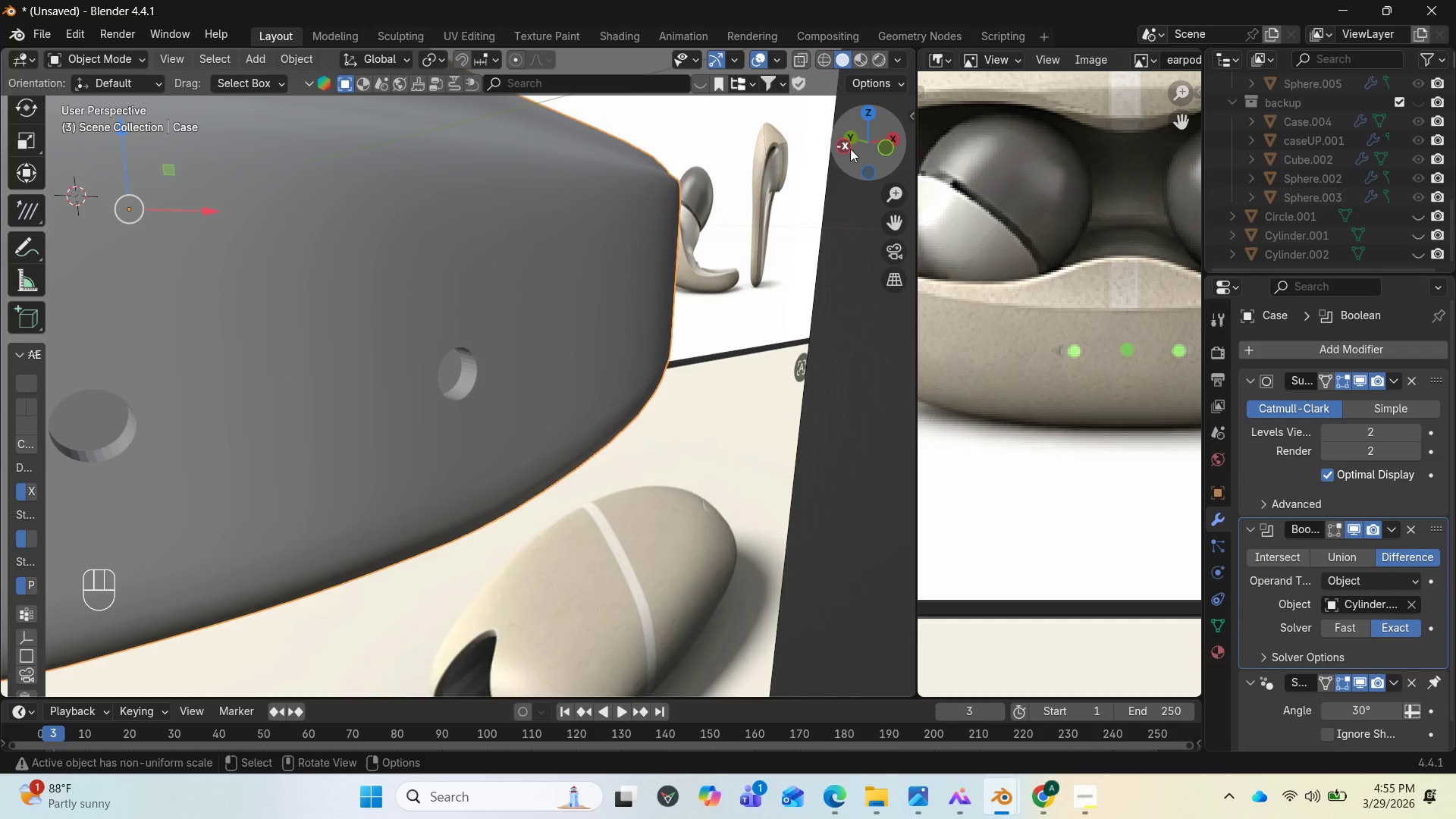 
left_click_drag(start_coordinate=[855, 149], to_coordinate=[31, 128])
 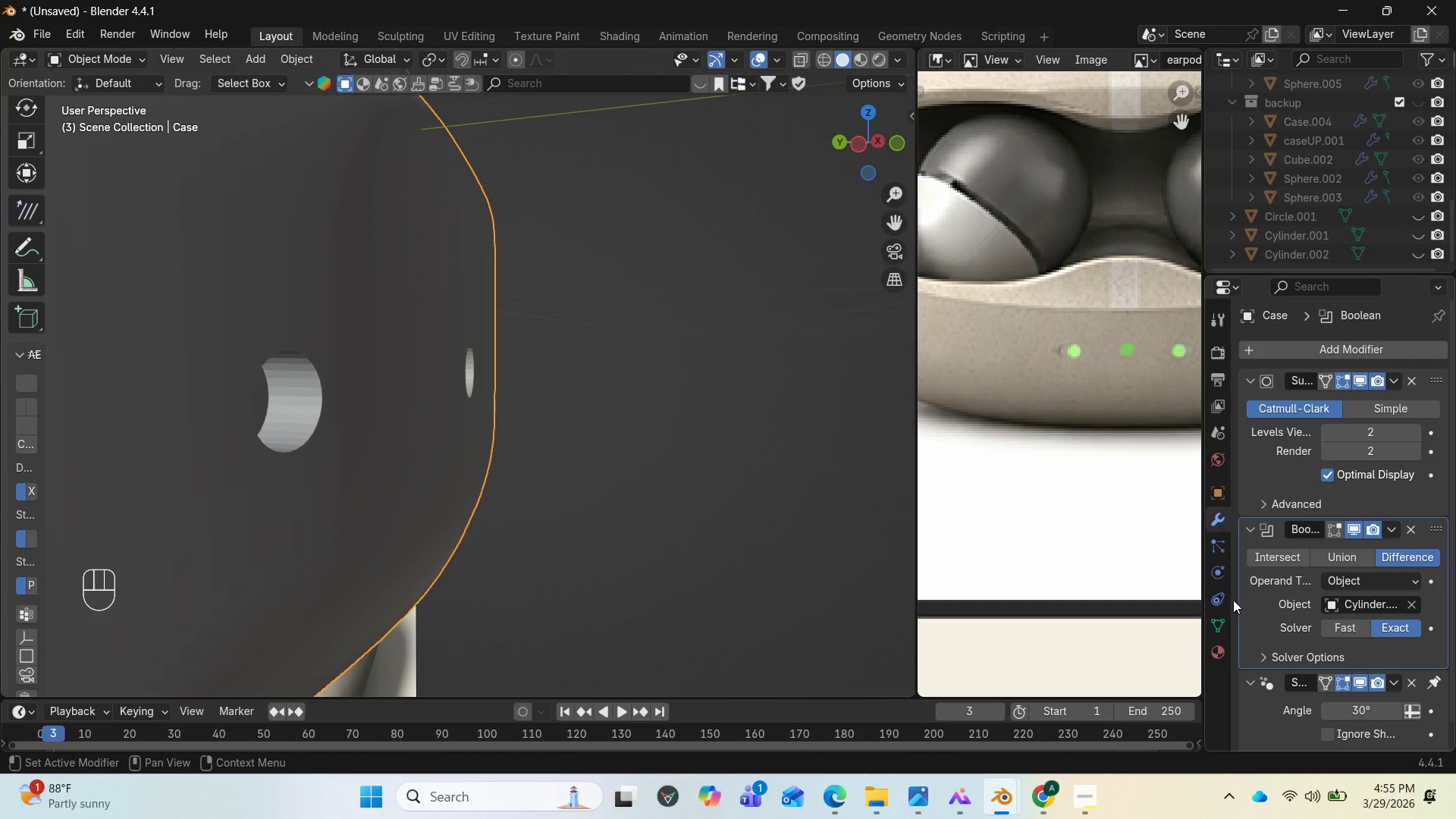 
left_click_drag(start_coordinate=[1228, 598], to_coordinate=[1107, 639])
 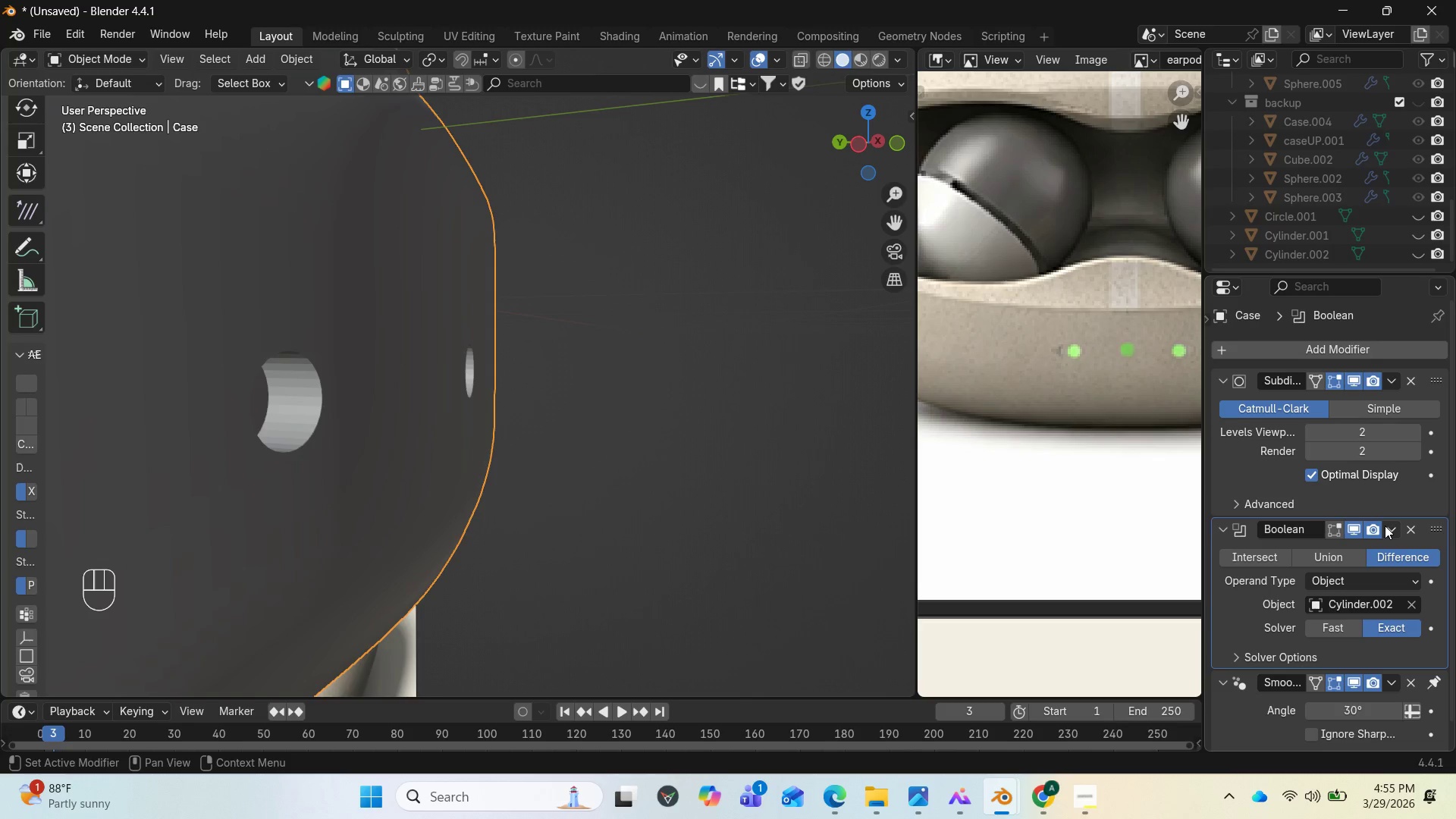 
left_click([1386, 526])
 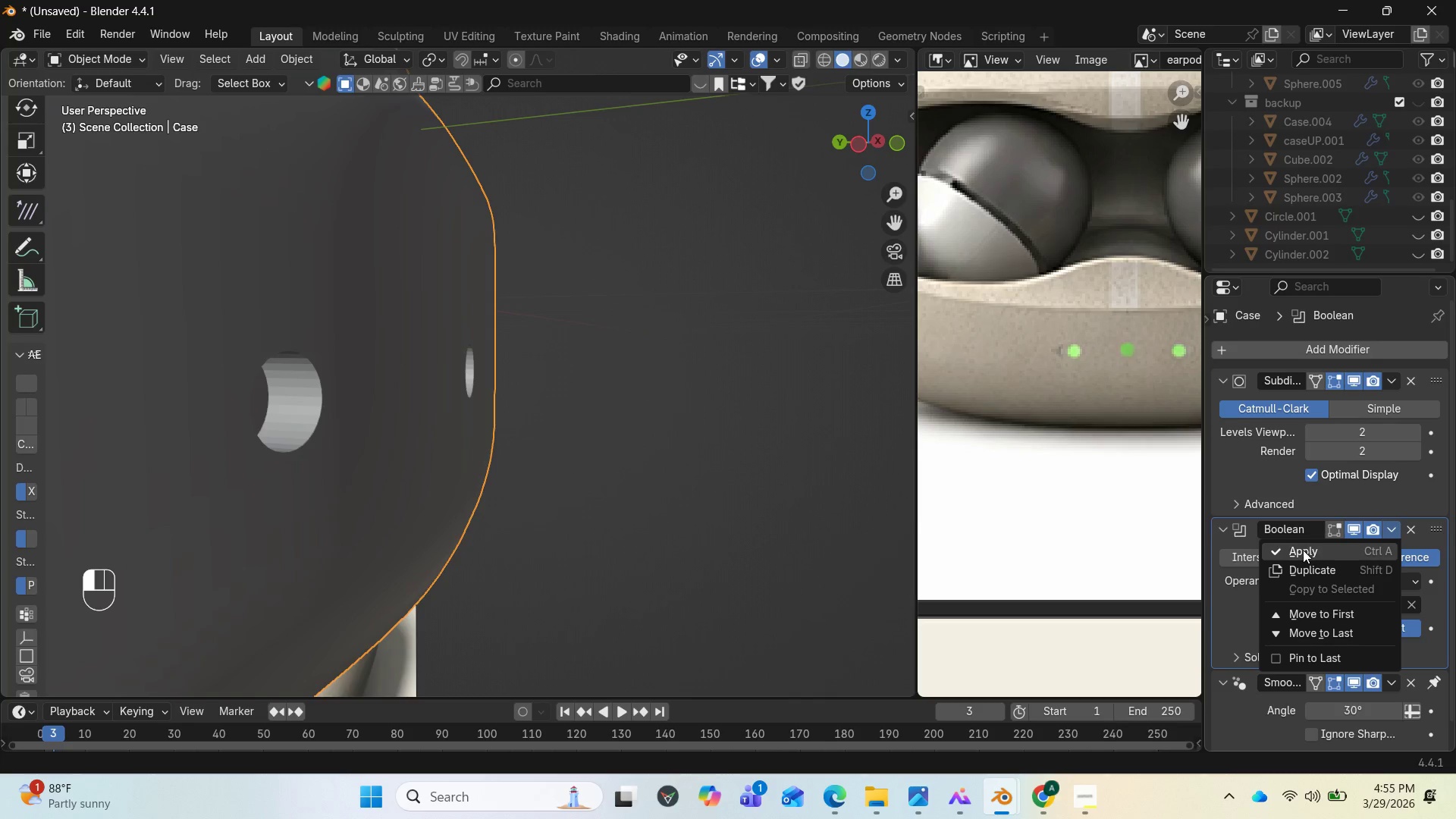 
left_click([1301, 554])
 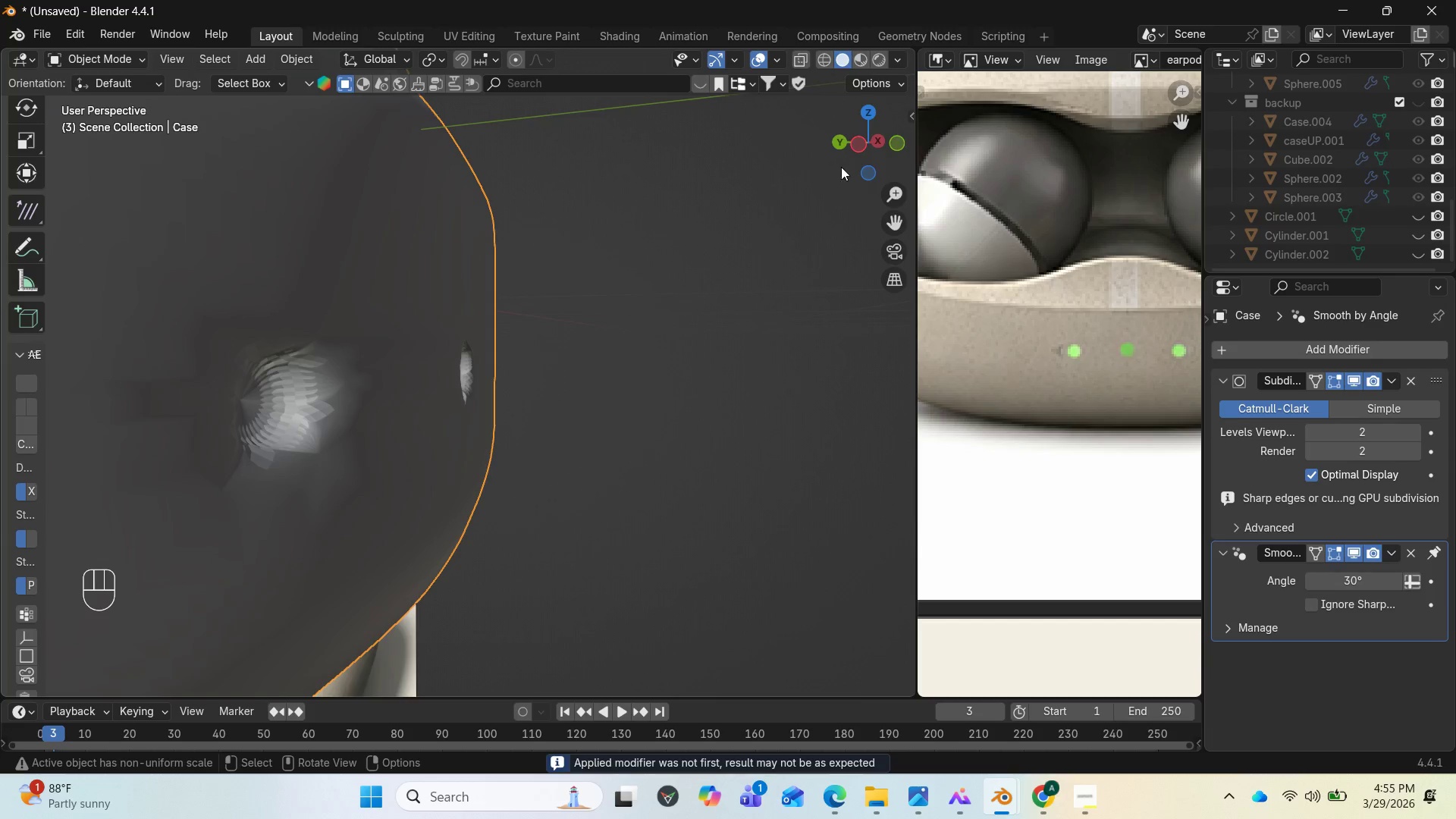 
left_click_drag(start_coordinate=[845, 155], to_coordinate=[767, 156])
 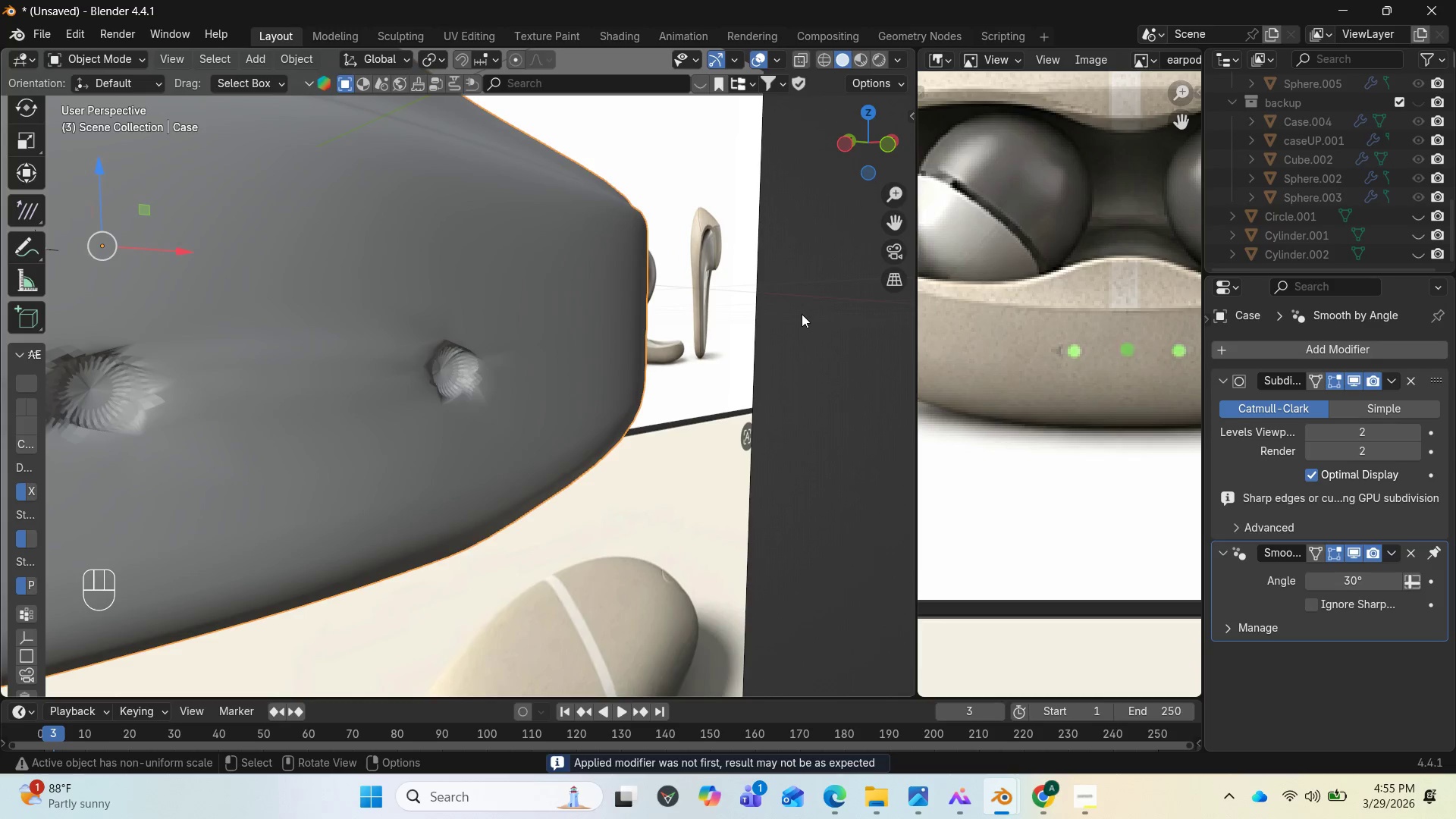 
key(Control+Z)
 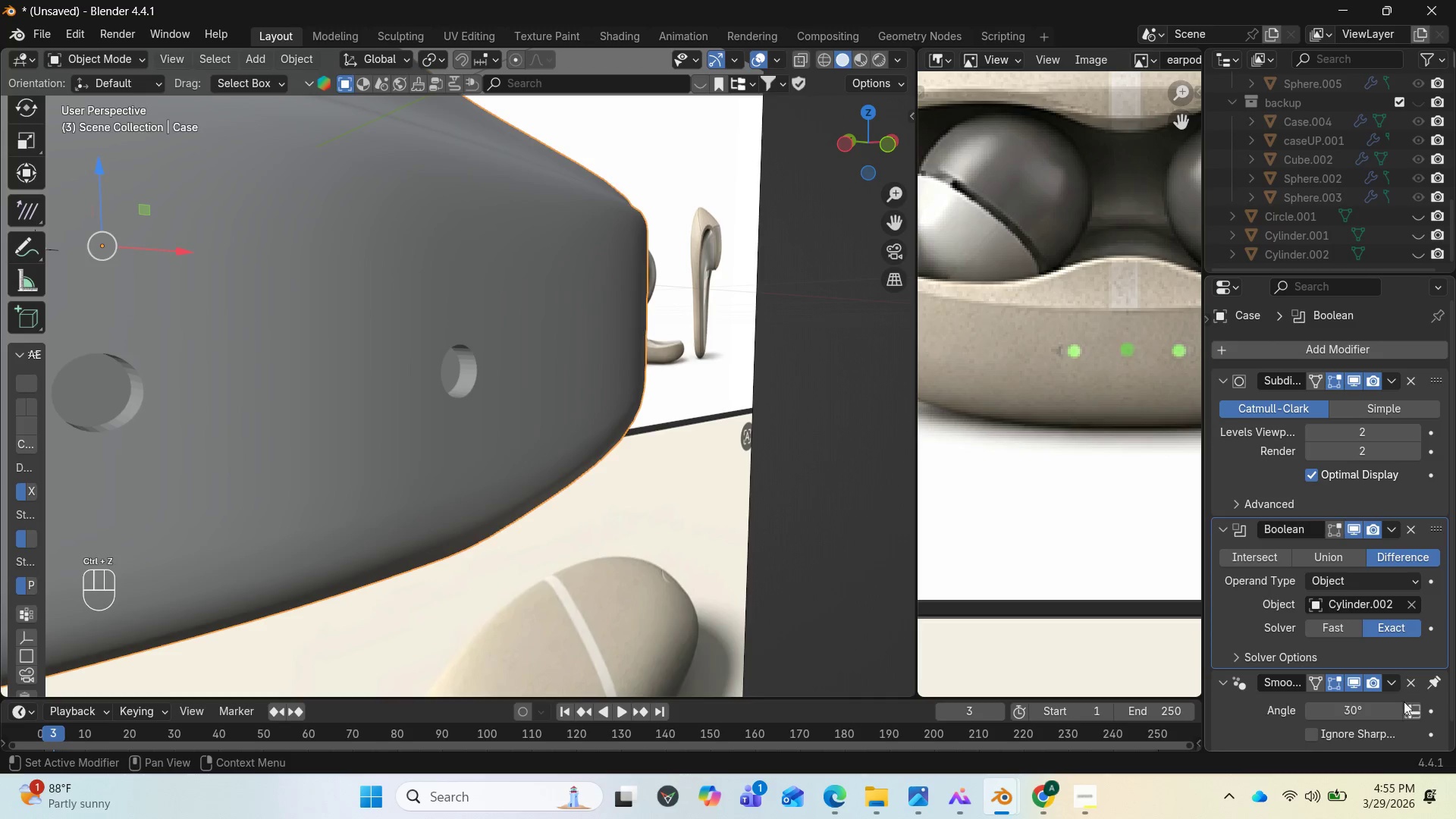 
left_click([1334, 619])
 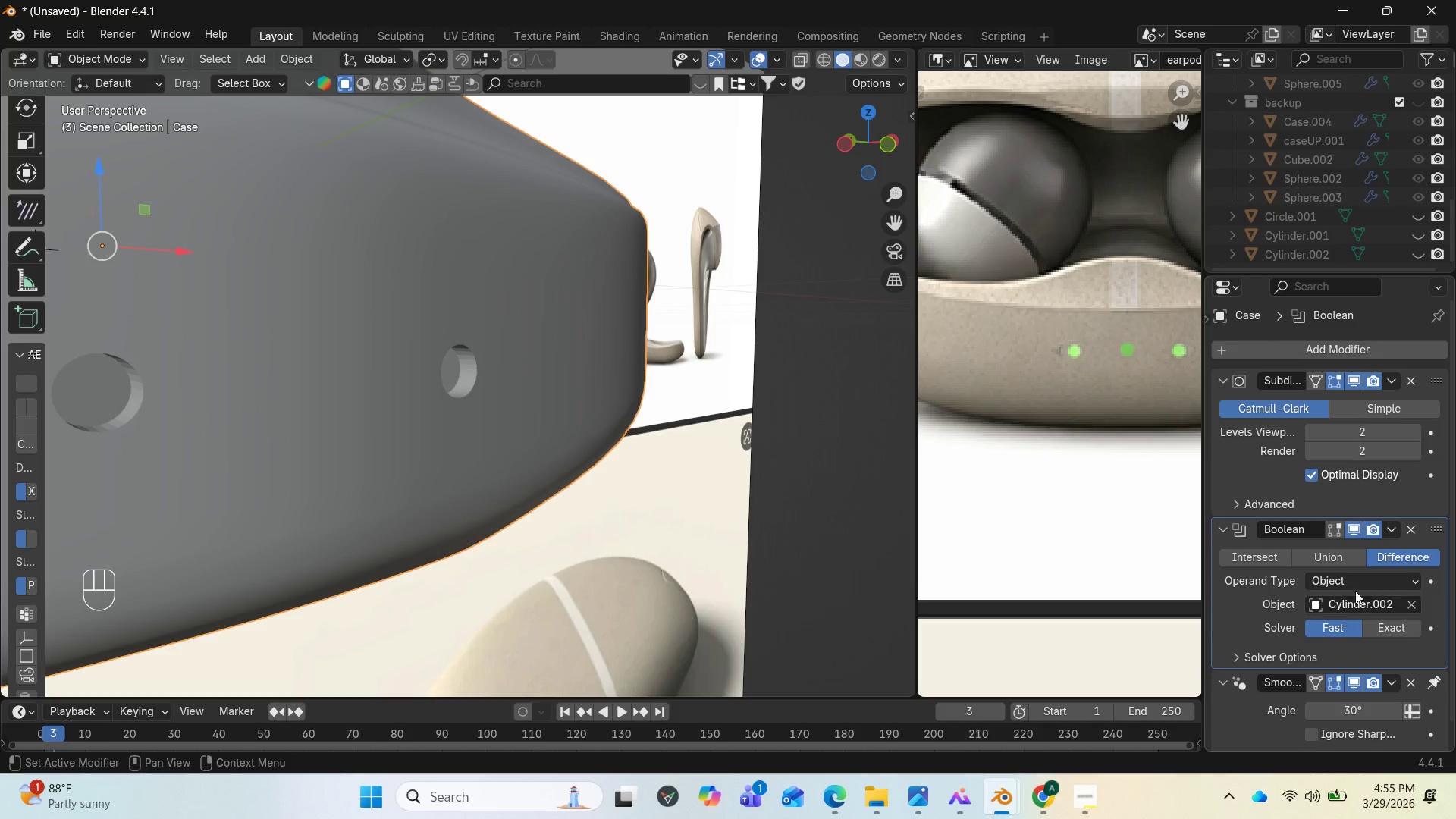 
mouse_move([1370, 535])
 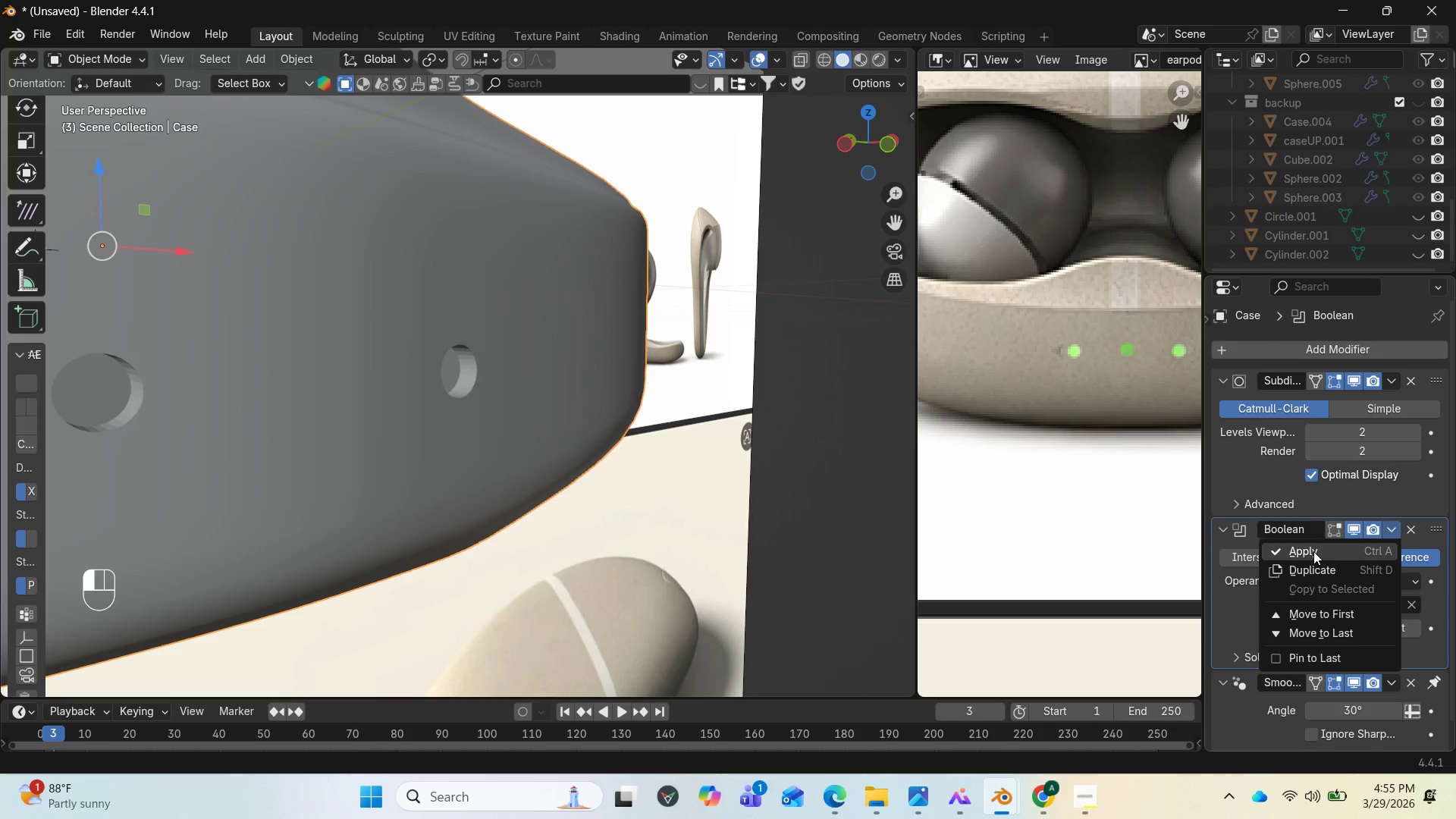 
left_click([1313, 551])
 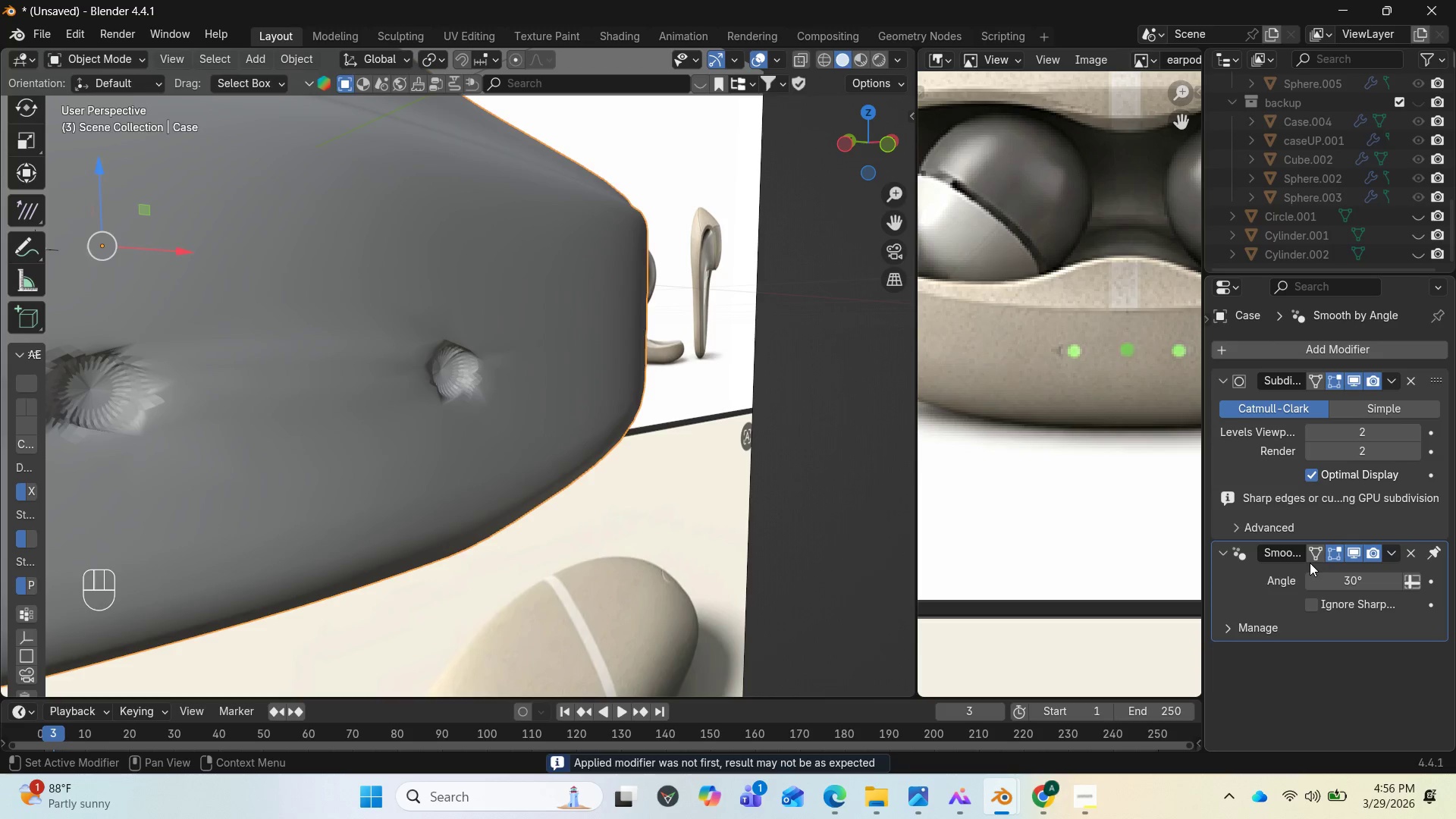 
key(Control+Z)
 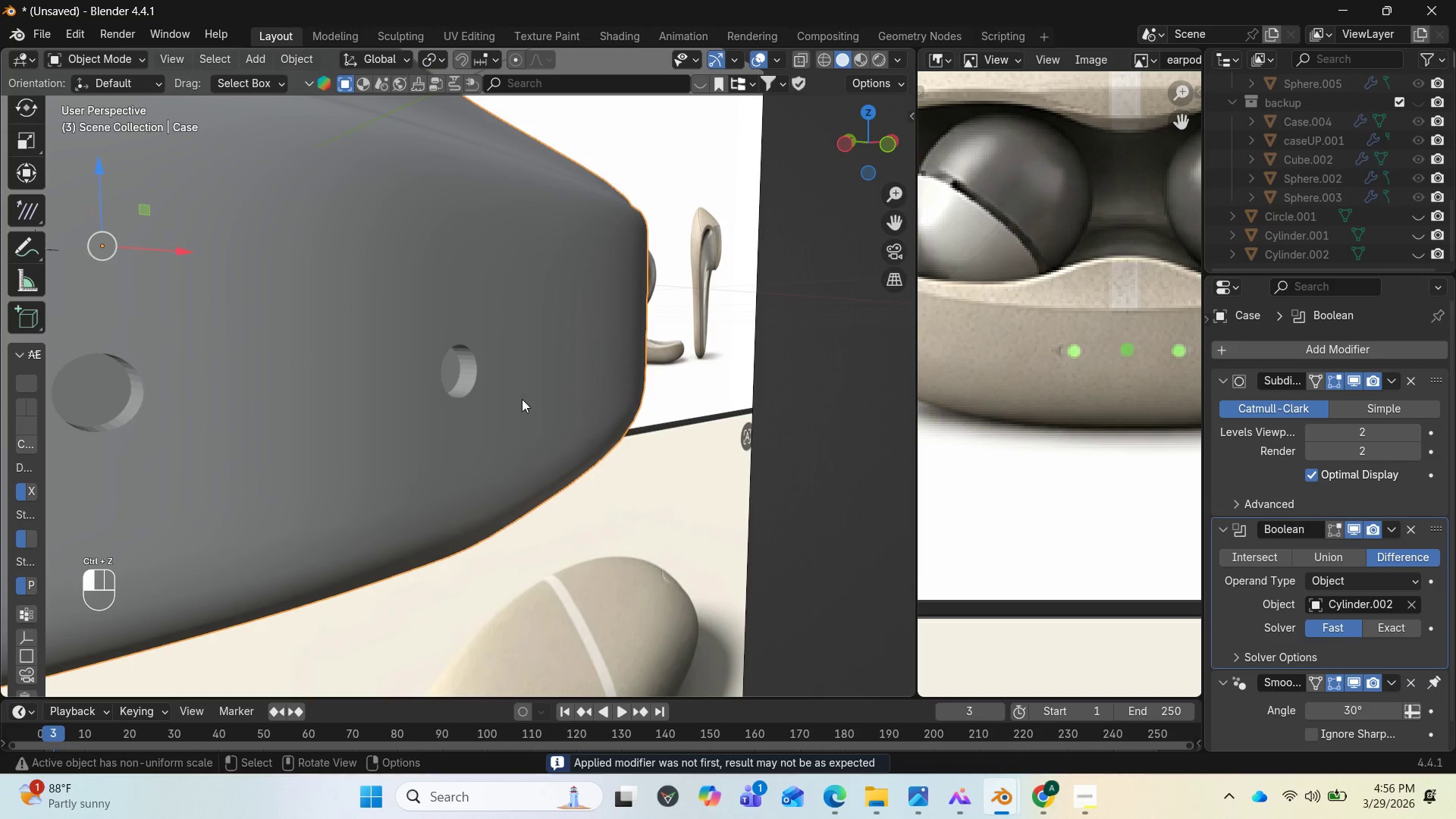 
key(Tab)
 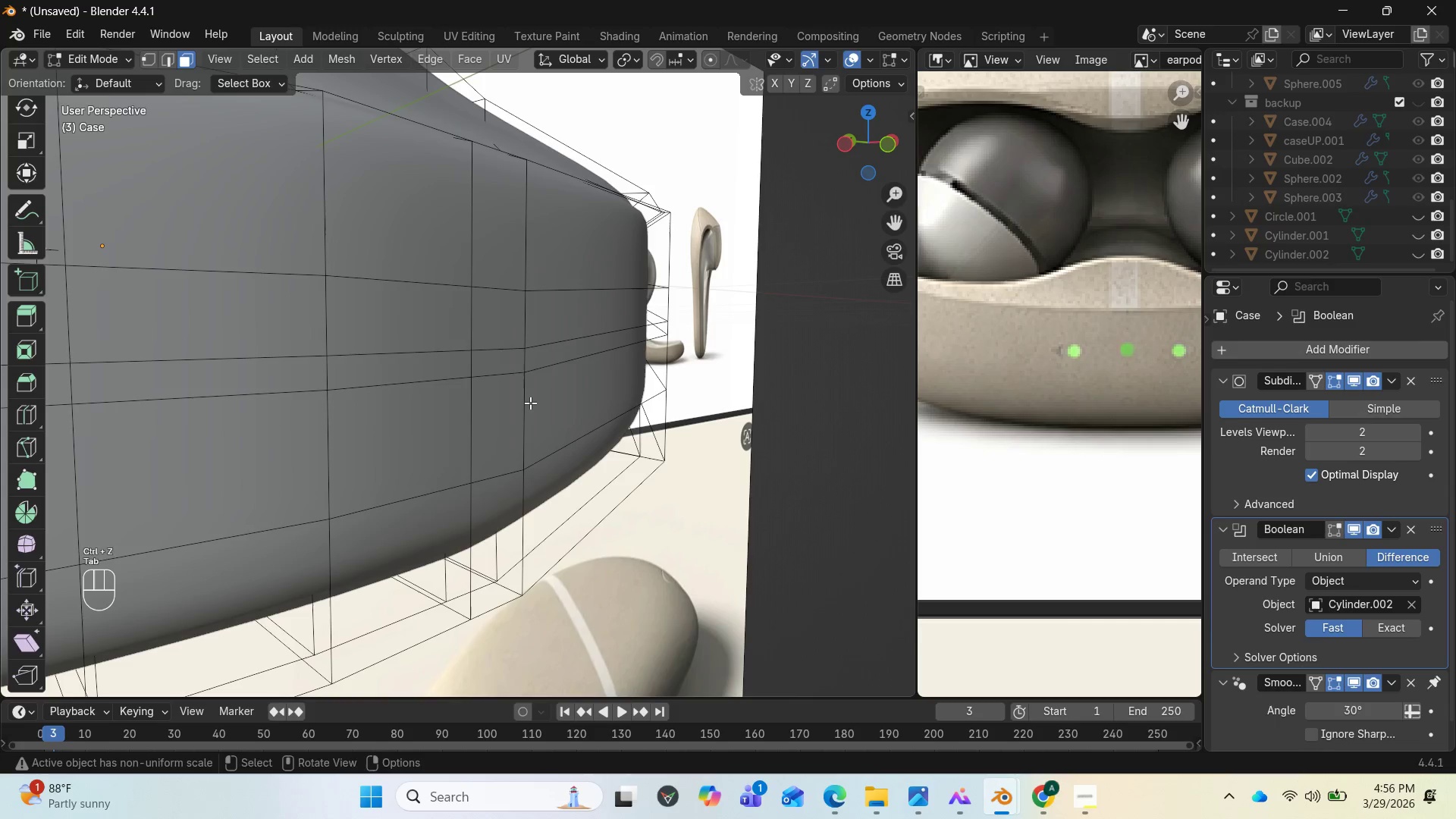 
key(Control+Z)
 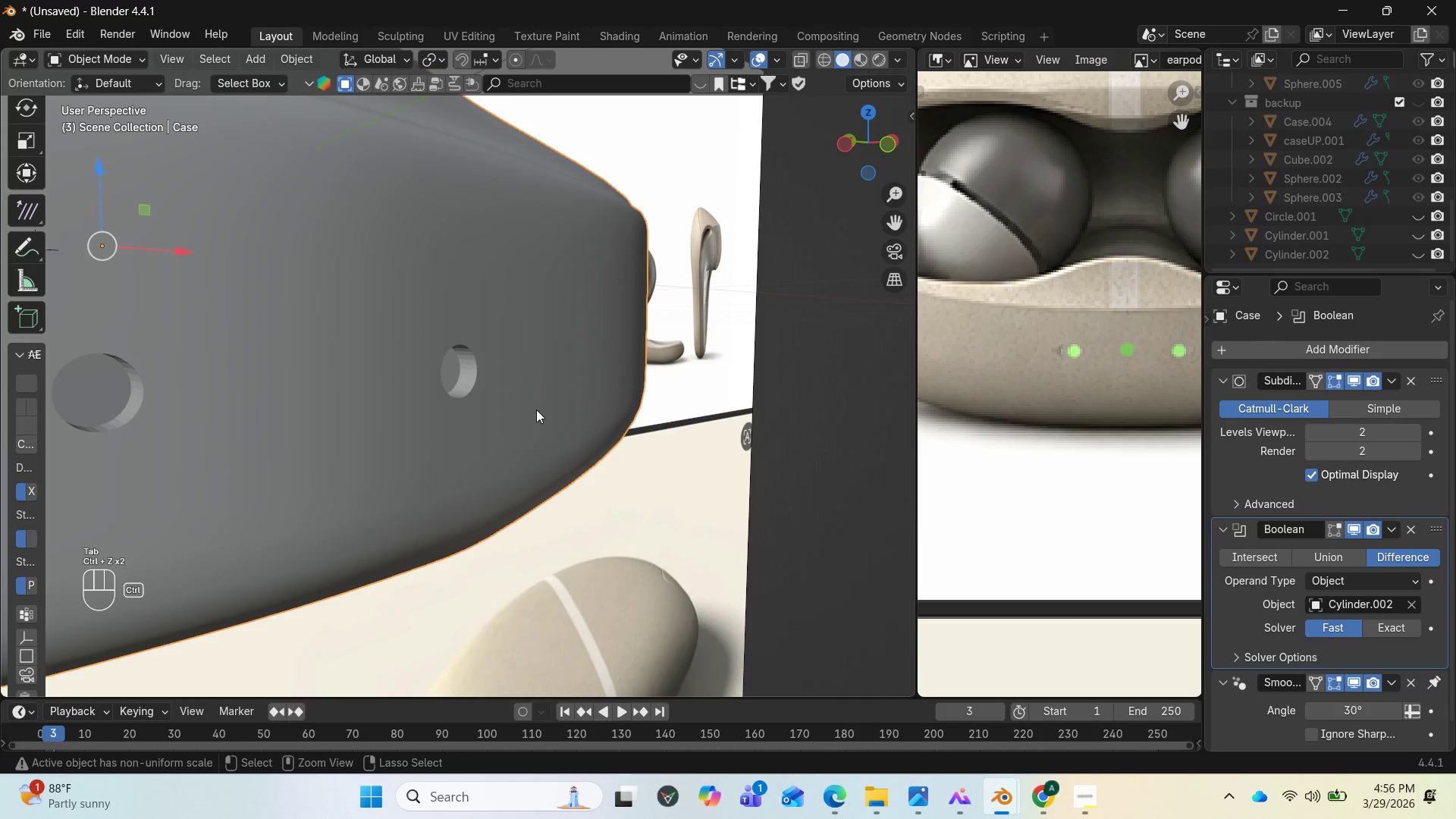 
key(Control+Z)
 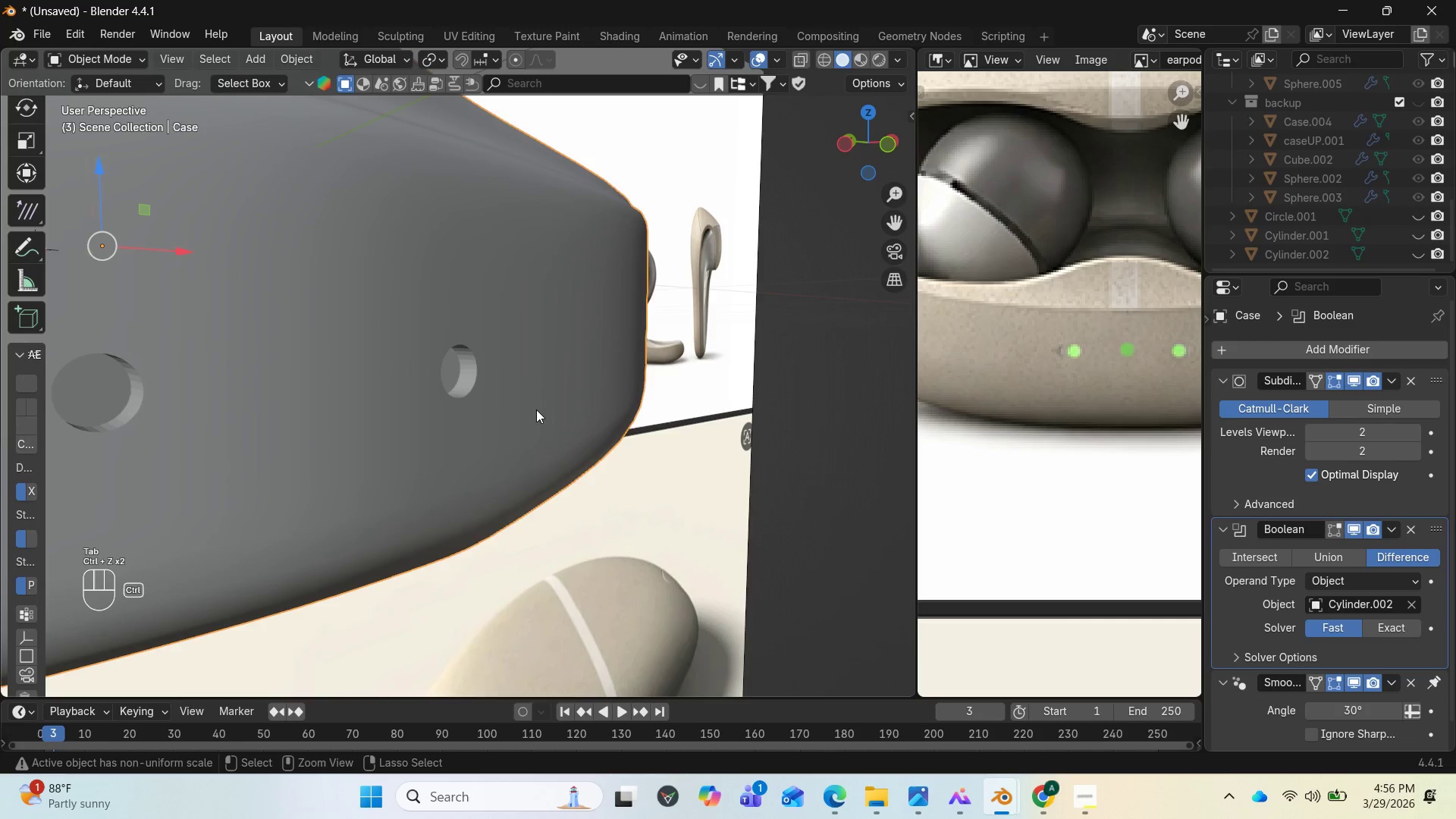 
key(Control+Z)
 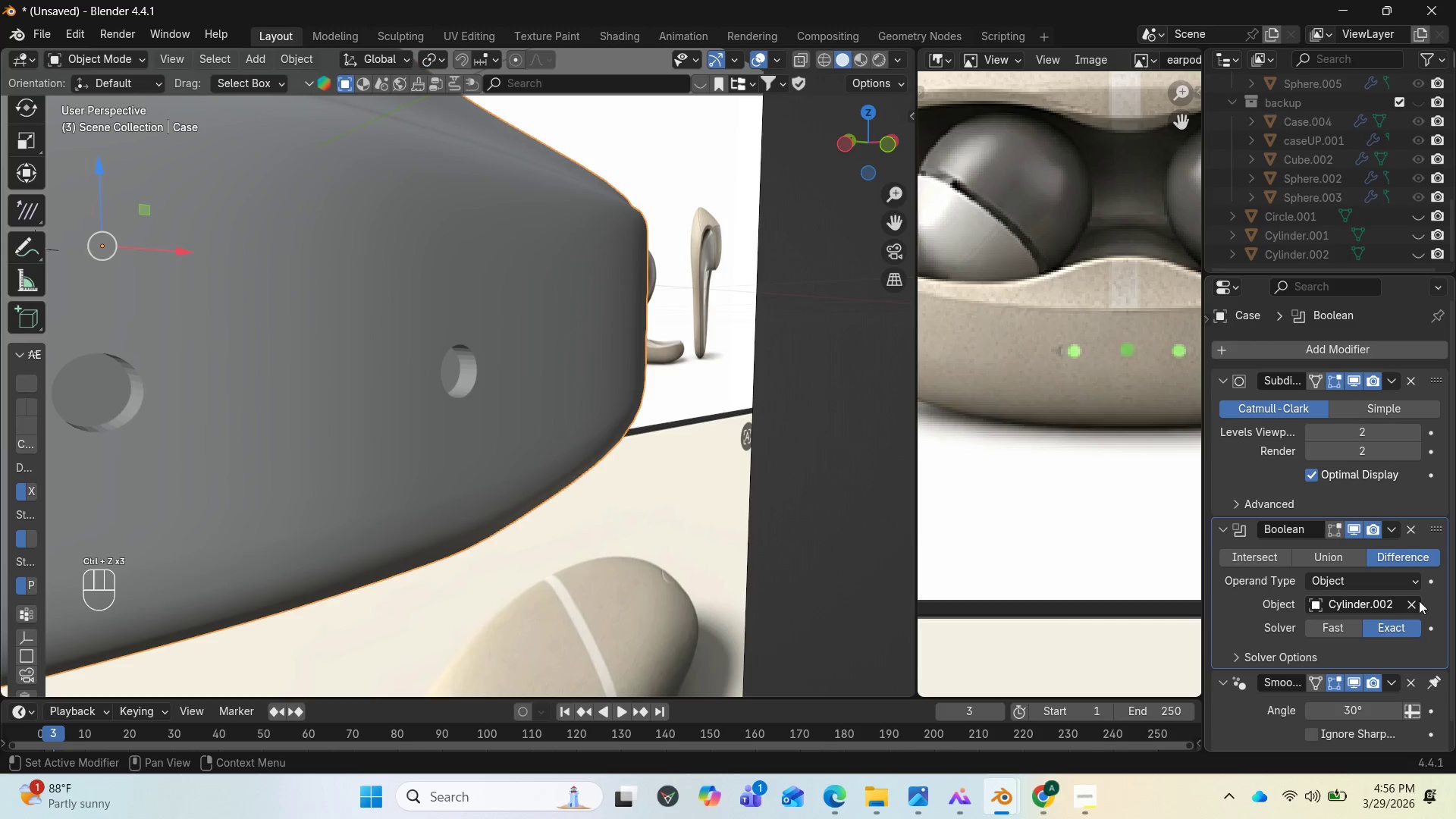 
left_click([1414, 600])
 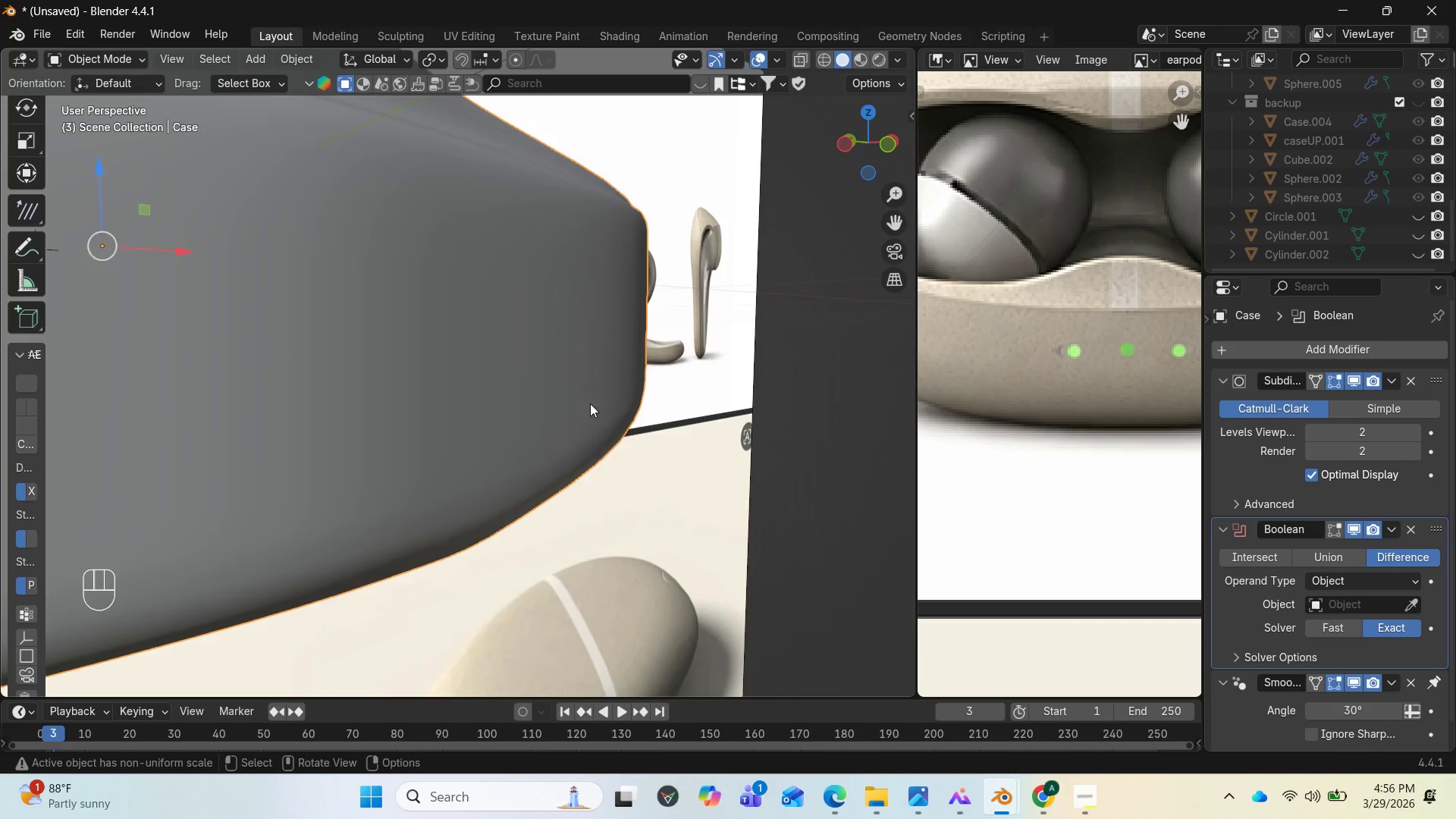 
scroll: coordinate [590, 403], scroll_direction: down, amount: 2.0
 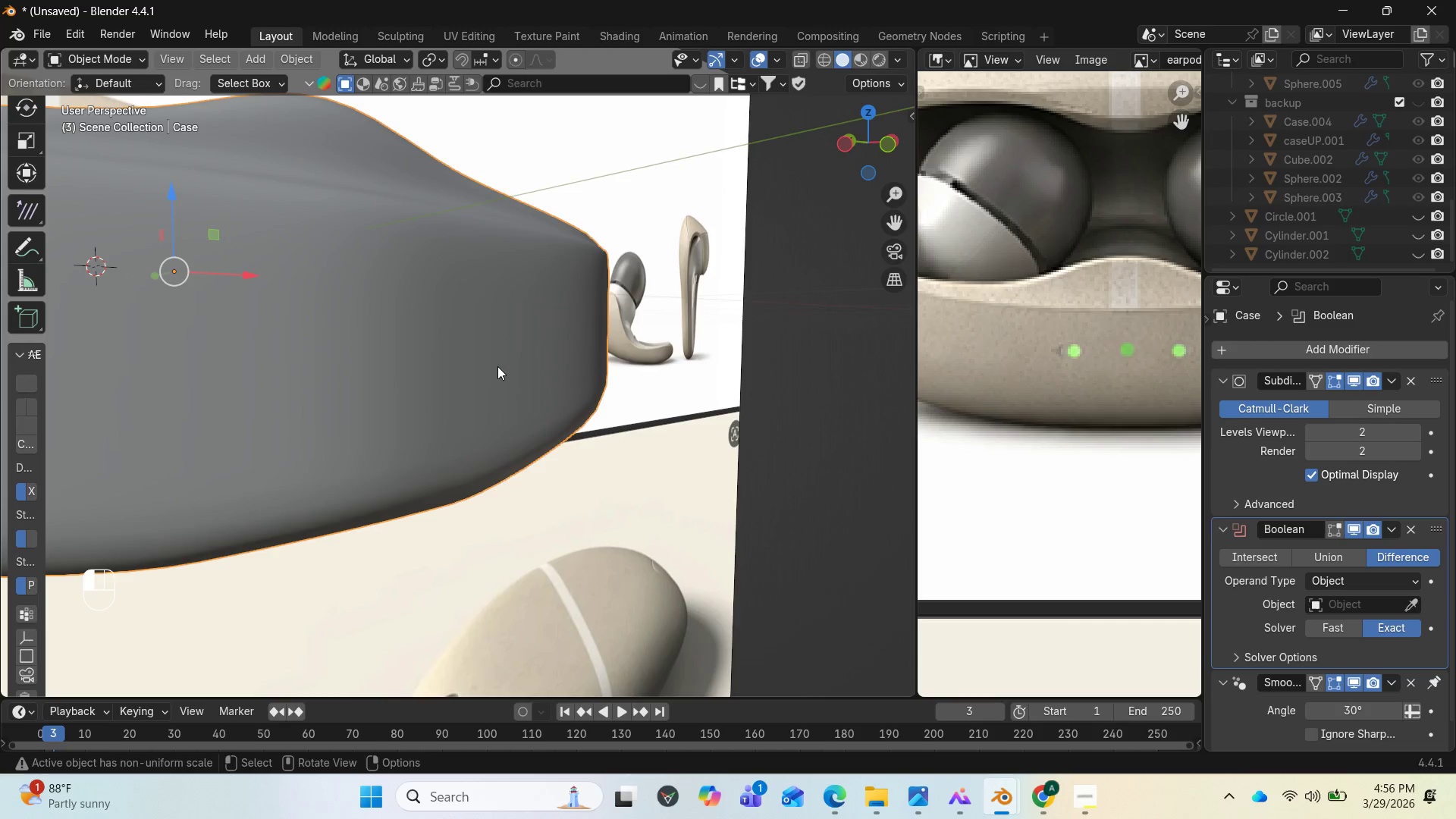 
left_click([497, 366])
 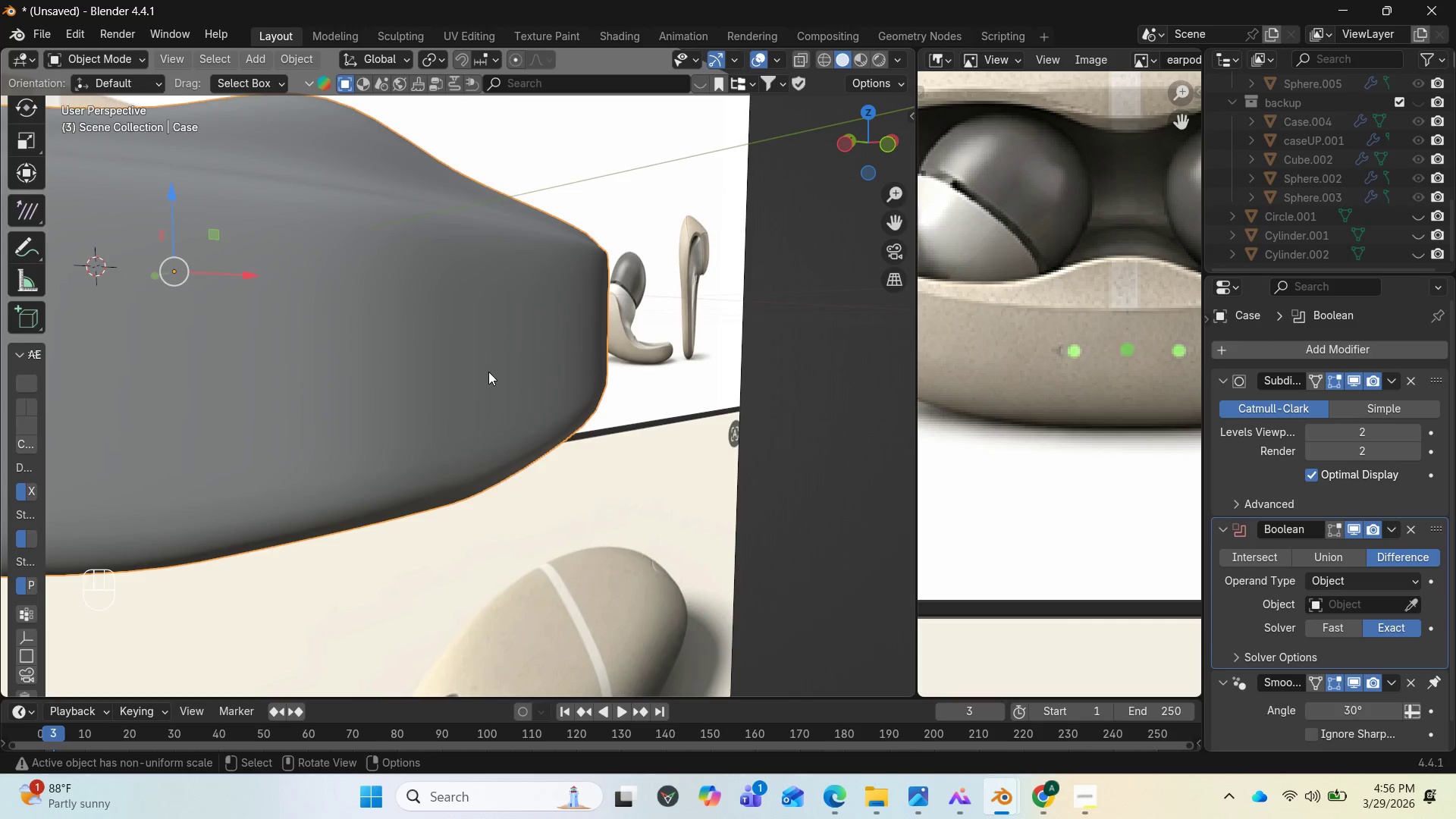 
key(Tab)
 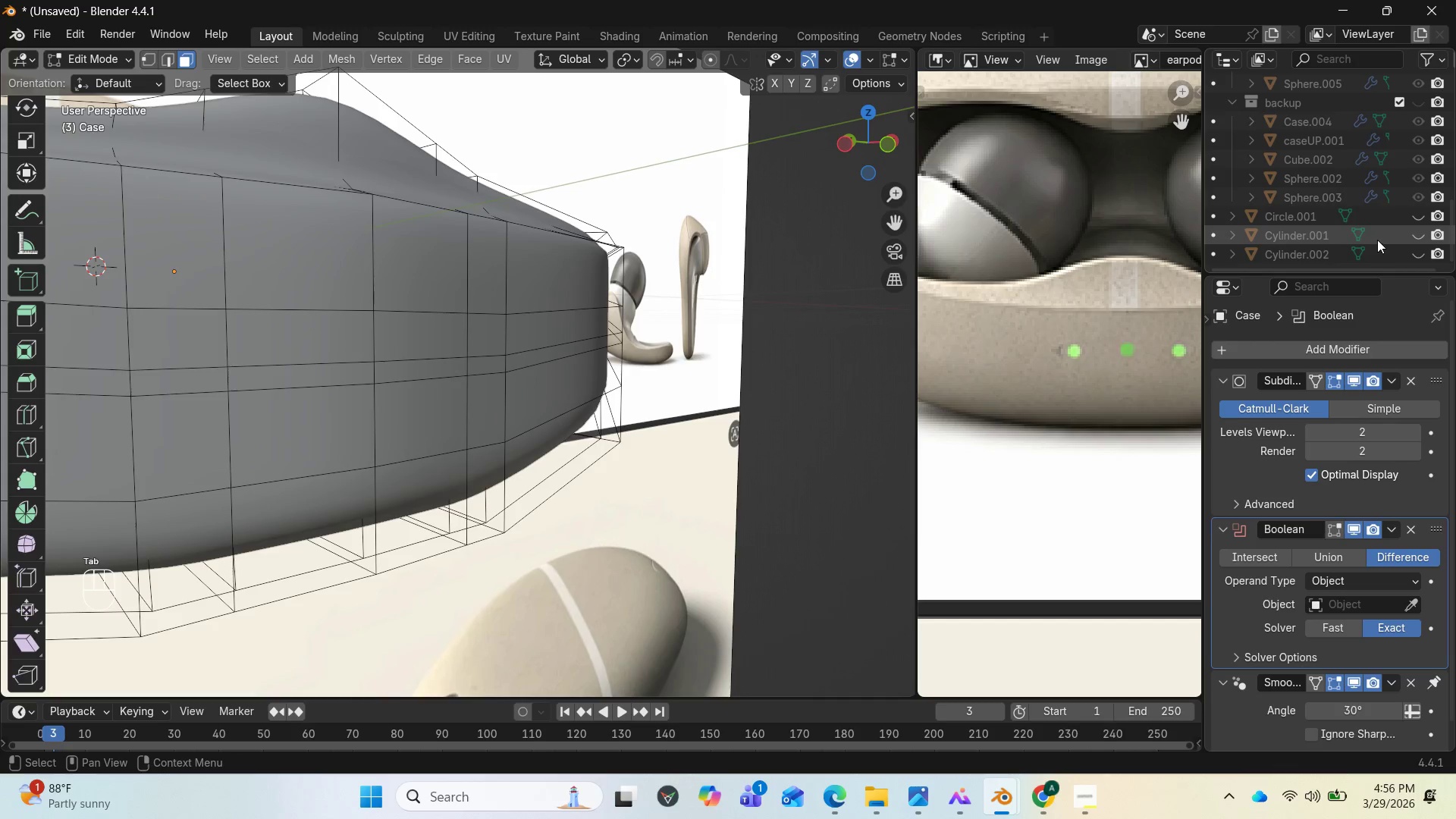 
left_click([1414, 234])
 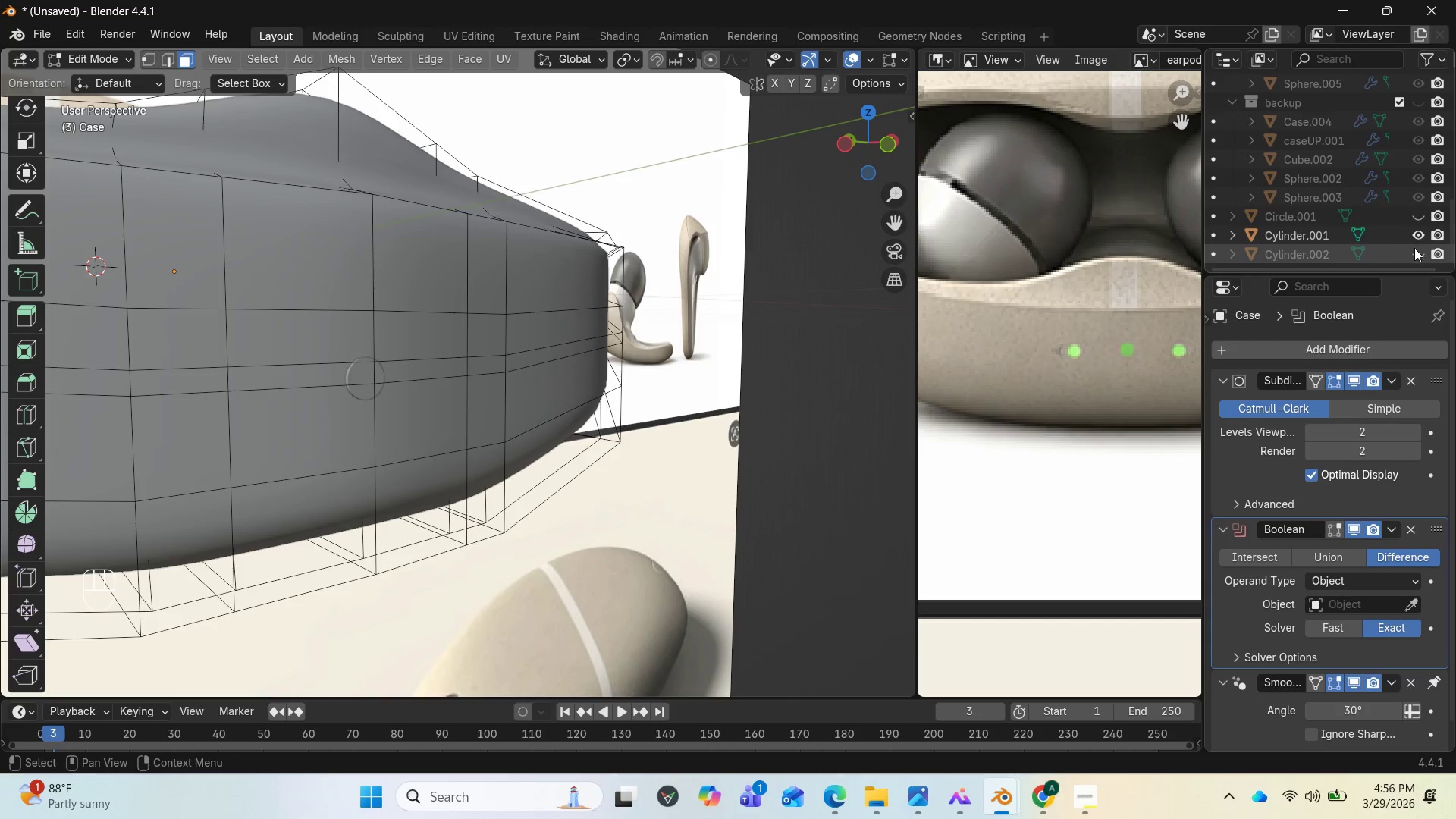 
left_click([1414, 248])
 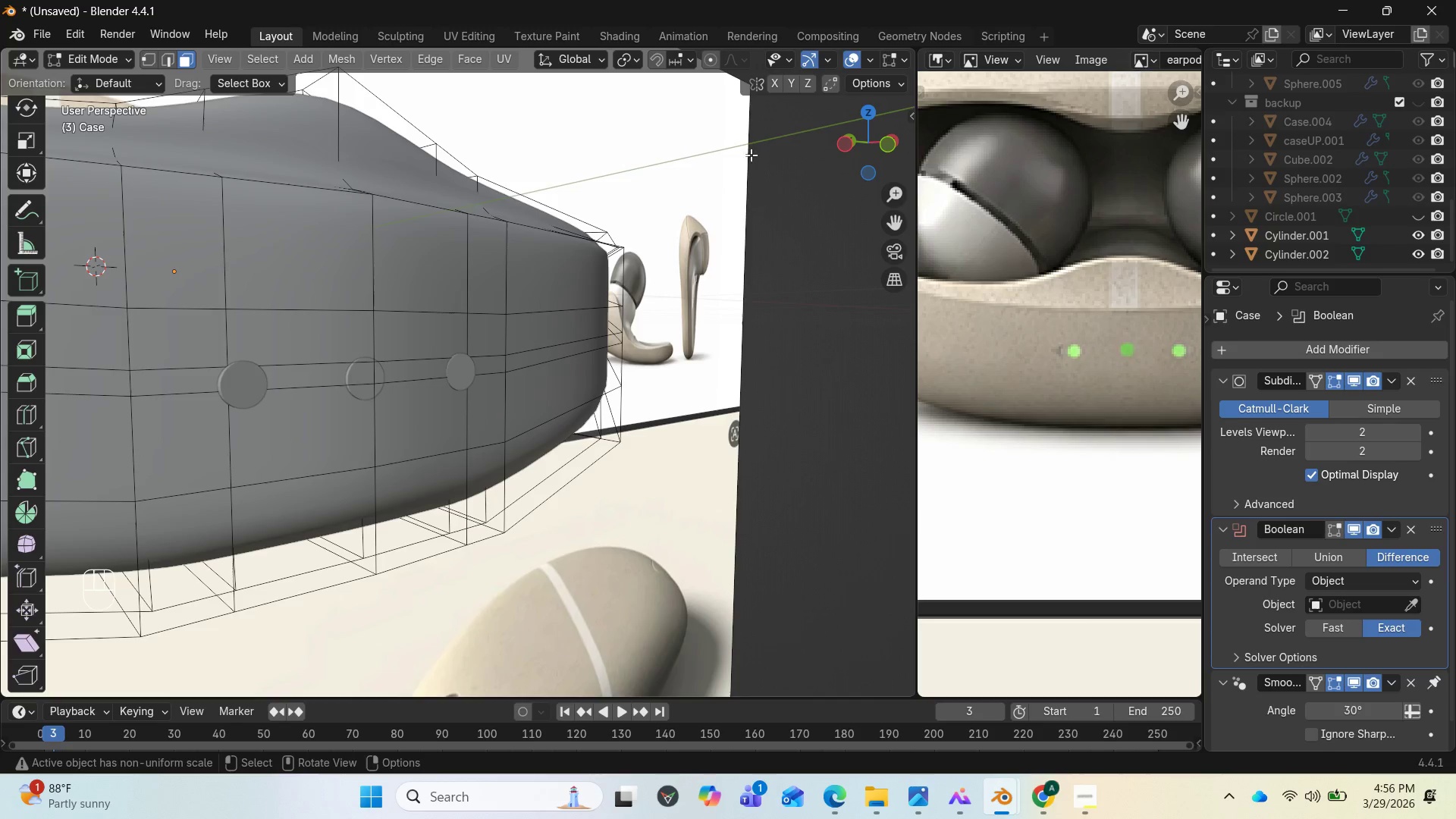 
left_click_drag(start_coordinate=[883, 156], to_coordinate=[777, 165])
 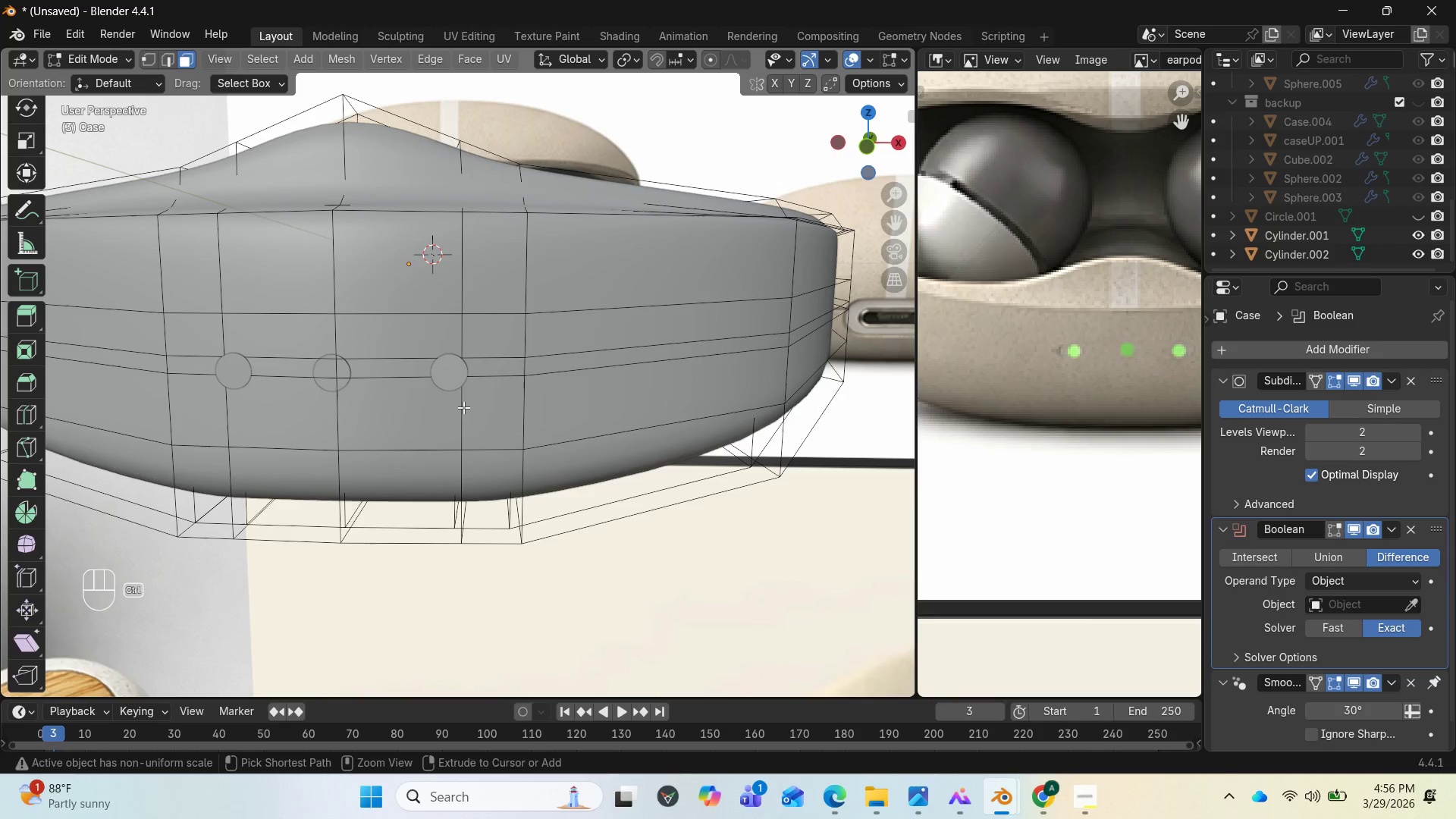 
key(Control+R)
 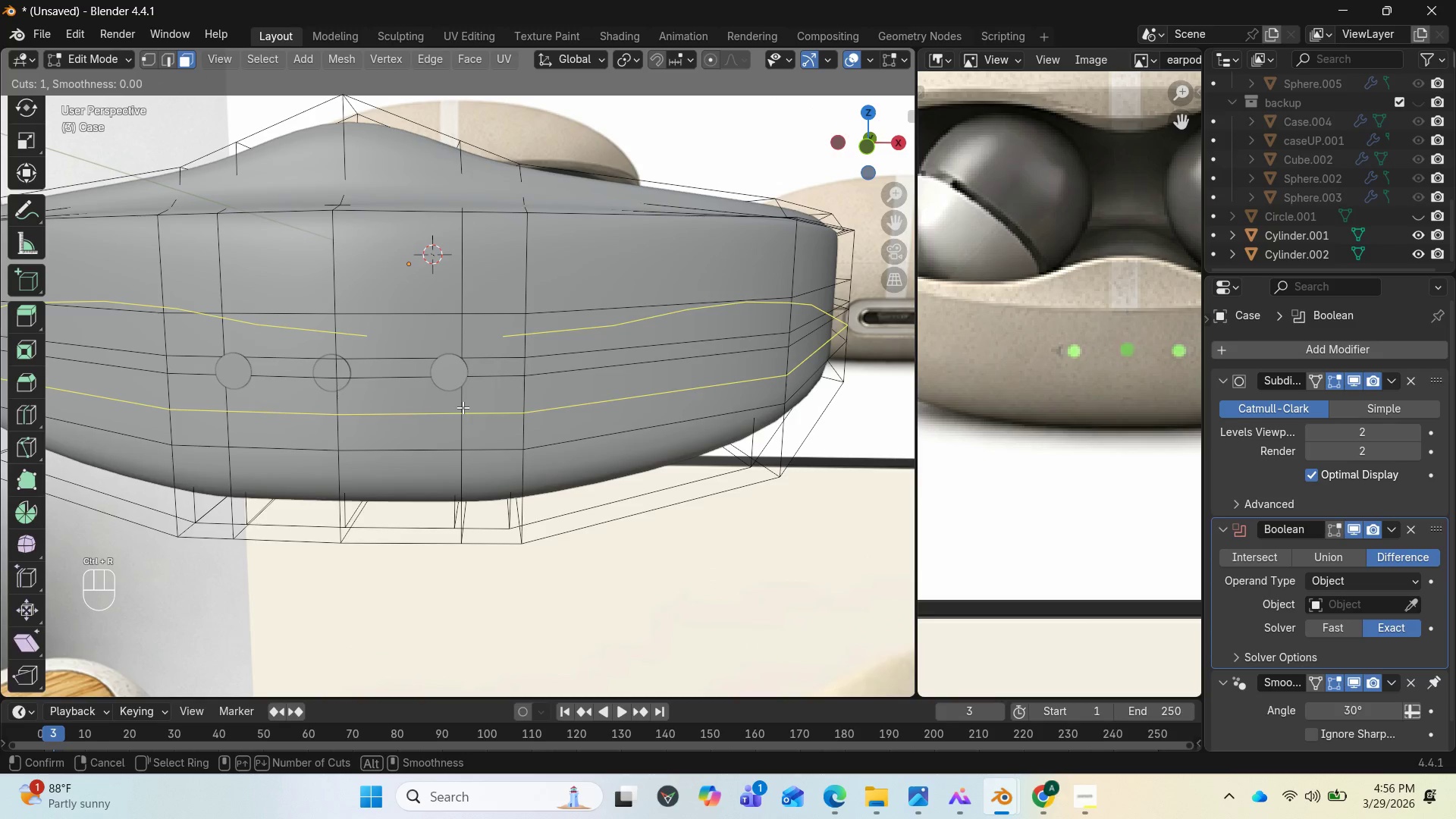 
left_click([463, 407])
 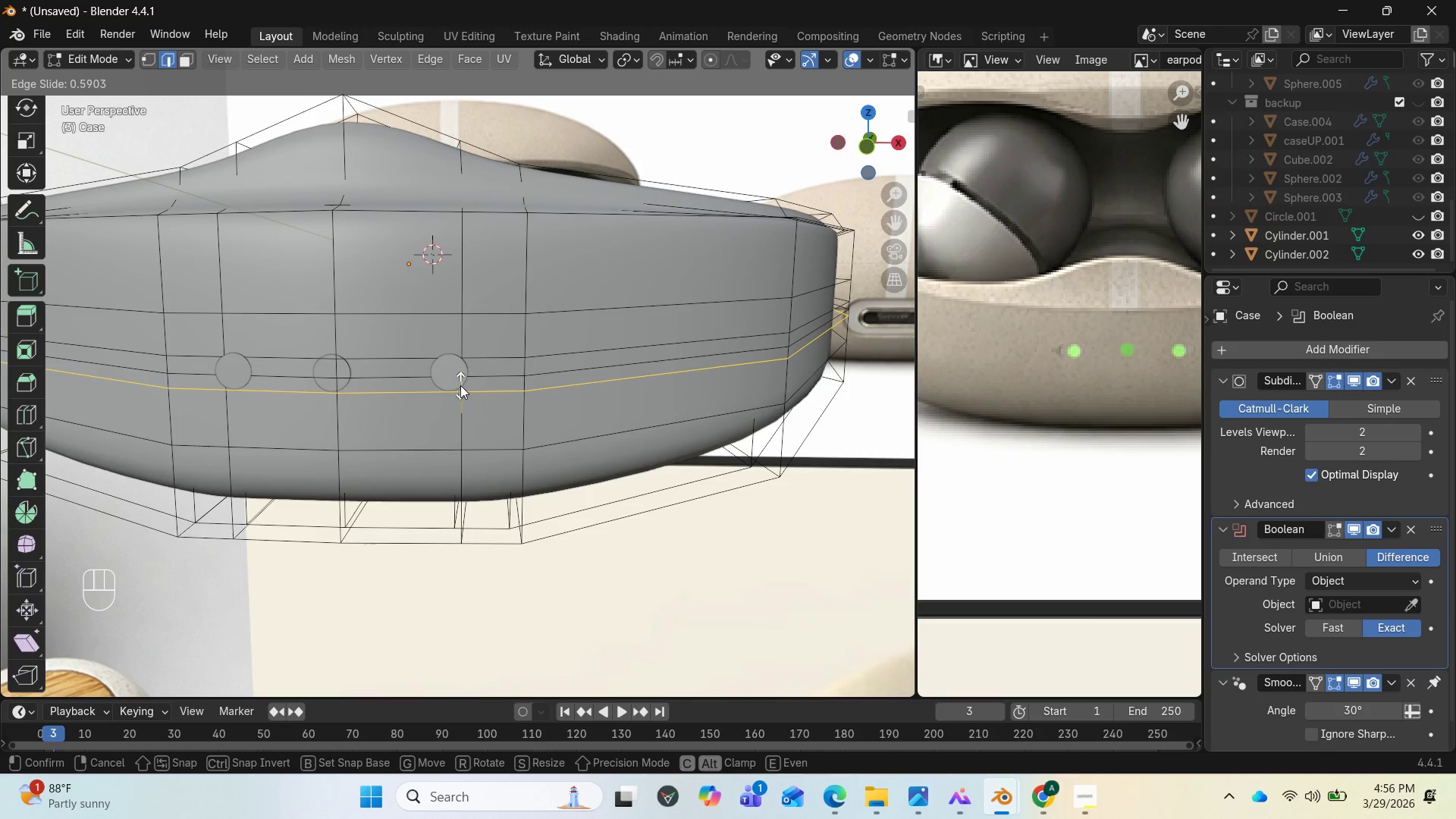 
left_click([460, 384])
 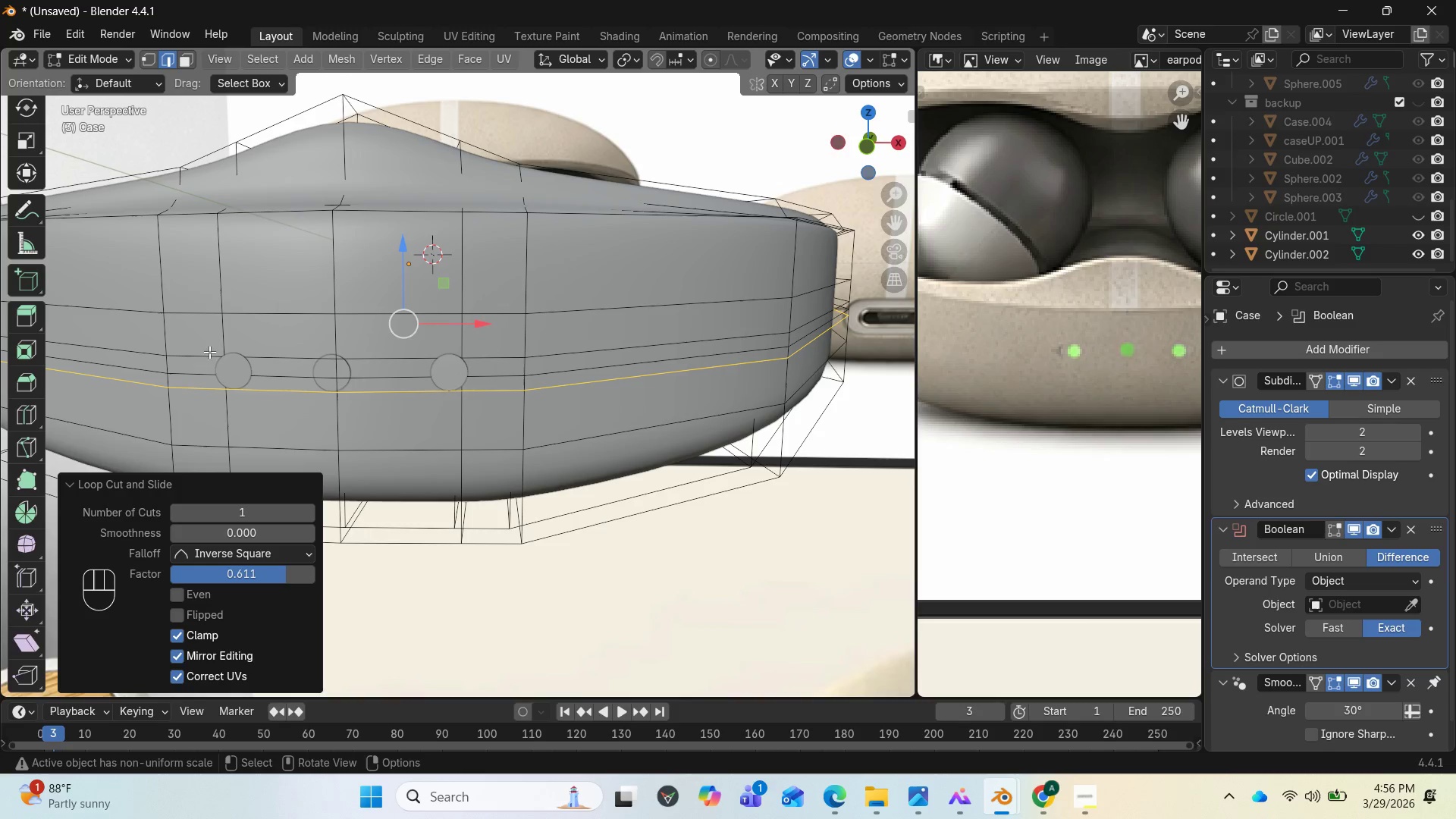 
wait(6.11)
 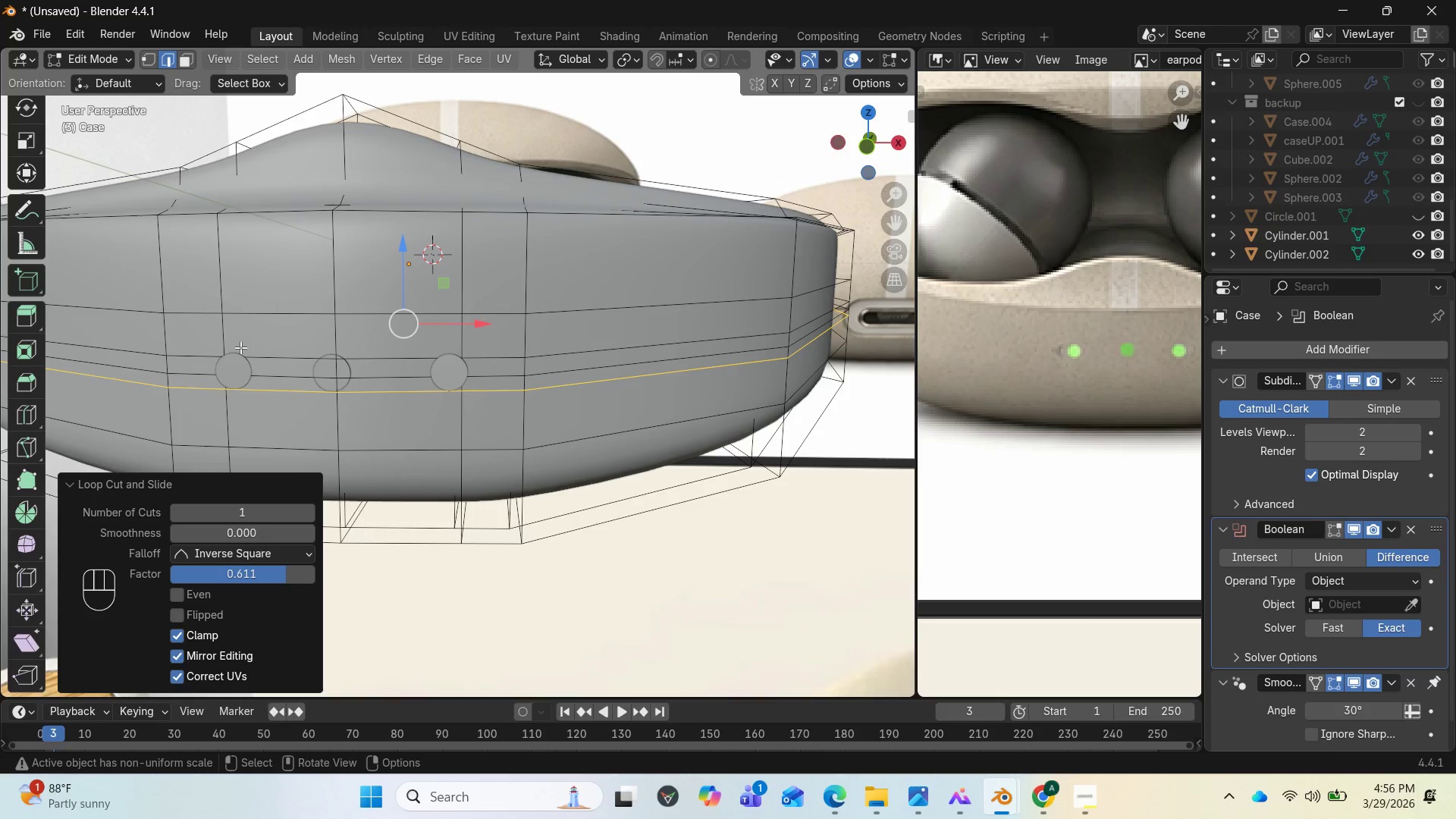 
key(Control+R)
 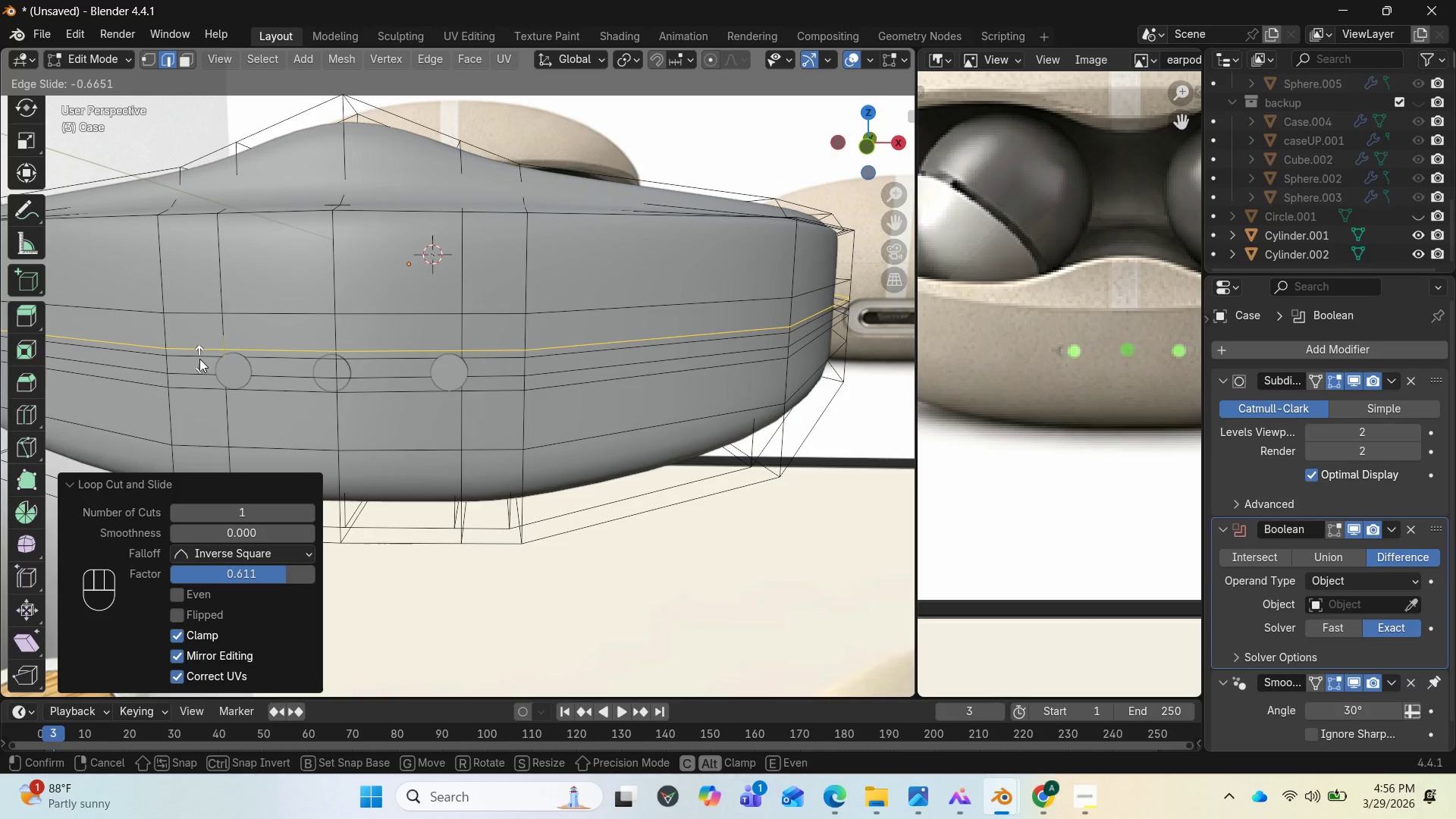 
wait(6.69)
 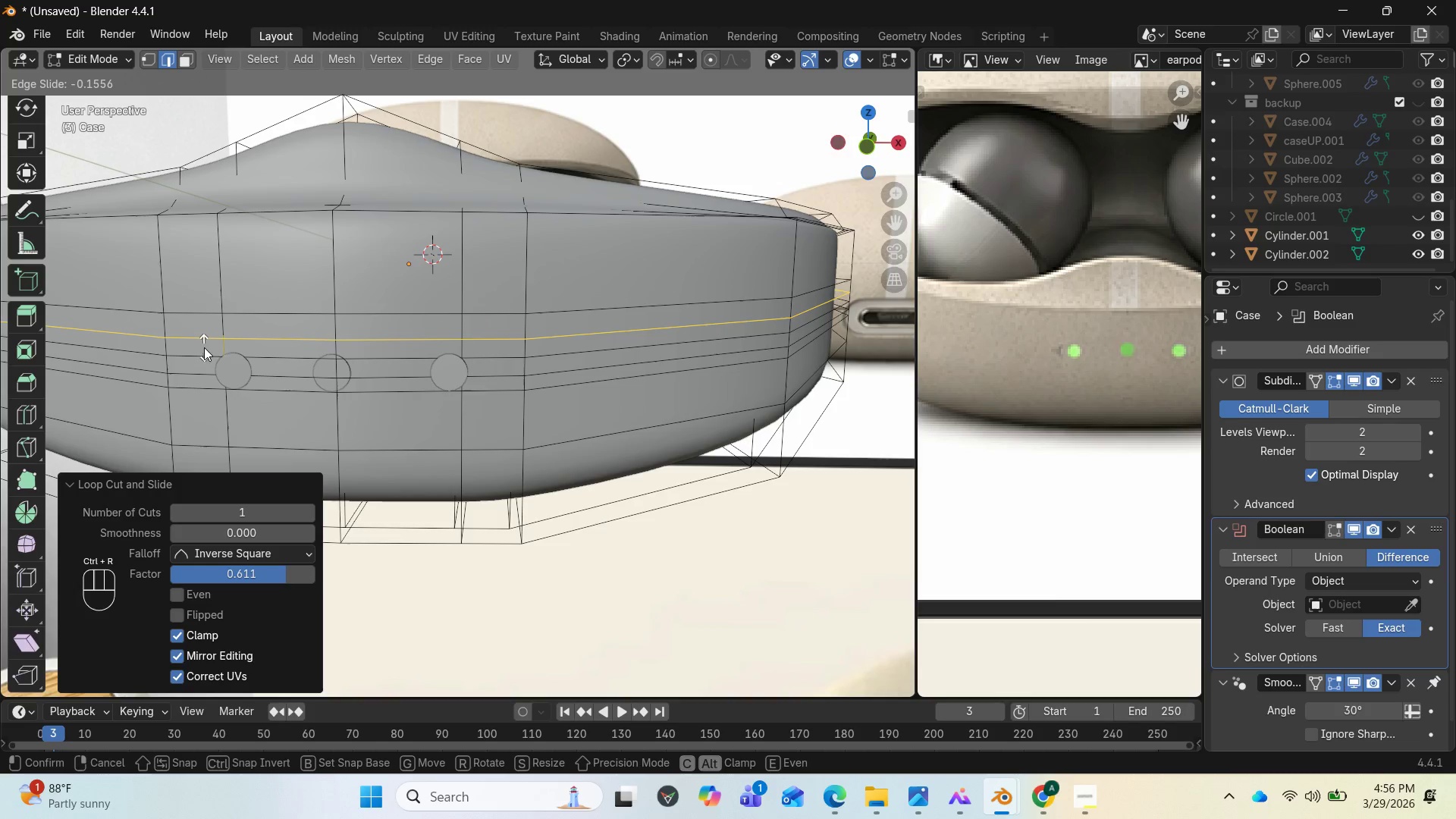 
left_click([198, 360])
 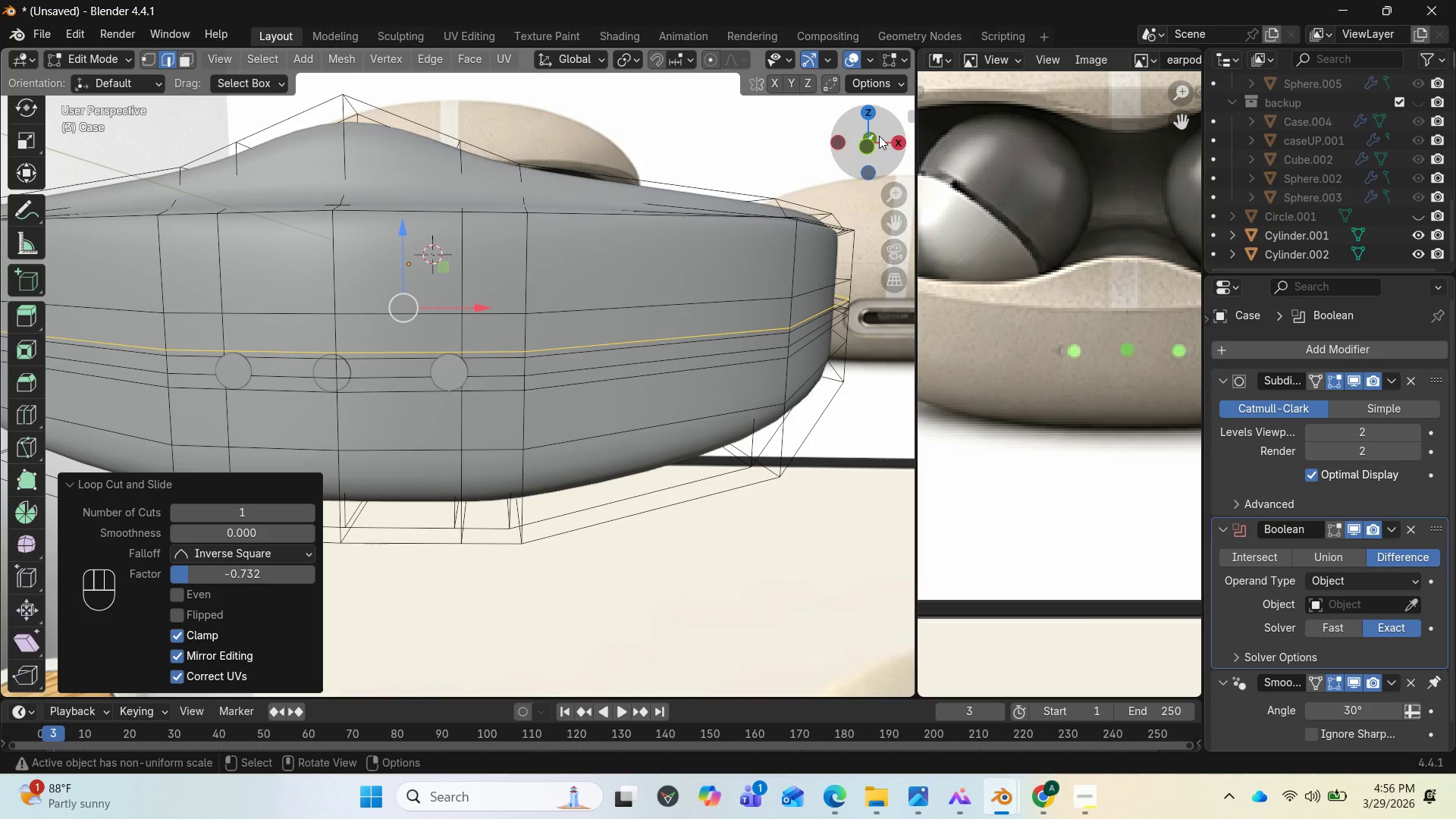 
left_click_drag(start_coordinate=[879, 136], to_coordinate=[892, 98])
 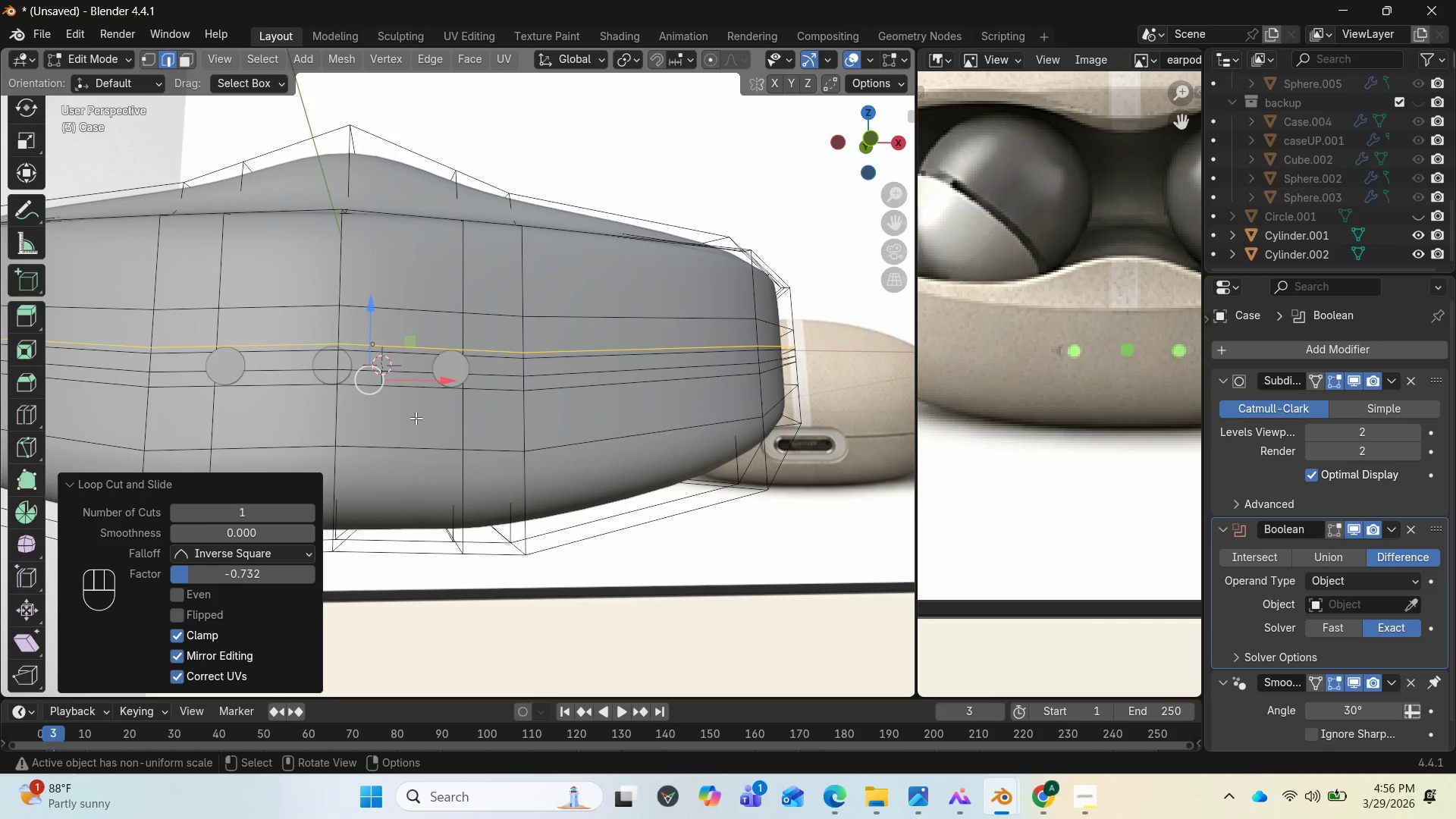 
key(Control+R)
 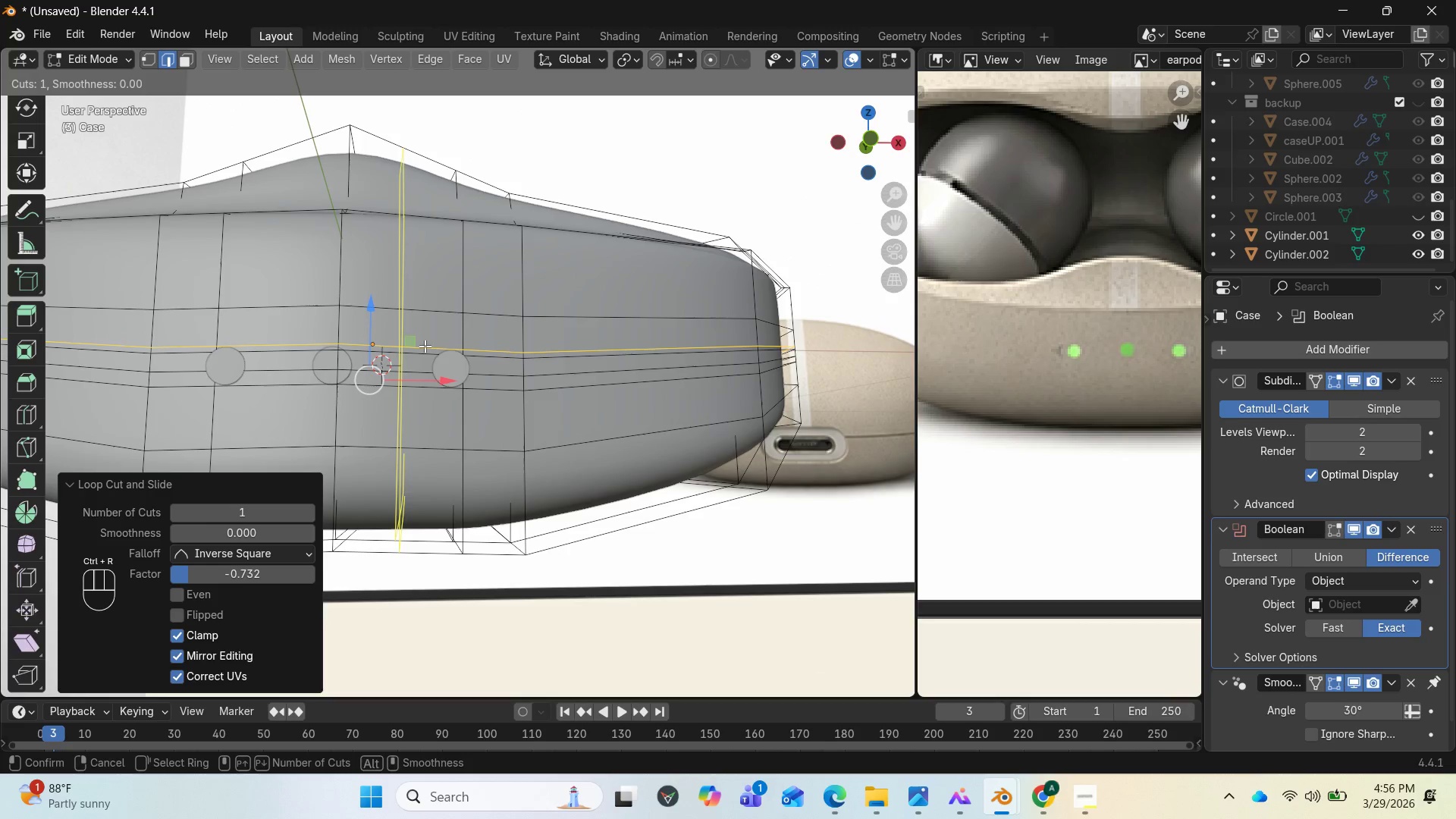 
left_click([425, 346])
 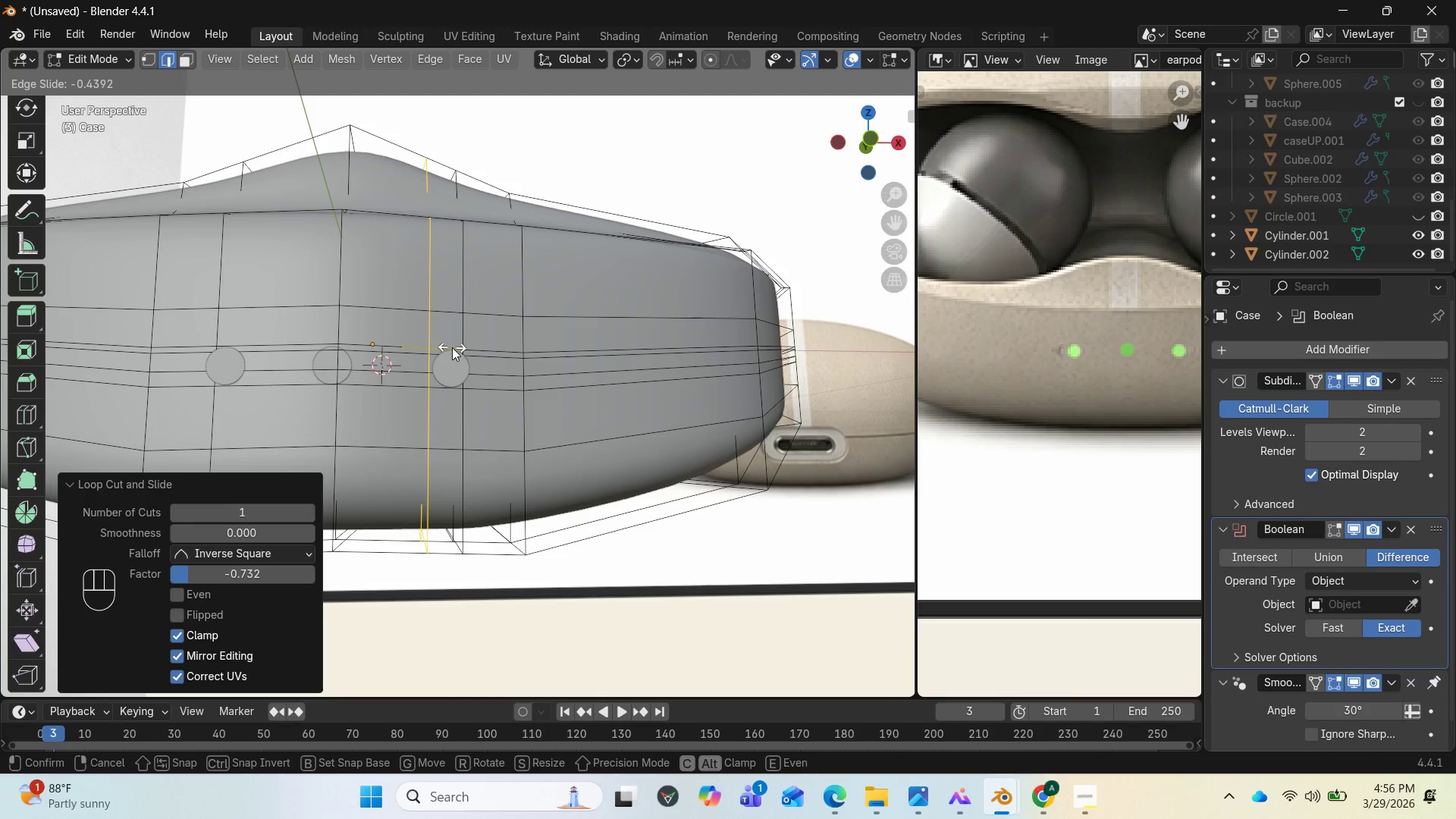 
wait(12.75)
 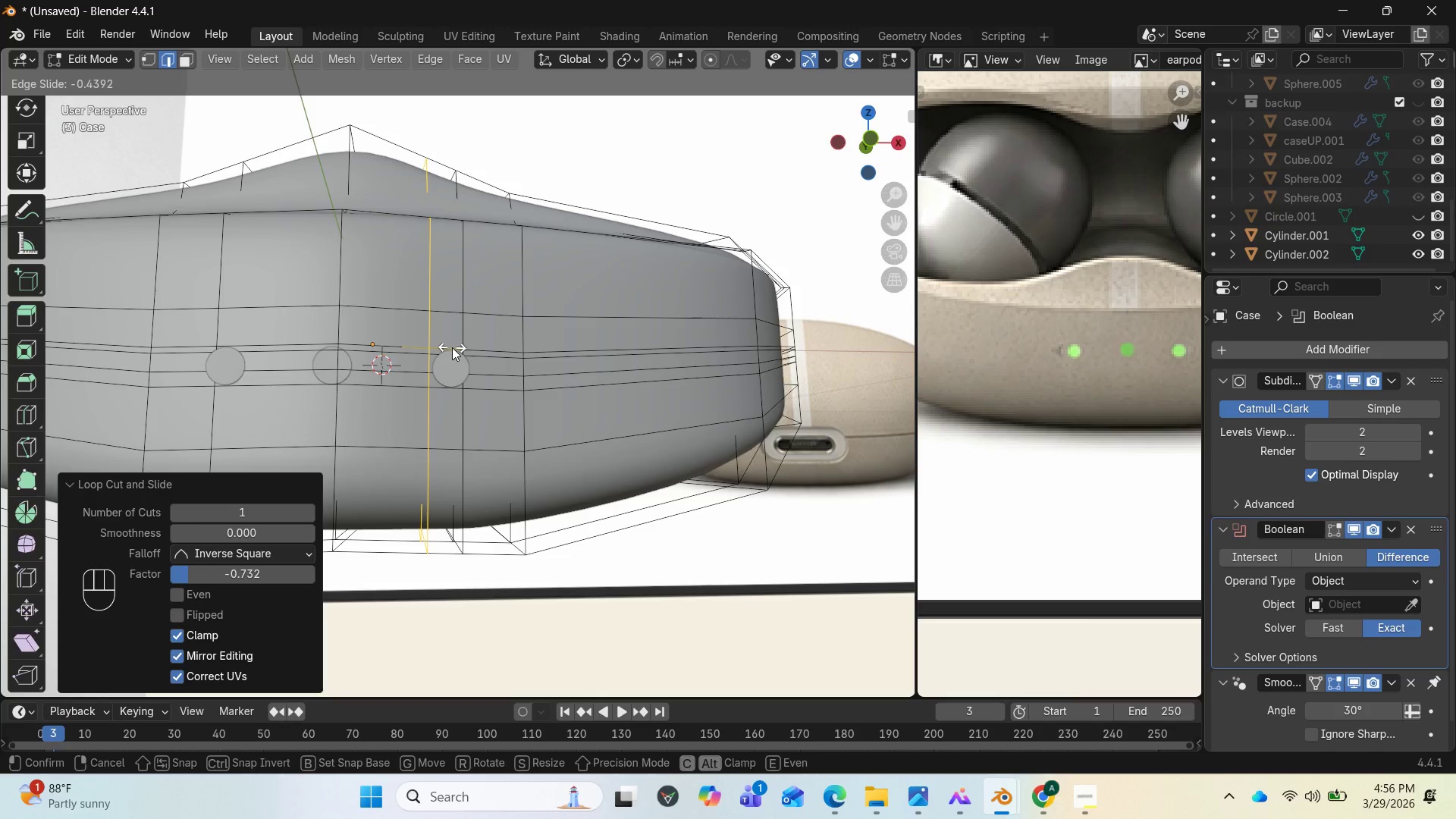 
left_click([456, 347])
 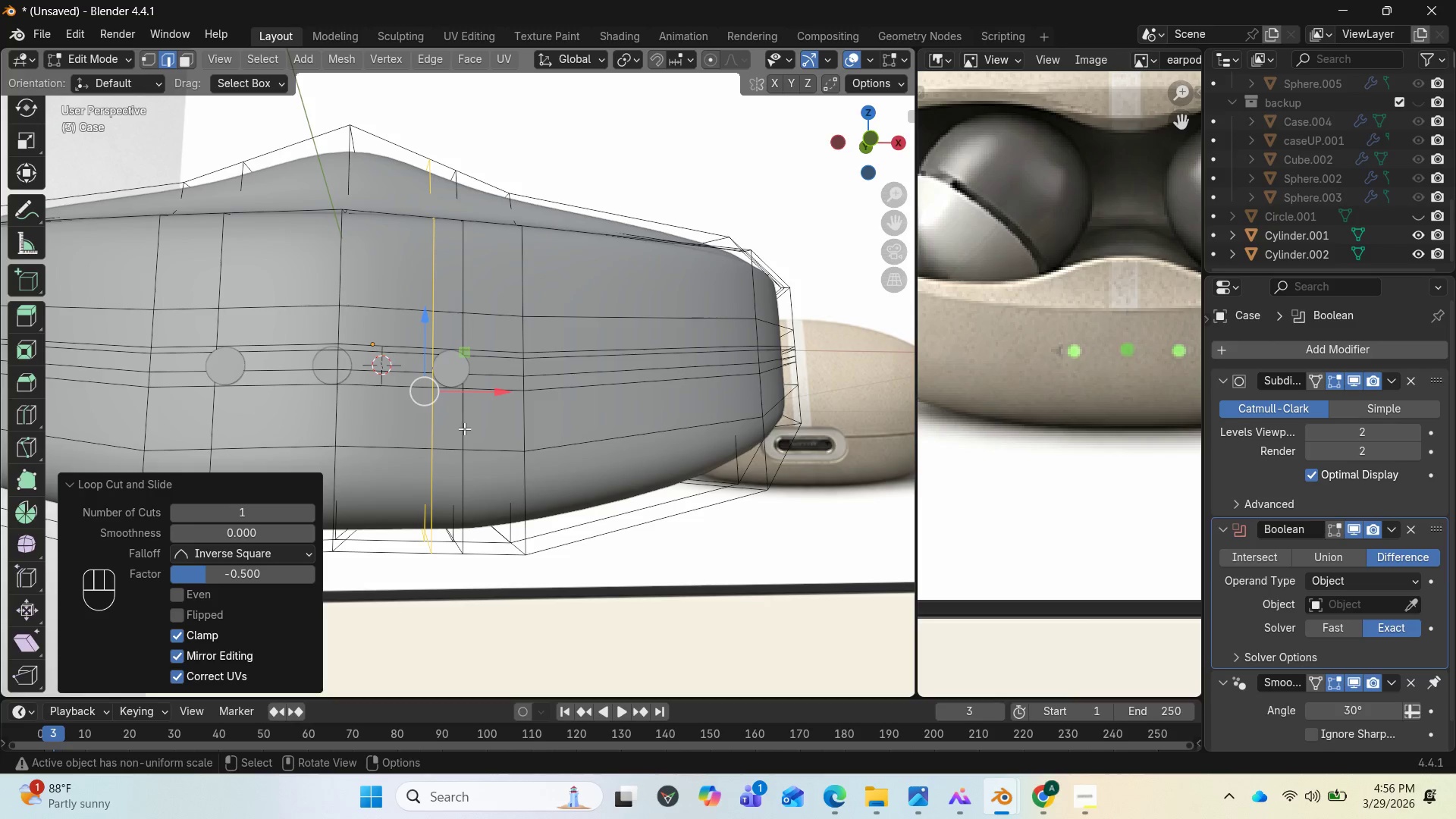 
key(Control+R)
 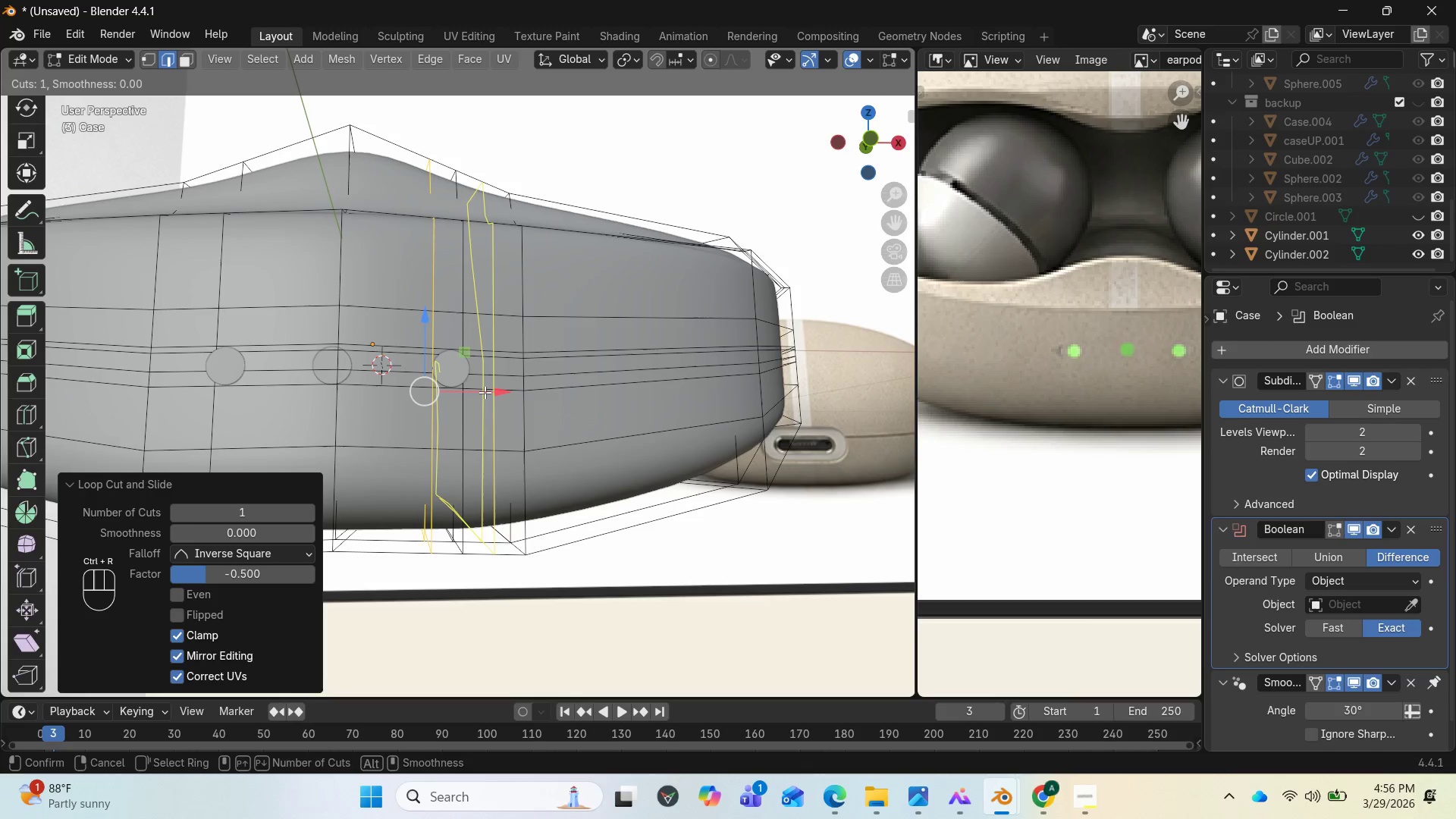 
left_click([485, 392])
 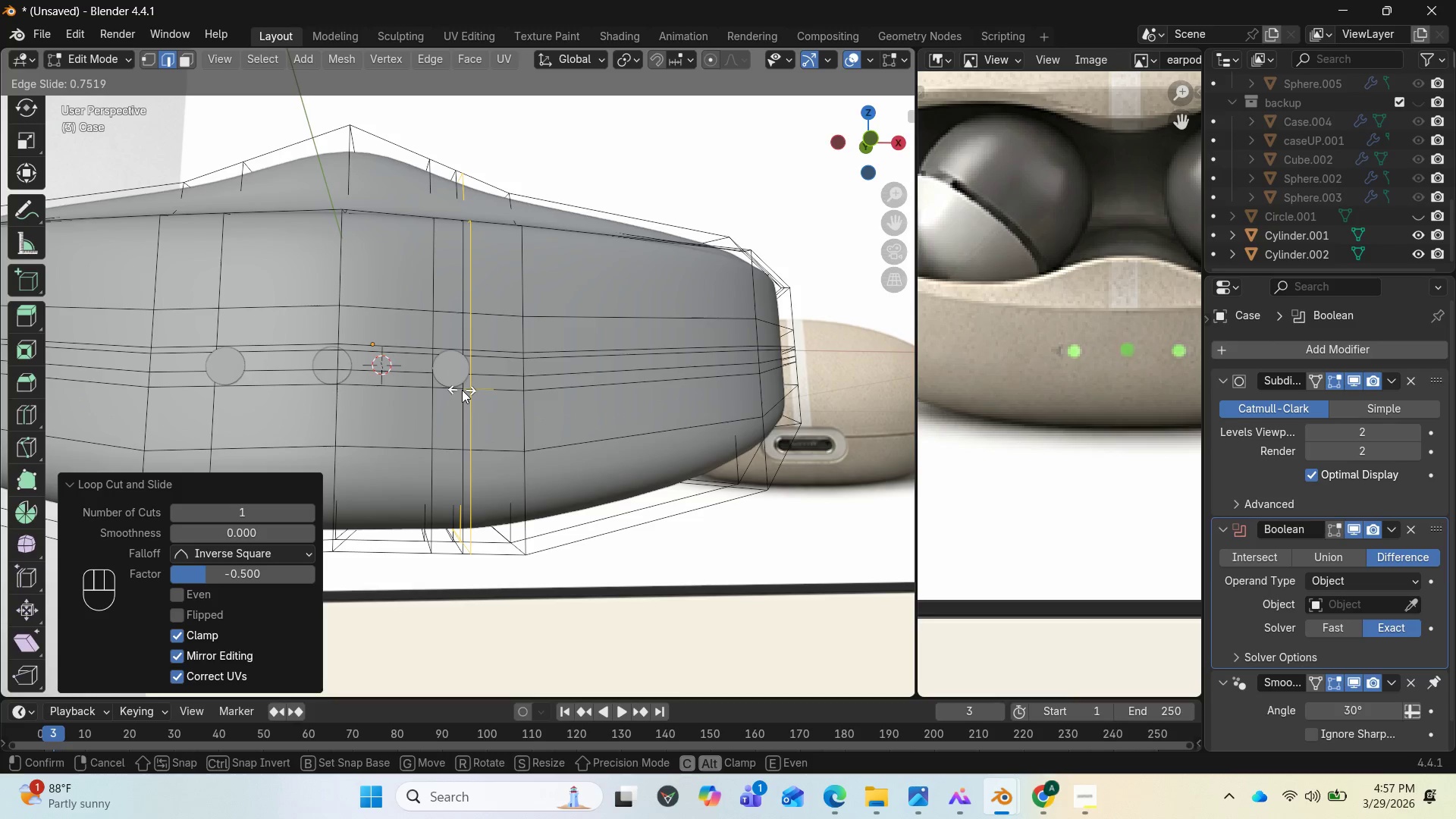 
left_click([462, 390])
 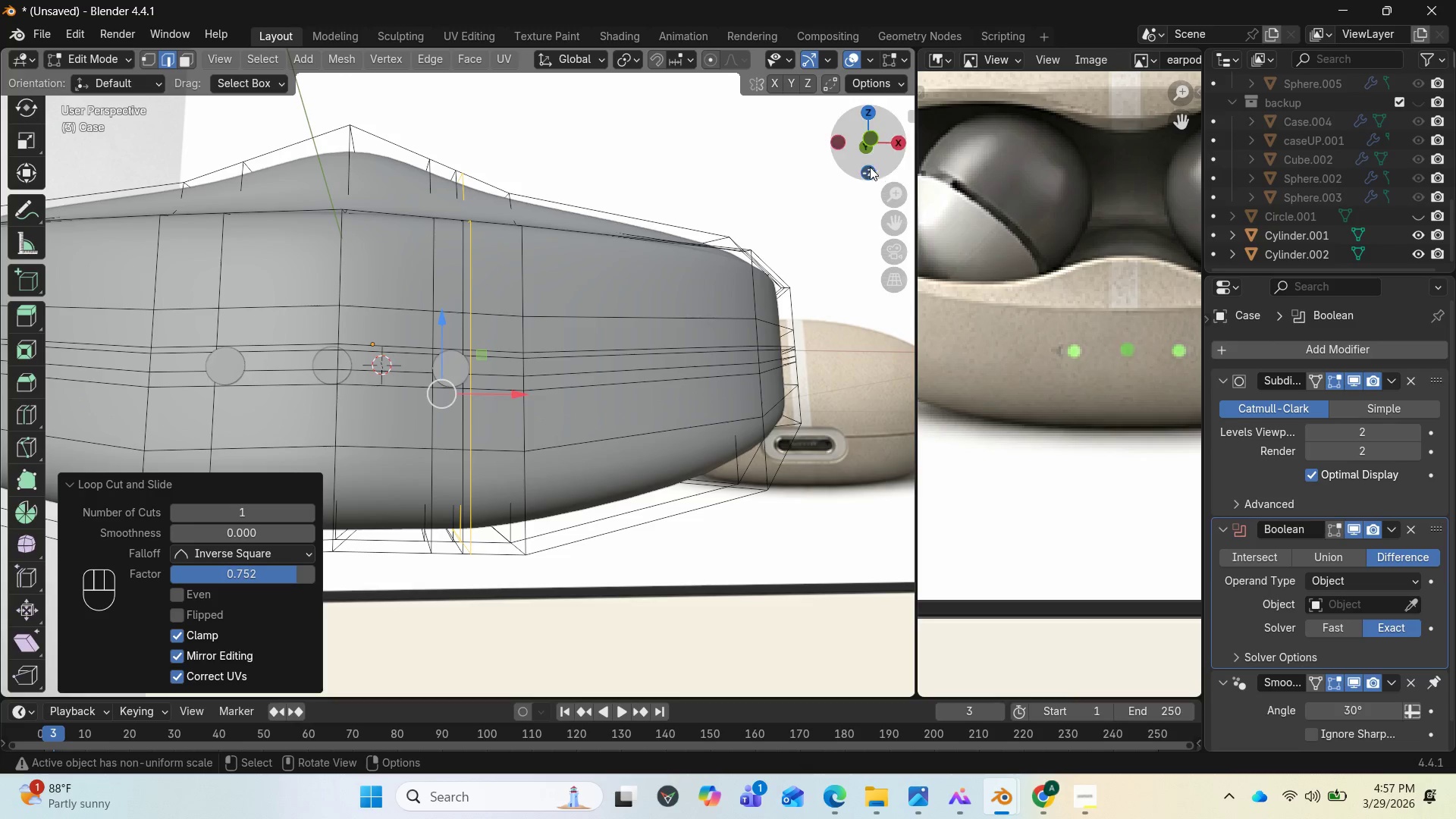 
left_click_drag(start_coordinate=[871, 166], to_coordinate=[833, 187])
 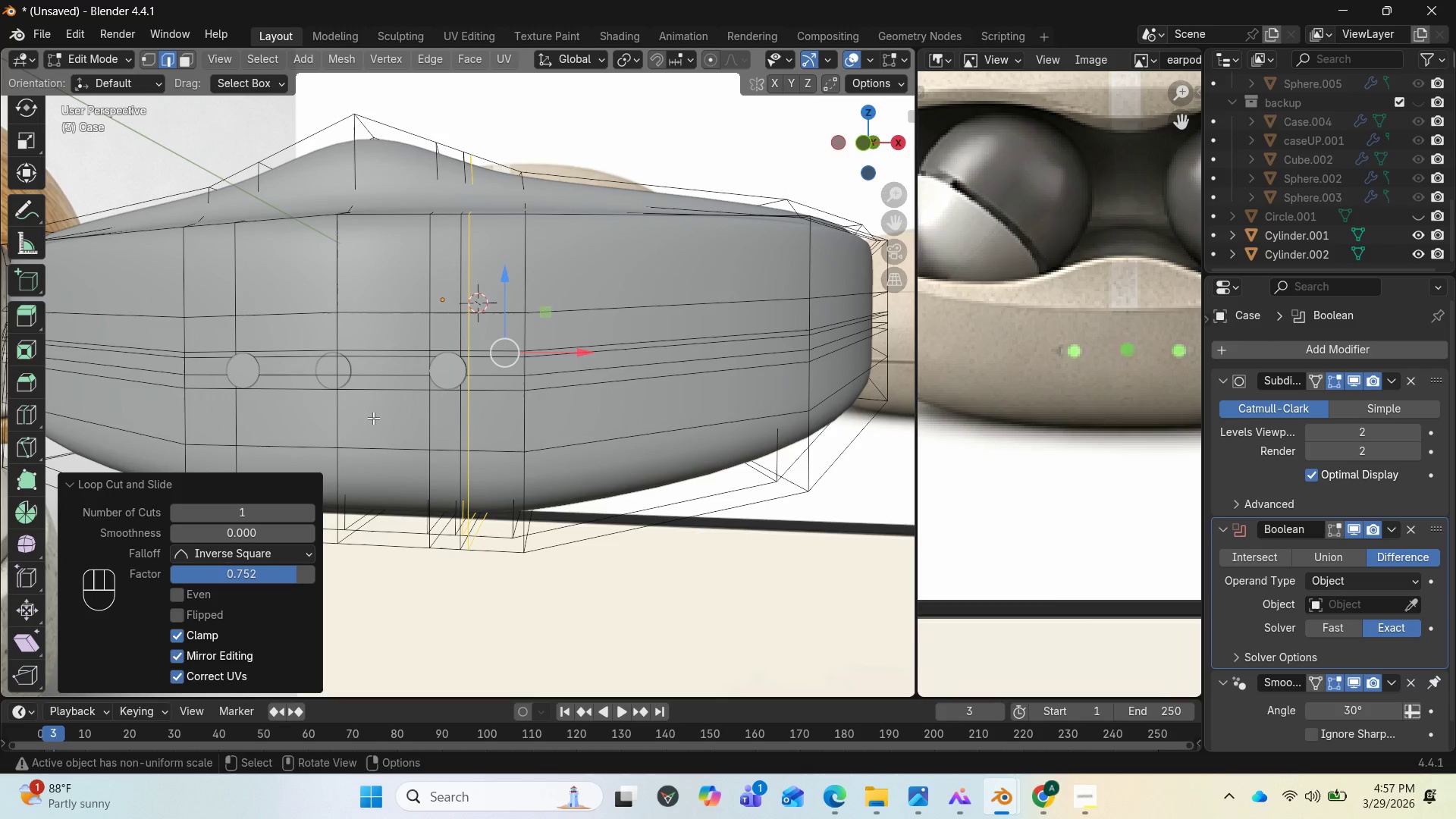 
key(Control+R)
 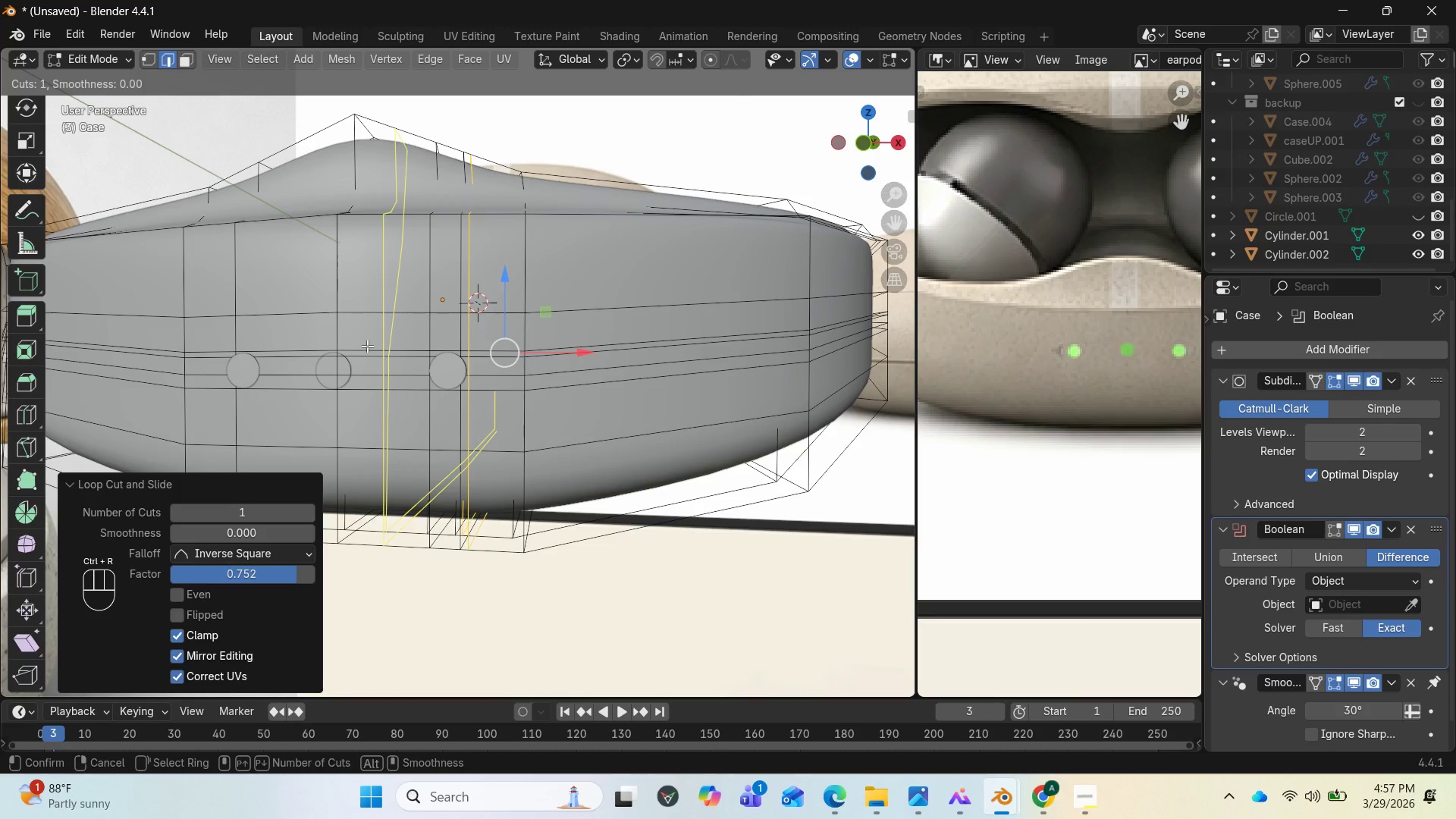 
left_click([367, 346])
 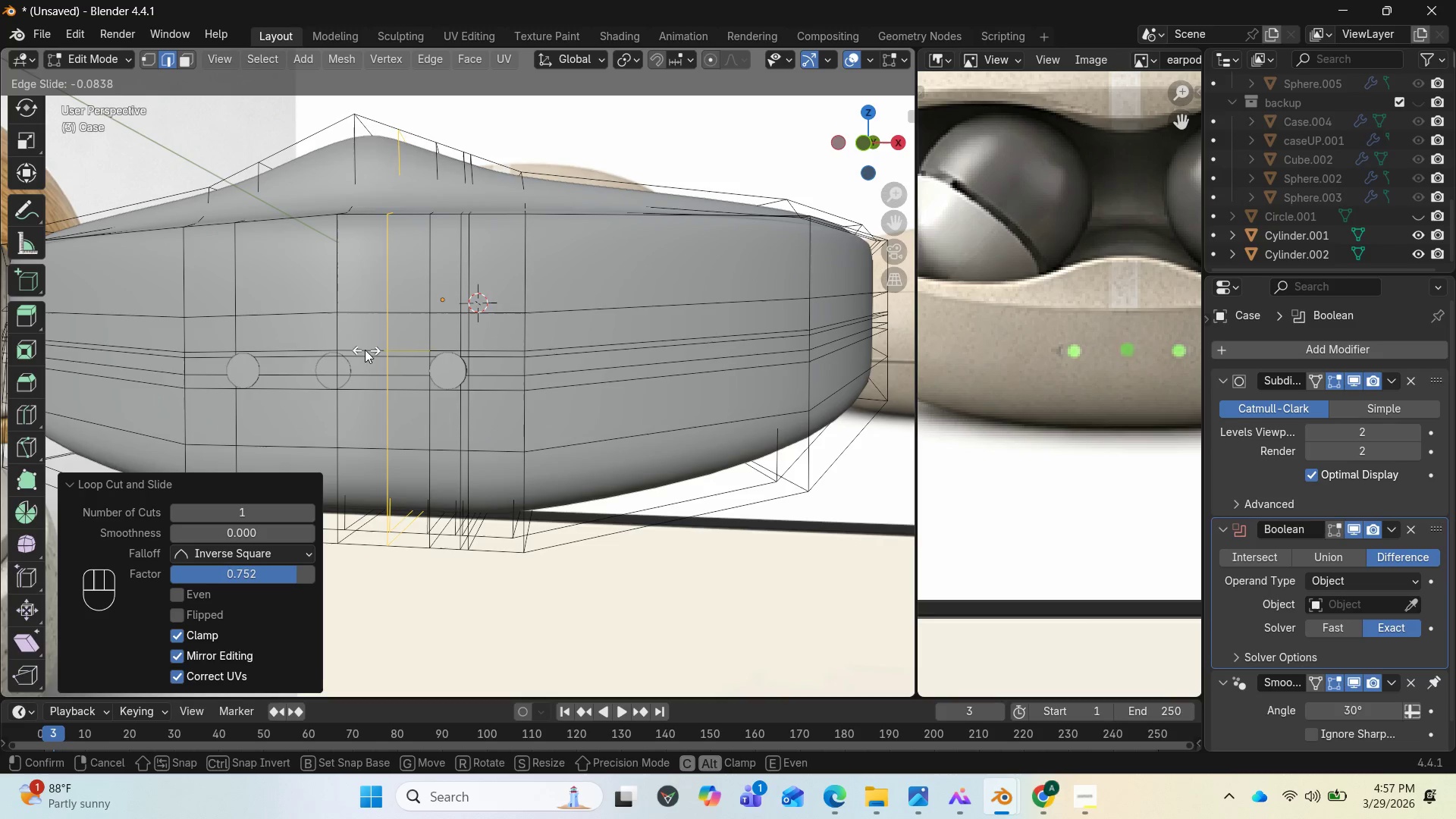 
wait(8.59)
 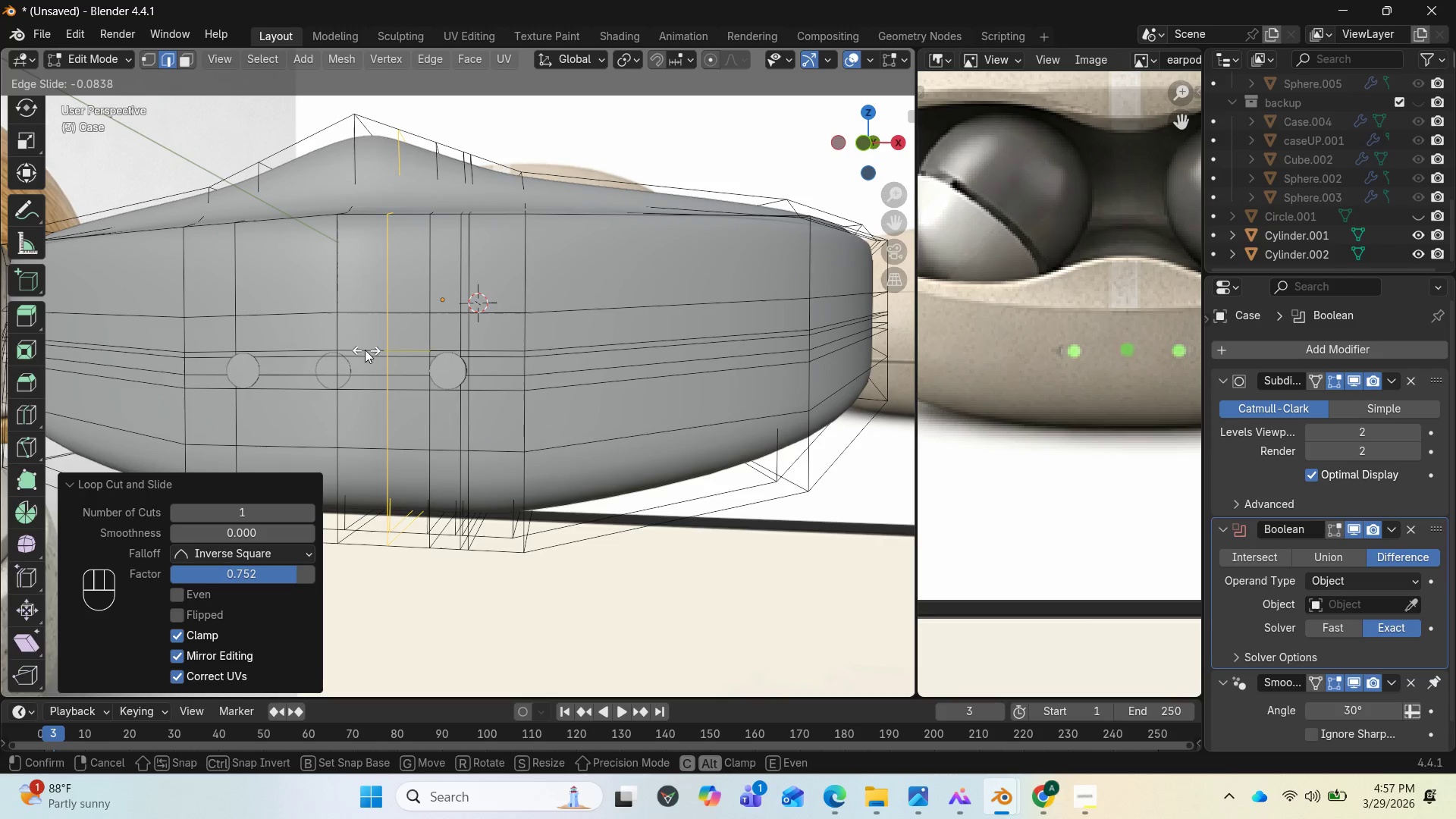 
left_click([347, 347])
 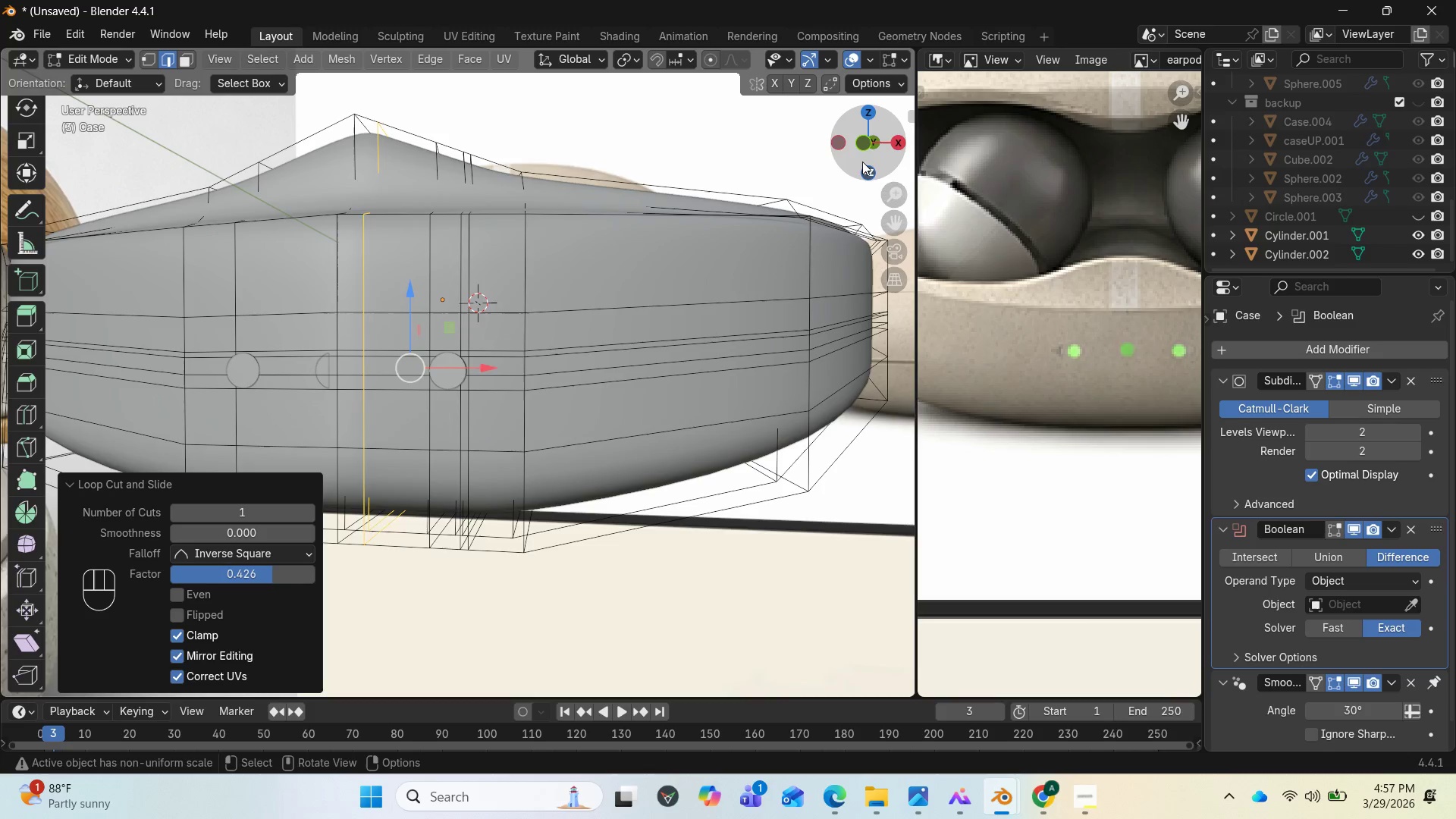 
left_click_drag(start_coordinate=[862, 162], to_coordinate=[128, 177])
 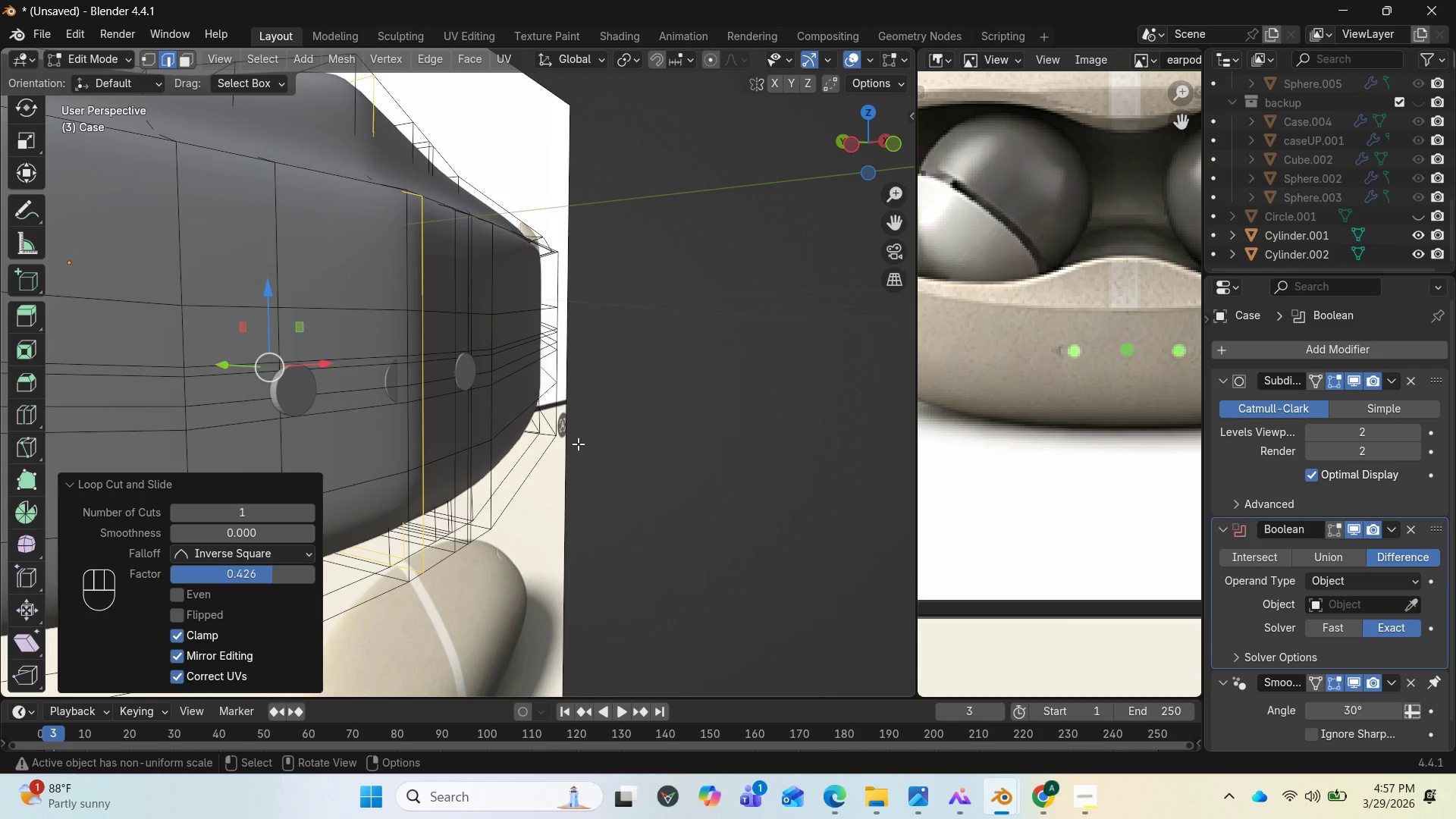 
key(CapsLock)
 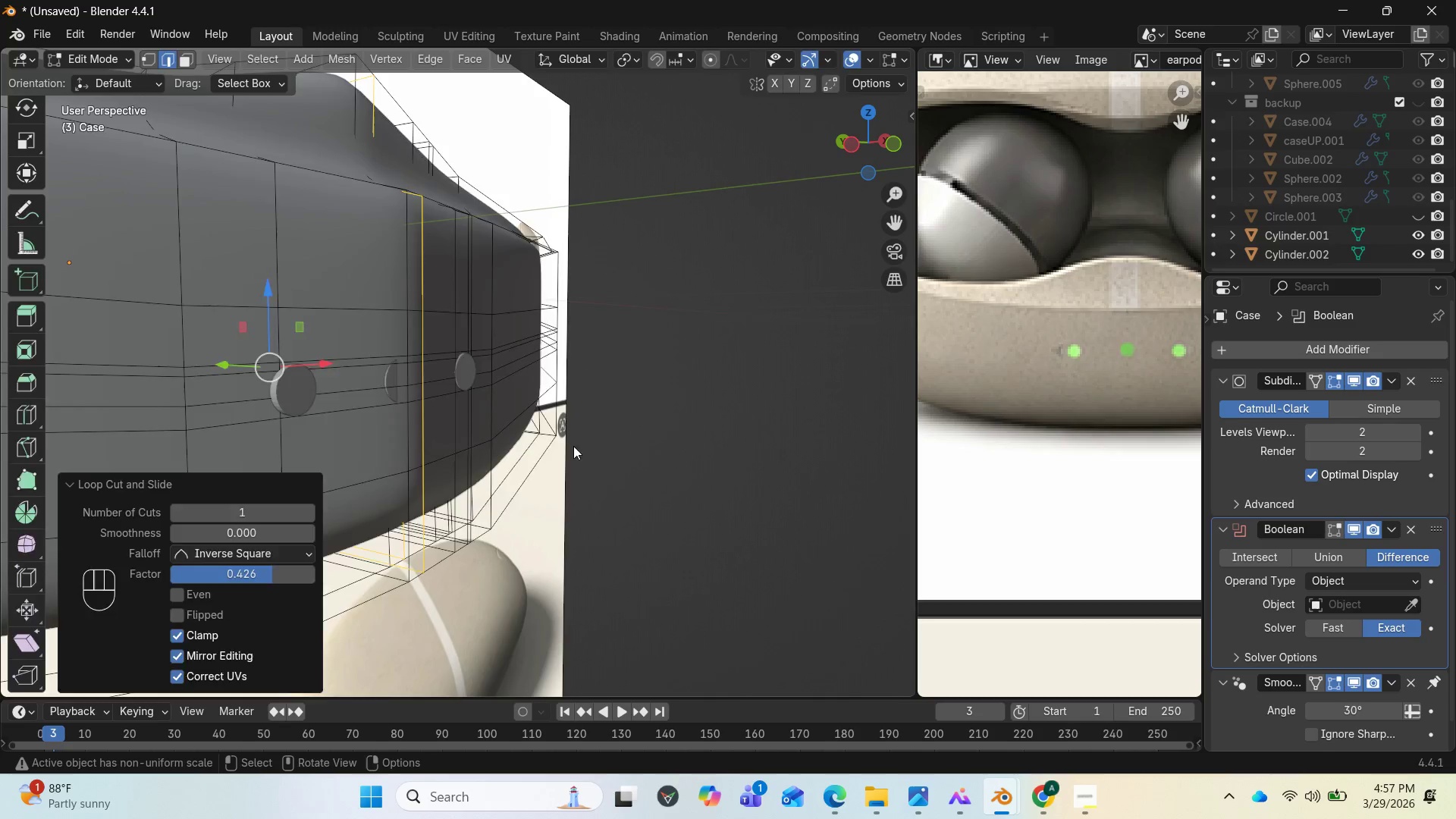 
key(Tab)
 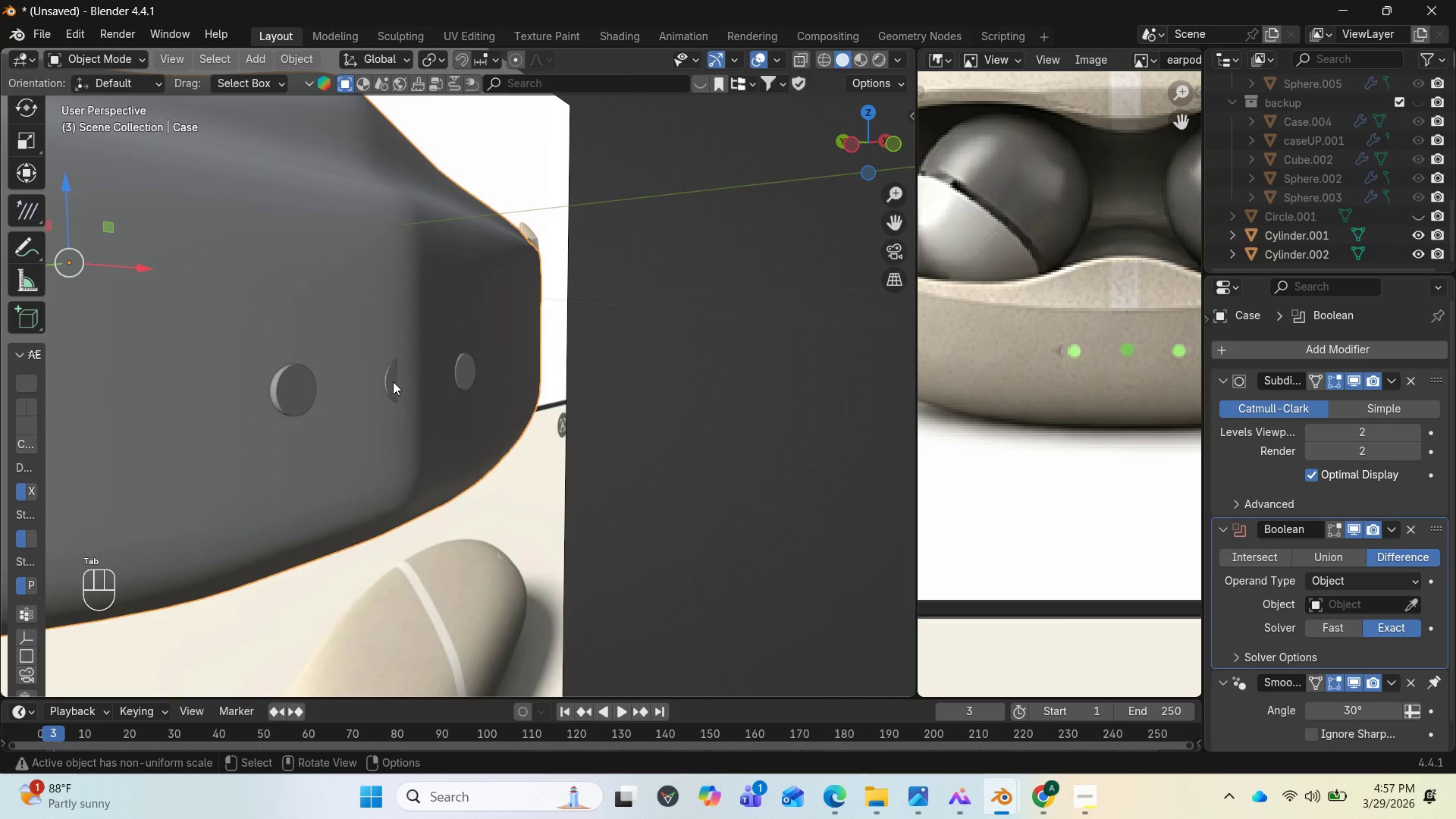 
left_click([393, 381])
 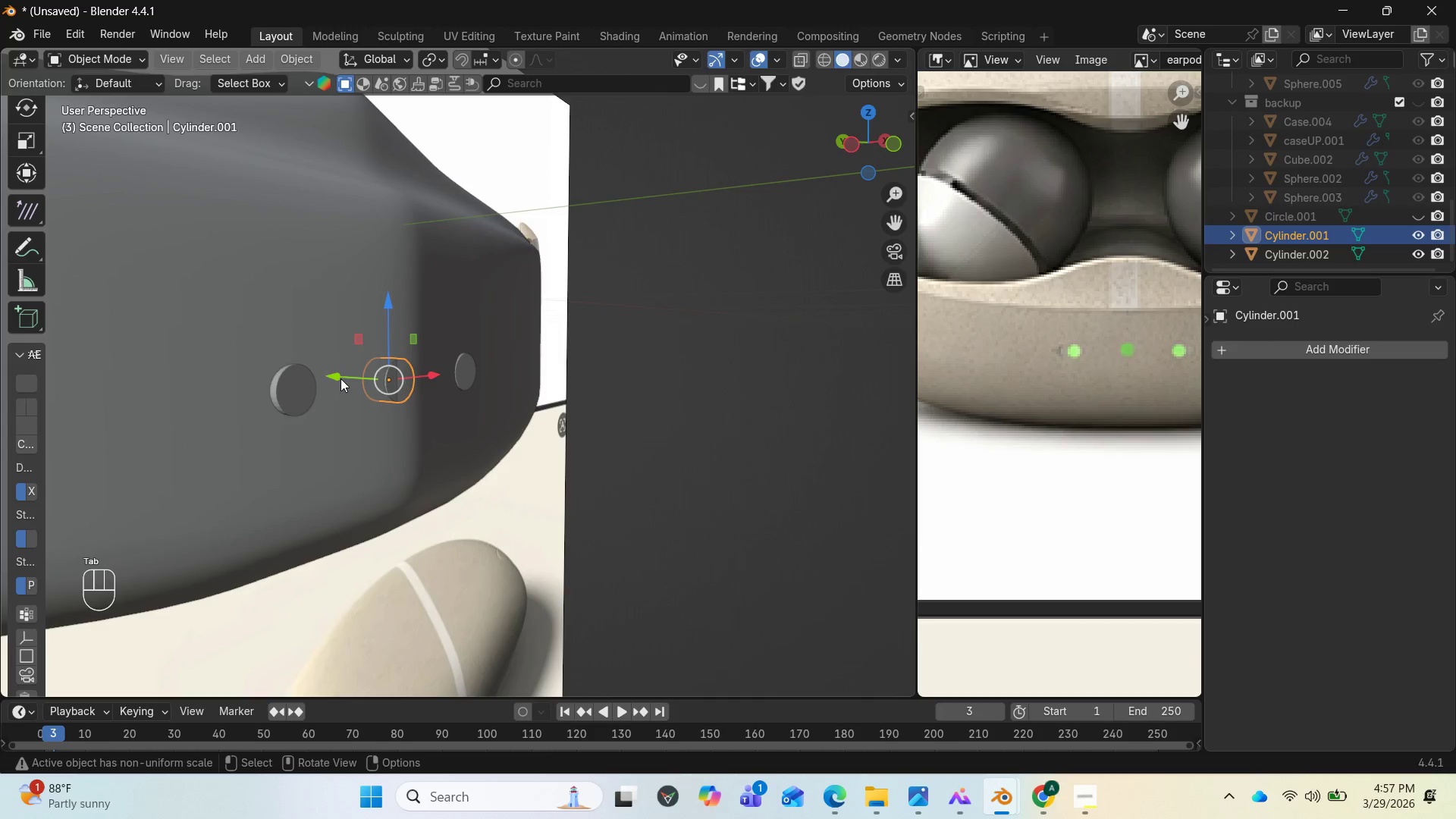 
left_click_drag(start_coordinate=[340, 378], to_coordinate=[346, 378])
 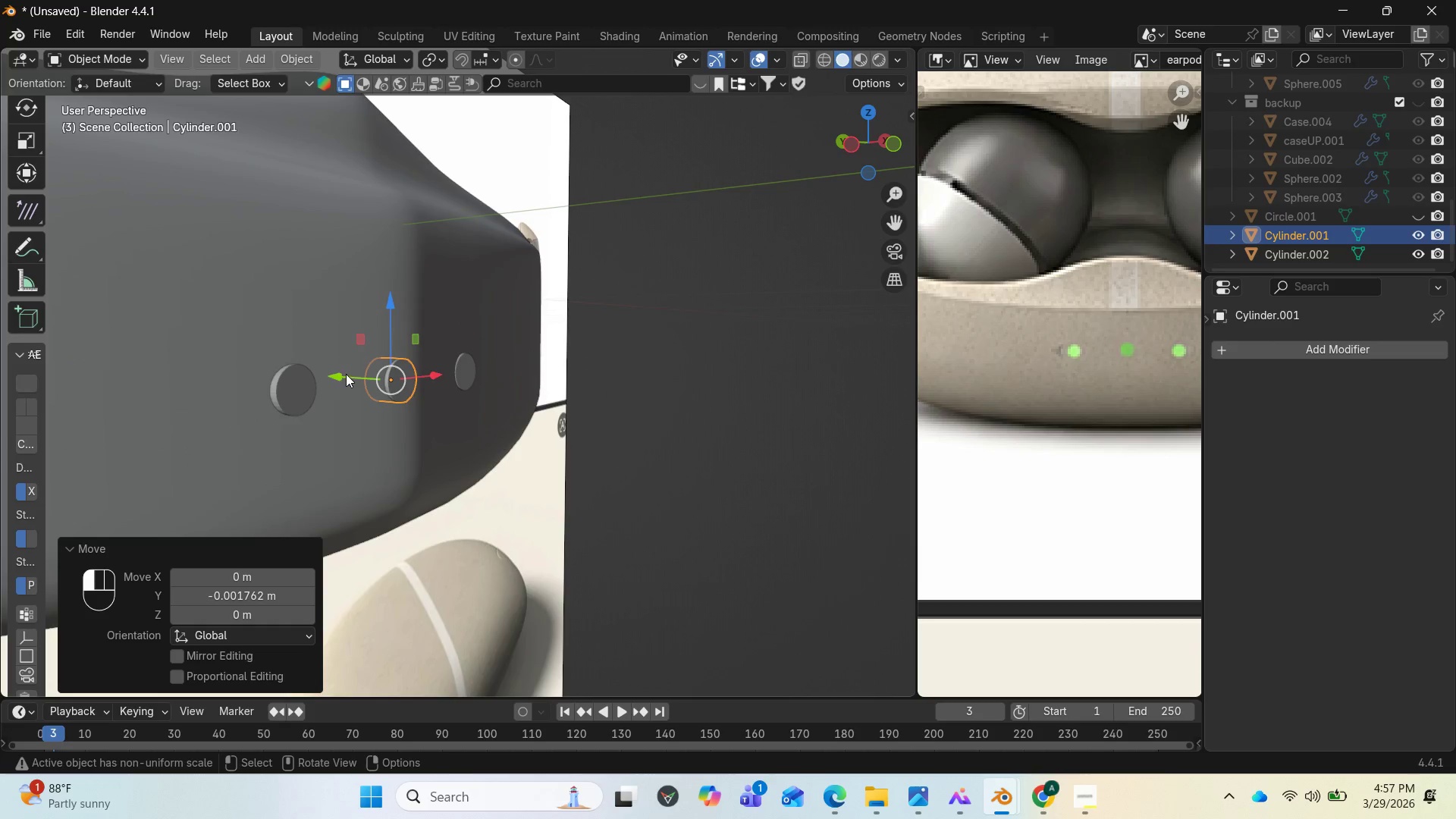 
left_click_drag(start_coordinate=[345, 374], to_coordinate=[350, 375])
 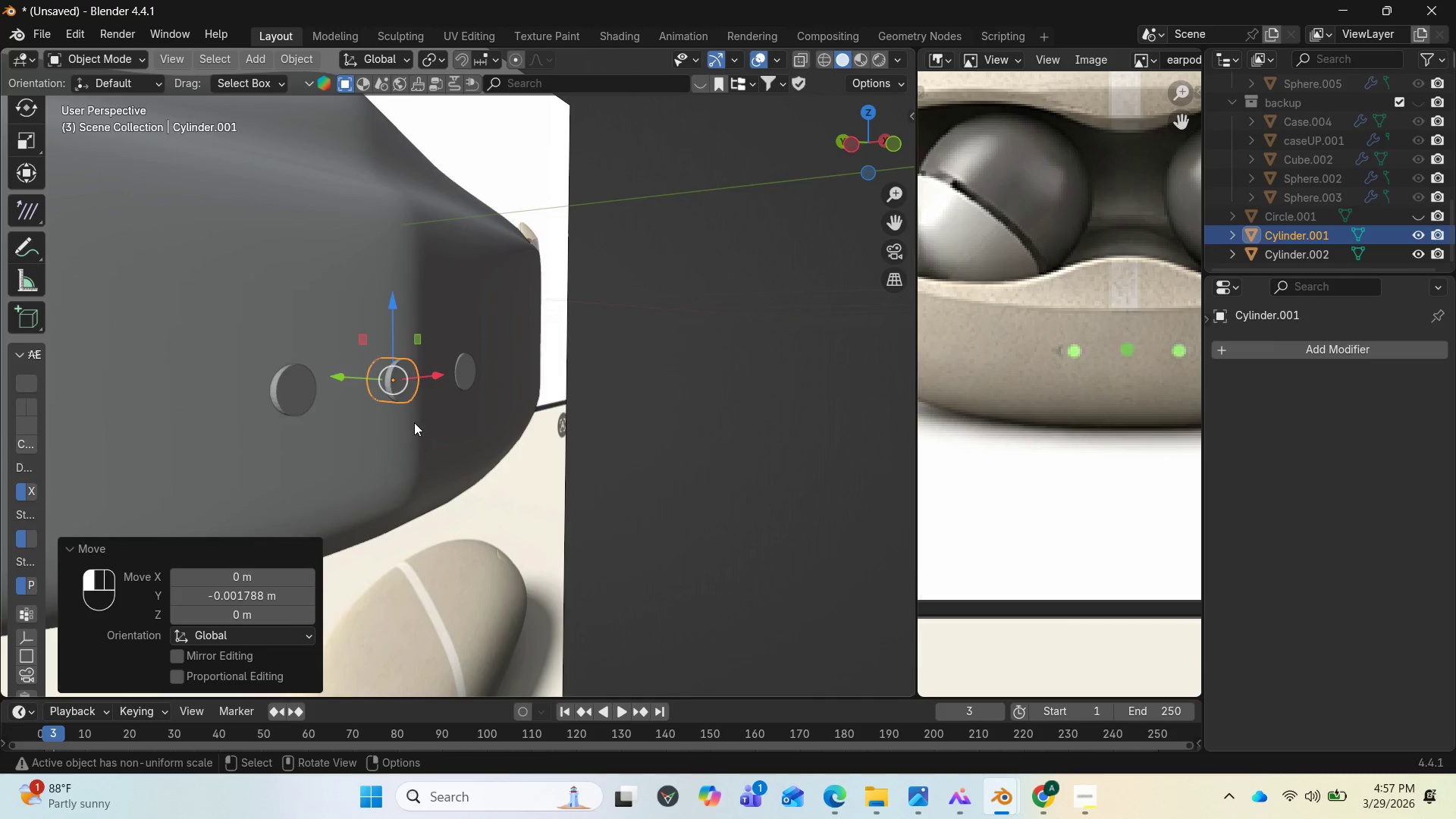 
left_click([414, 422])
 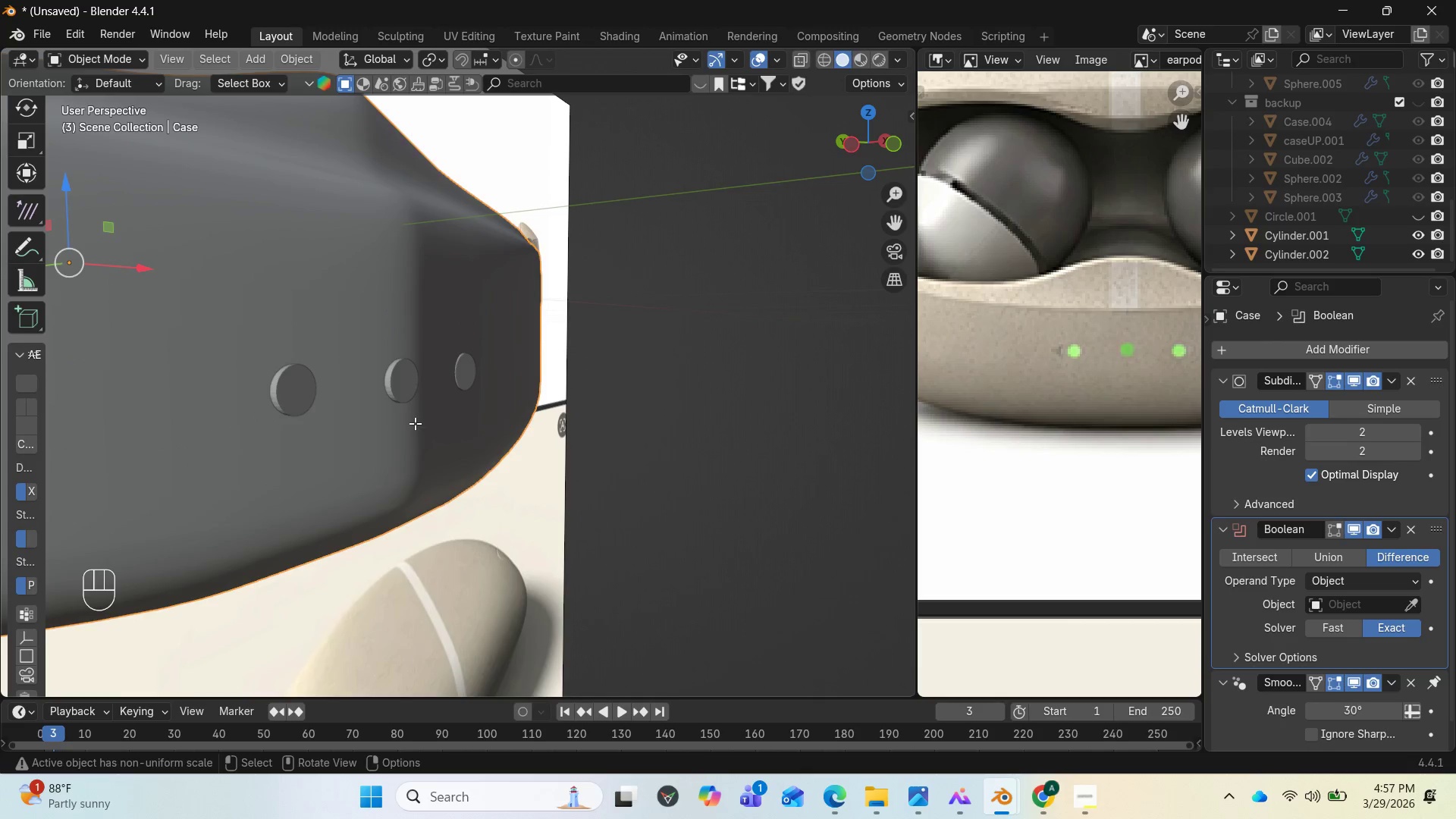 
key(Tab)
 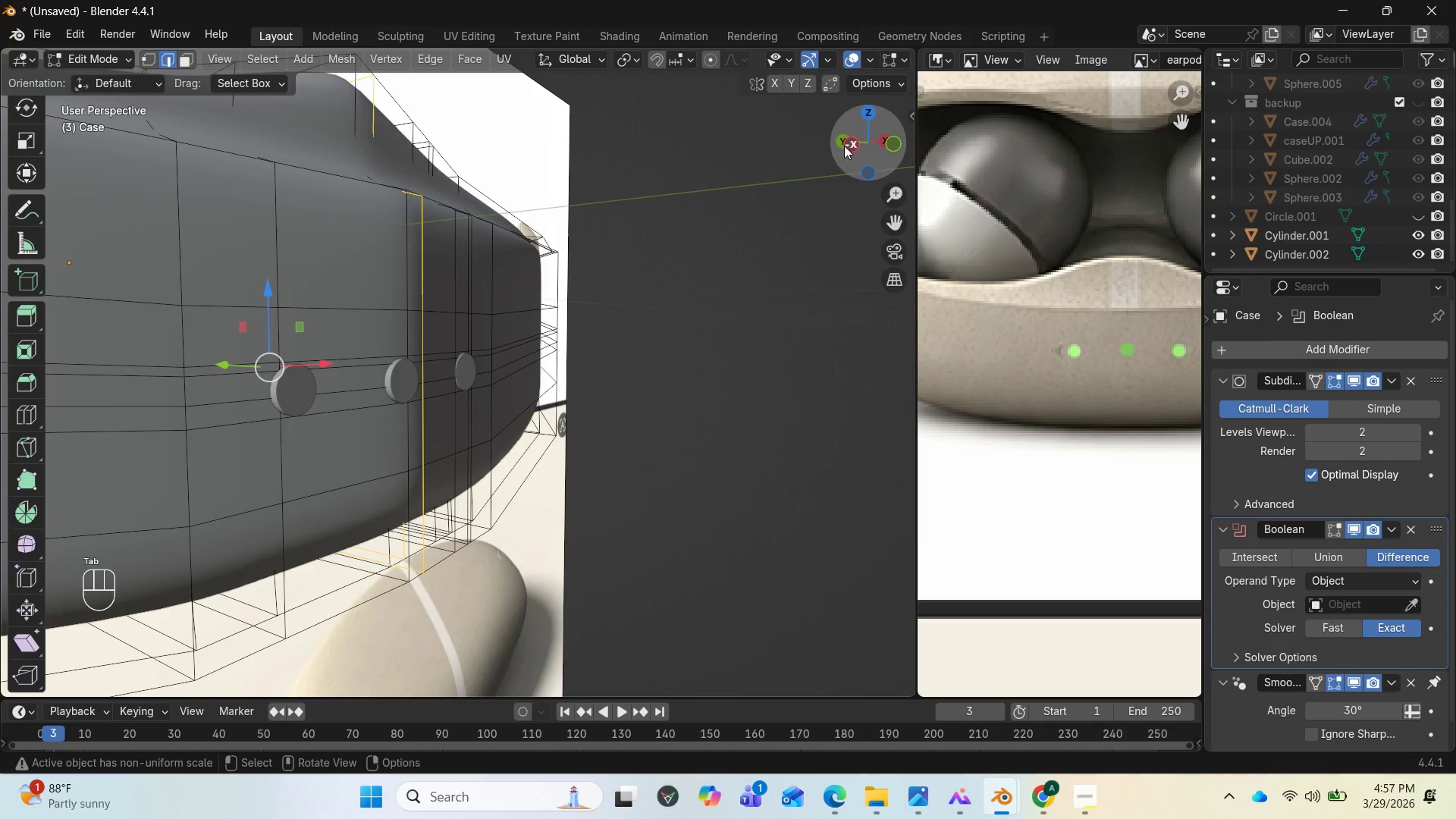 
left_click_drag(start_coordinate=[848, 143], to_coordinate=[727, 133])
 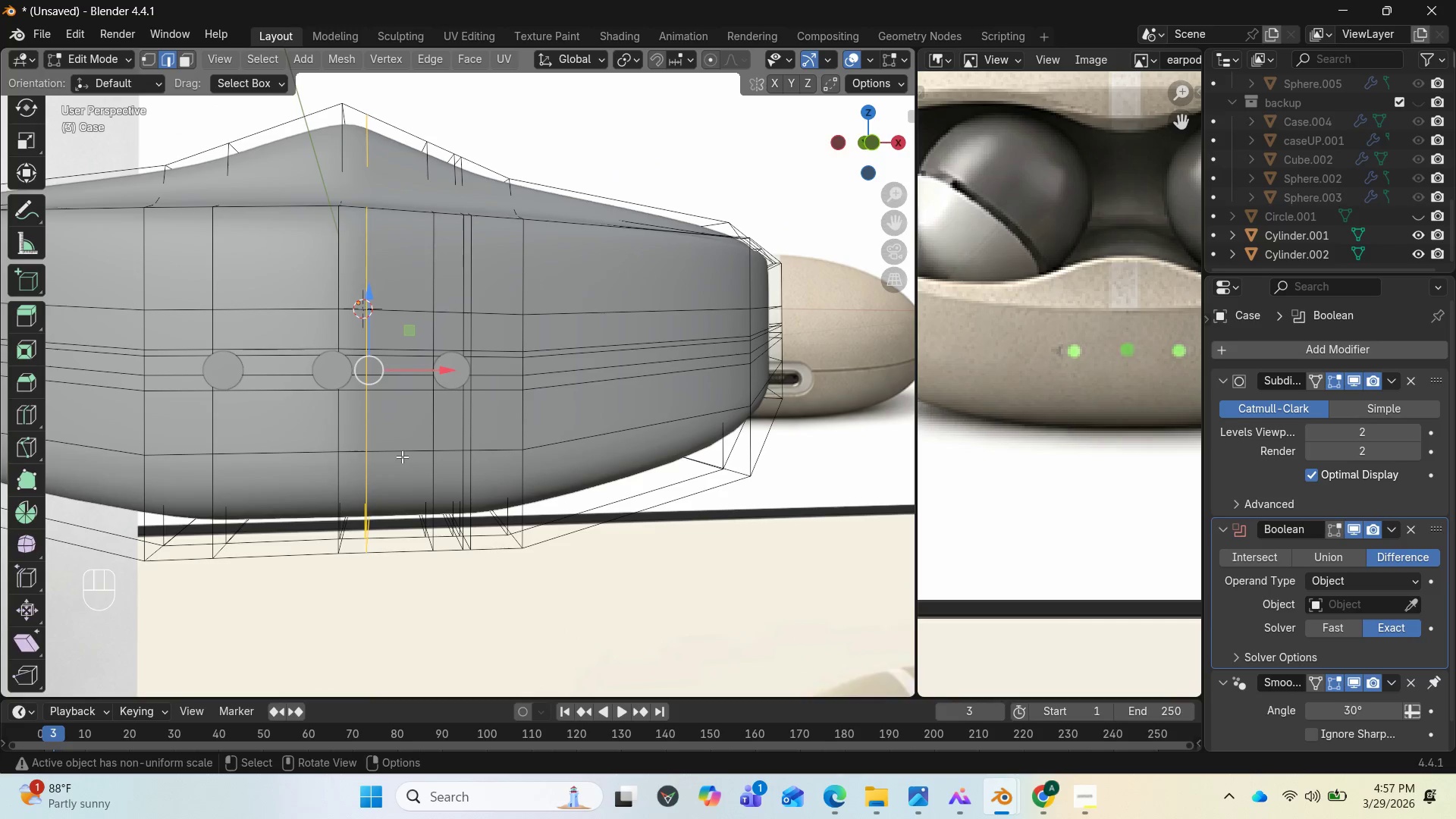 
type(gg)
 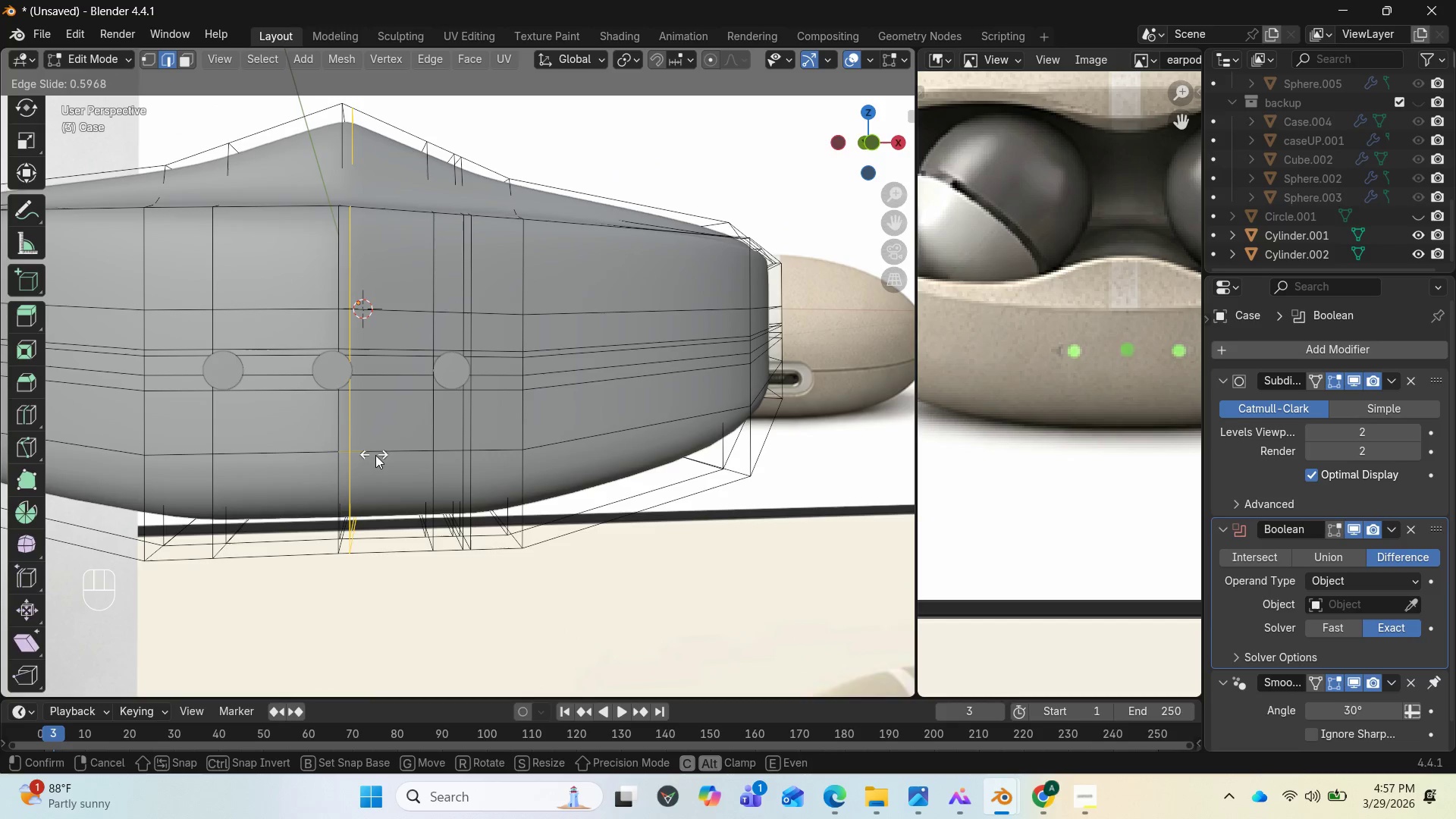 
wait(5.17)
 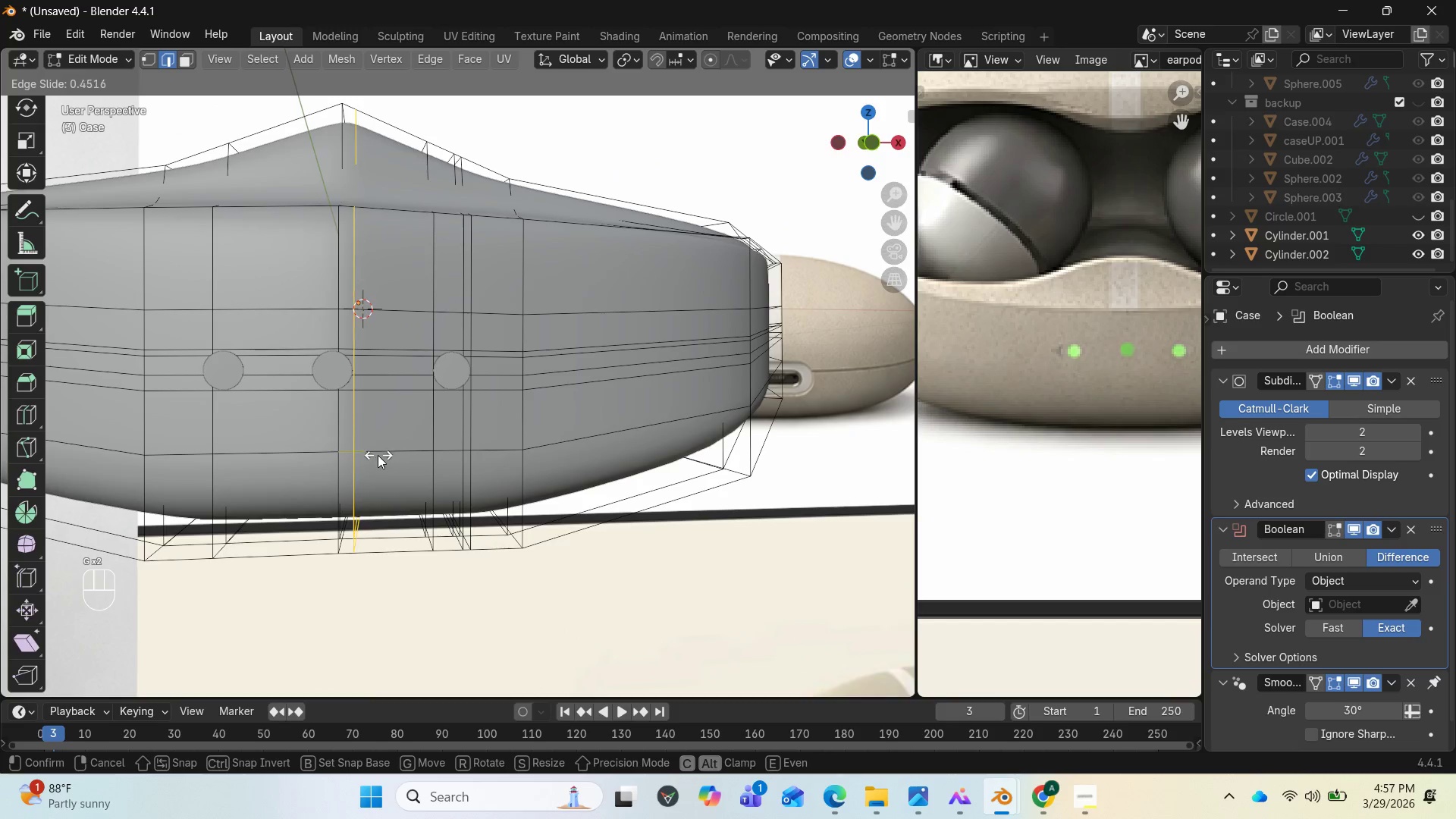 
left_click([381, 457])
 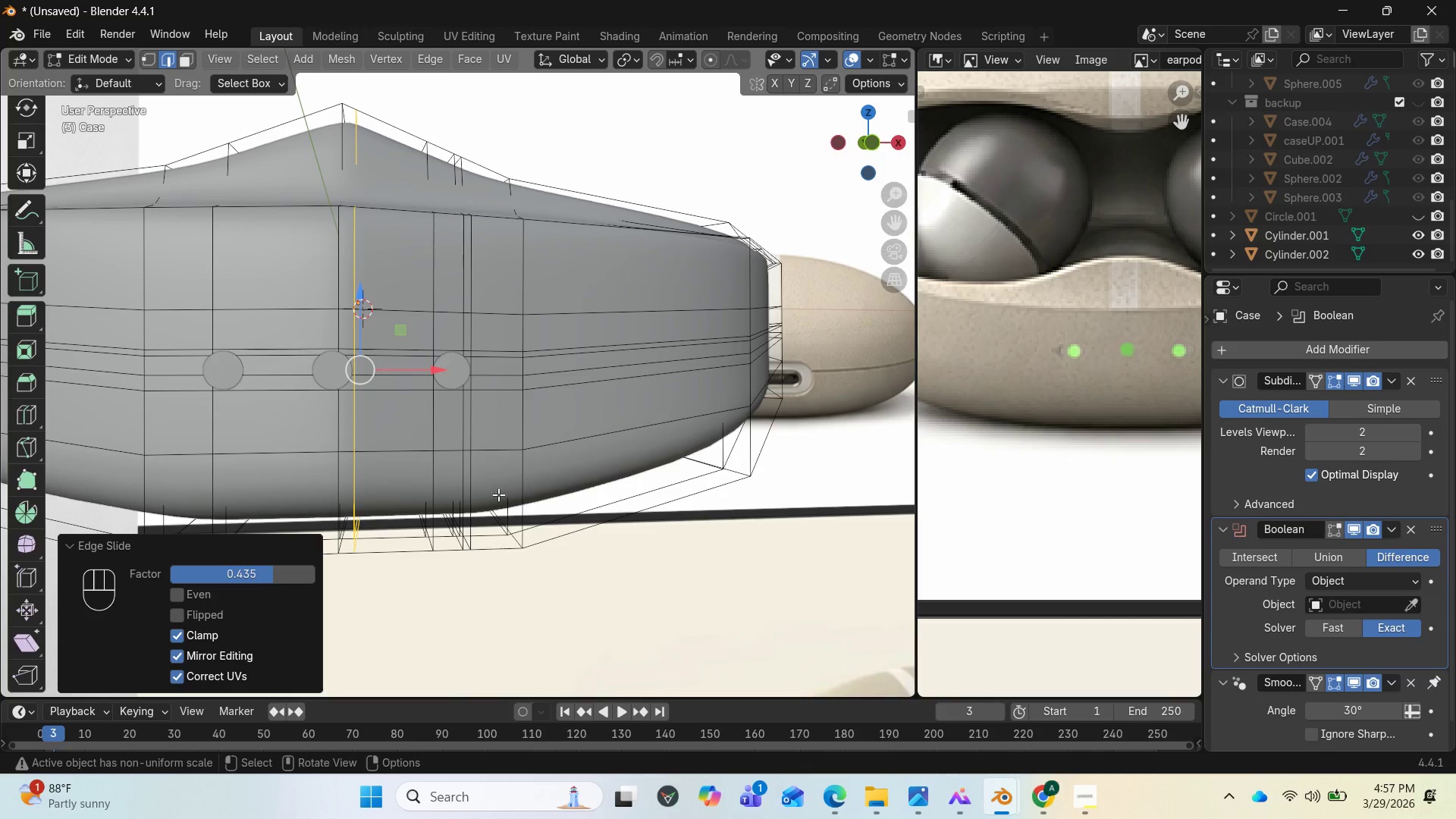 
type(gg)
 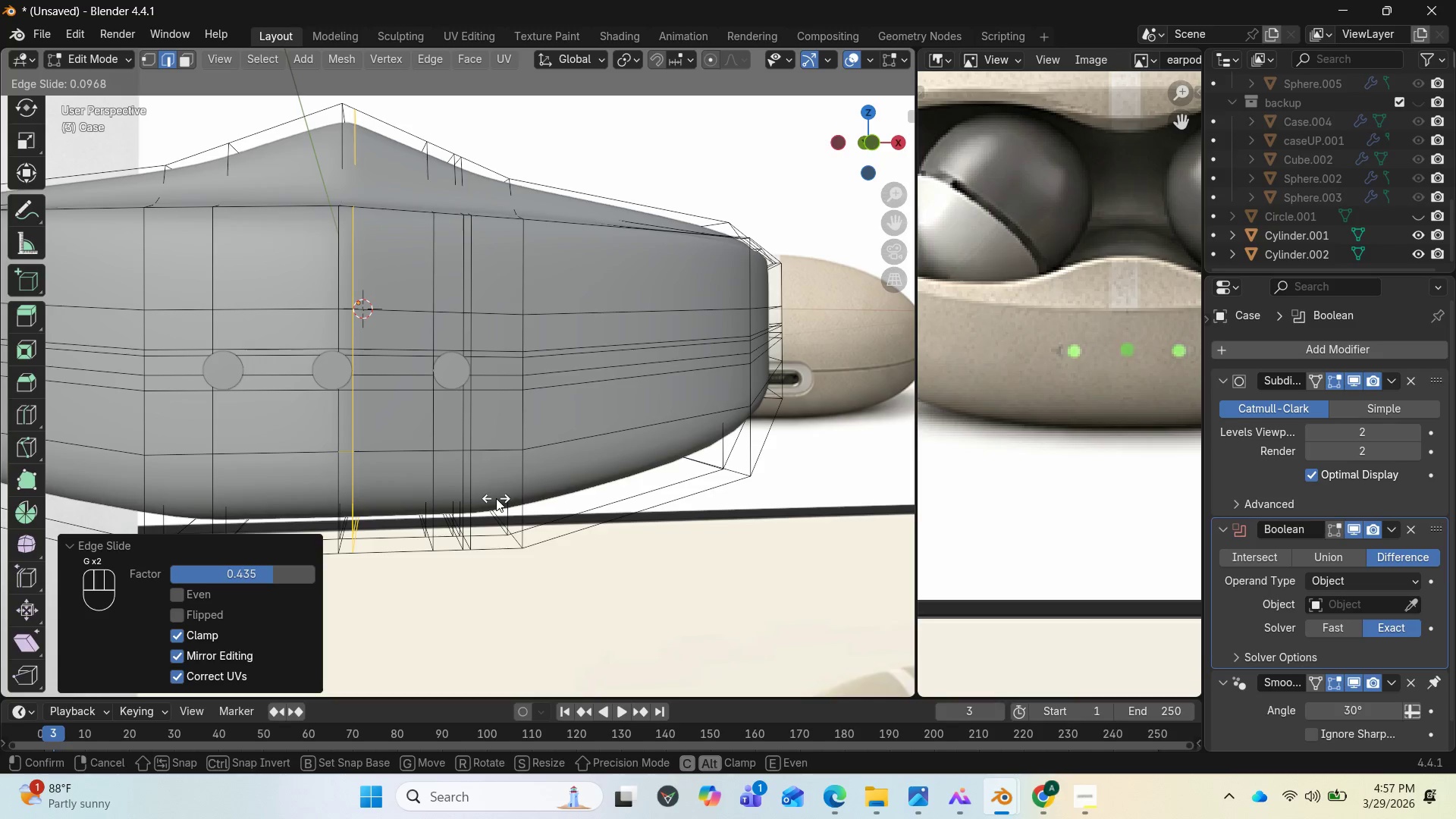 
left_click([496, 498])
 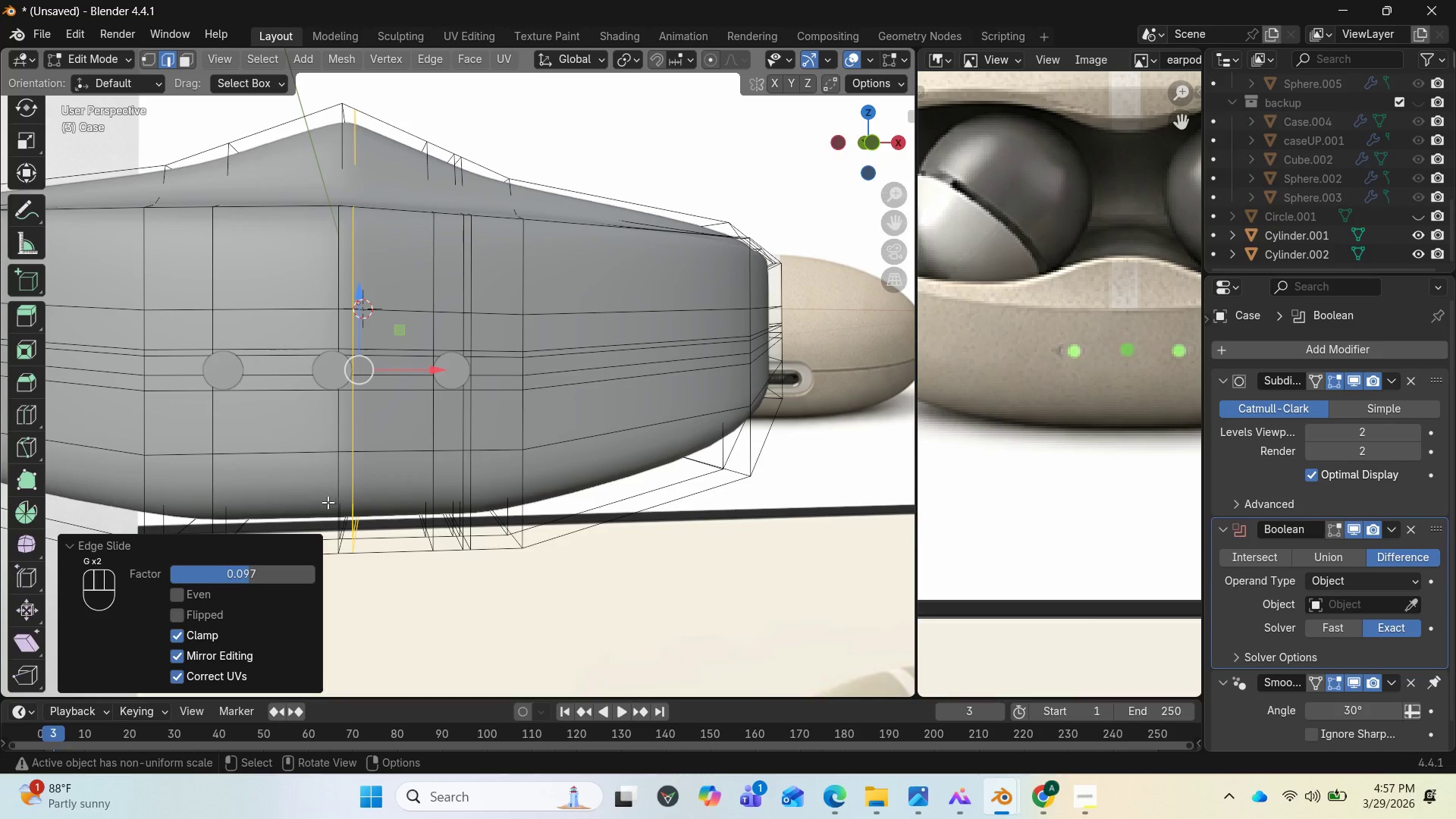 
key(Control+R)
 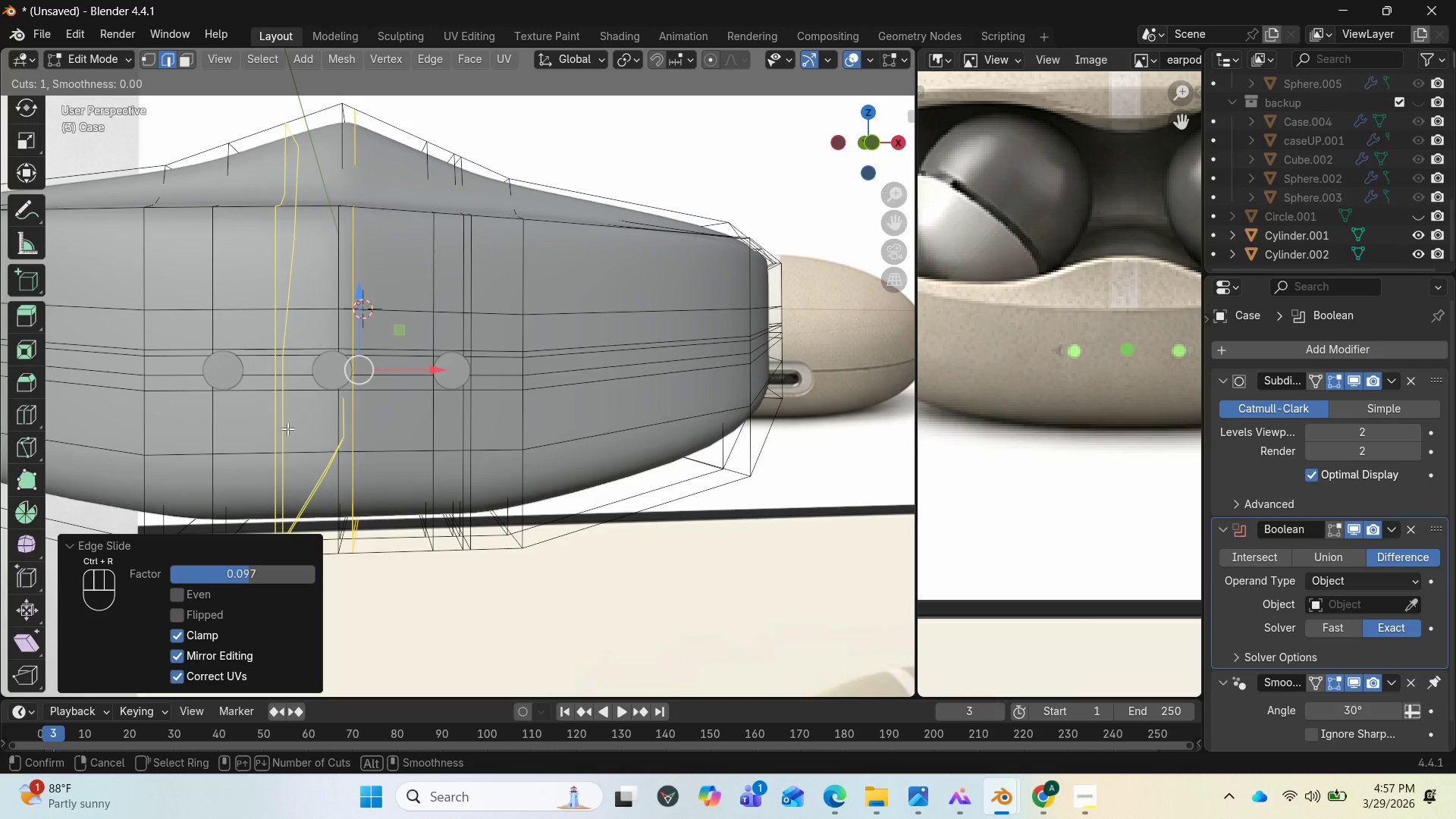 
left_click([287, 428])
 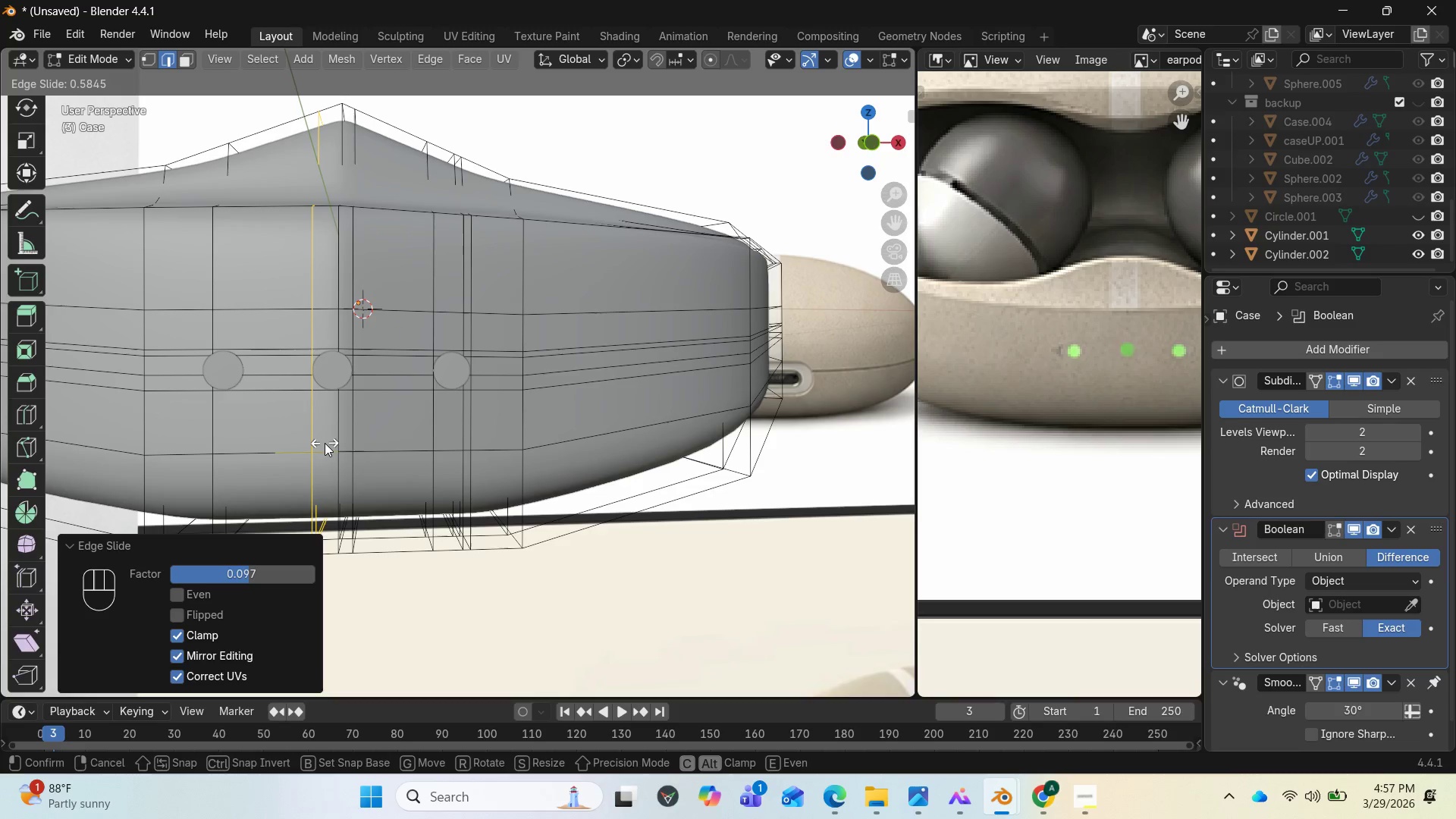 
left_click([324, 443])
 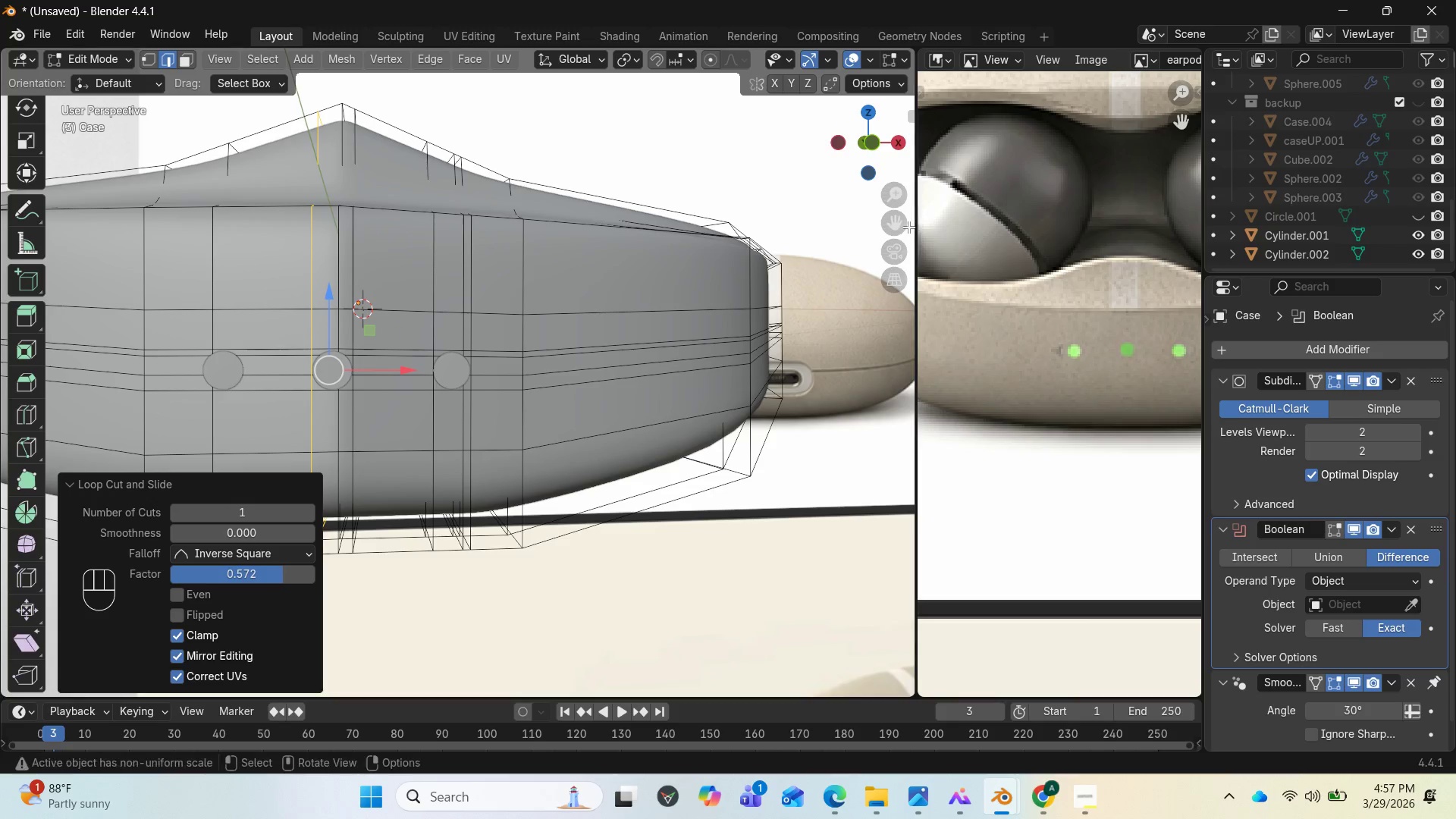 
left_click_drag(start_coordinate=[896, 221], to_coordinate=[194, 209])
 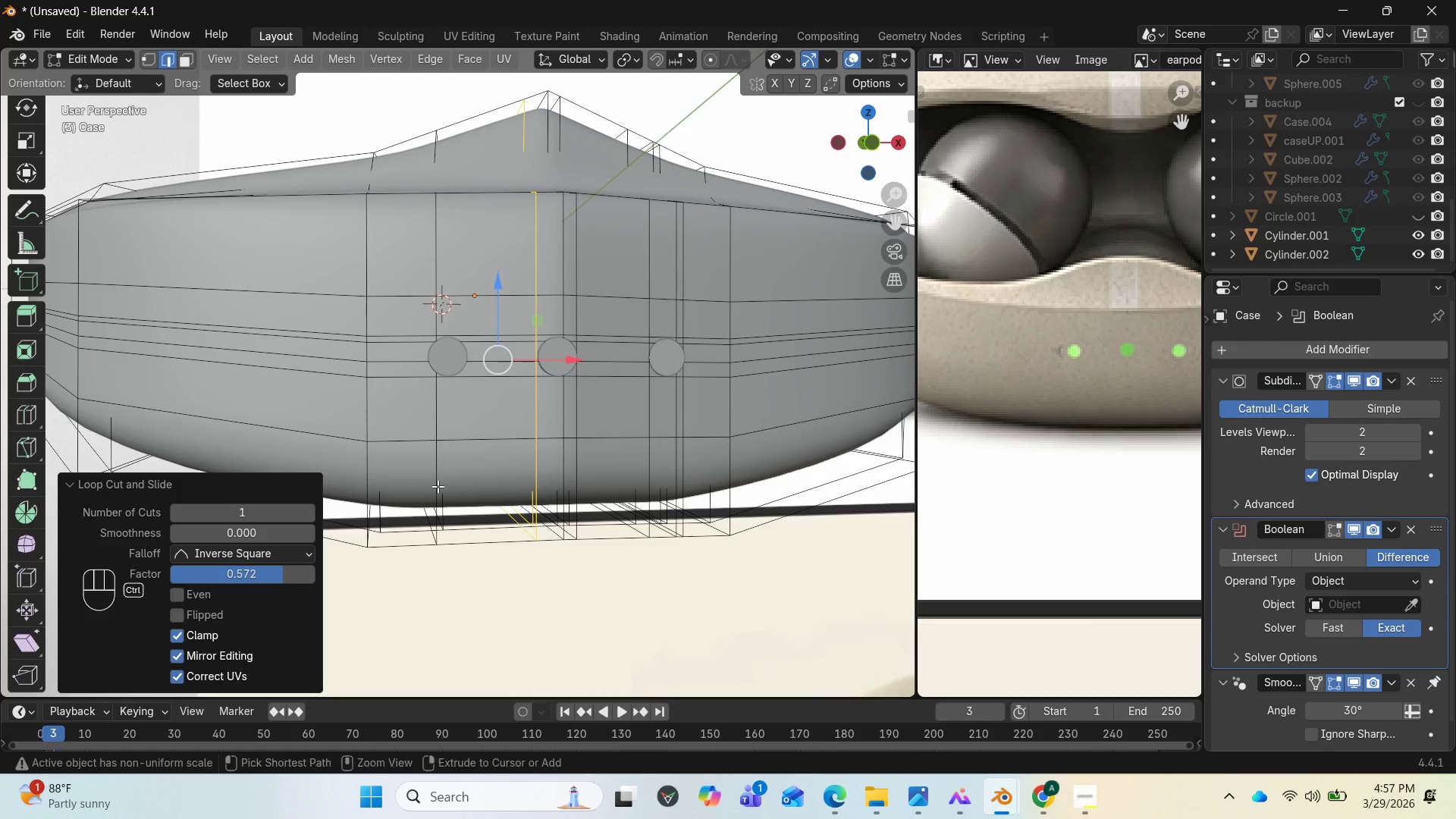 
key(Control+R)
 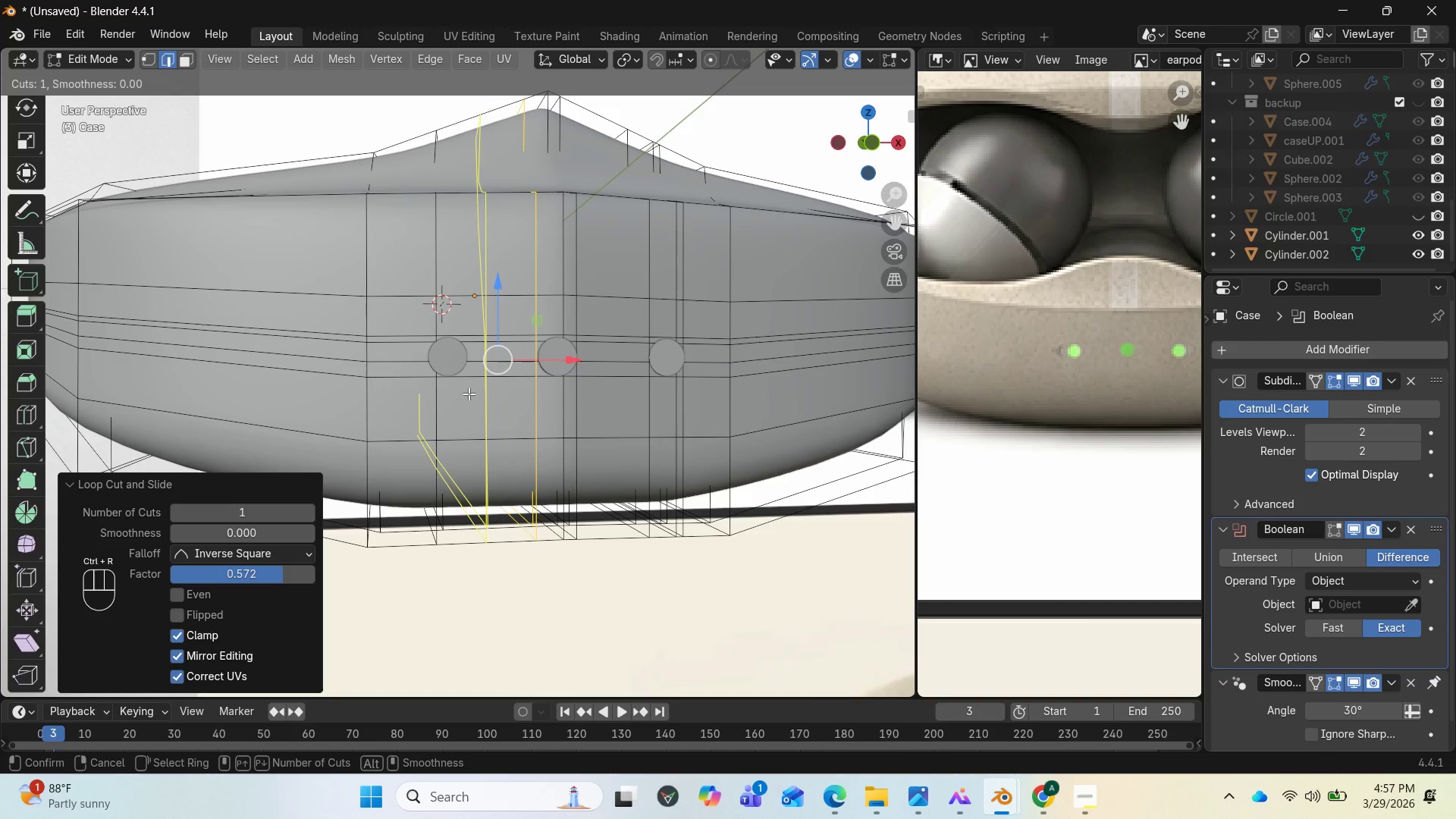 
left_click([469, 394])
 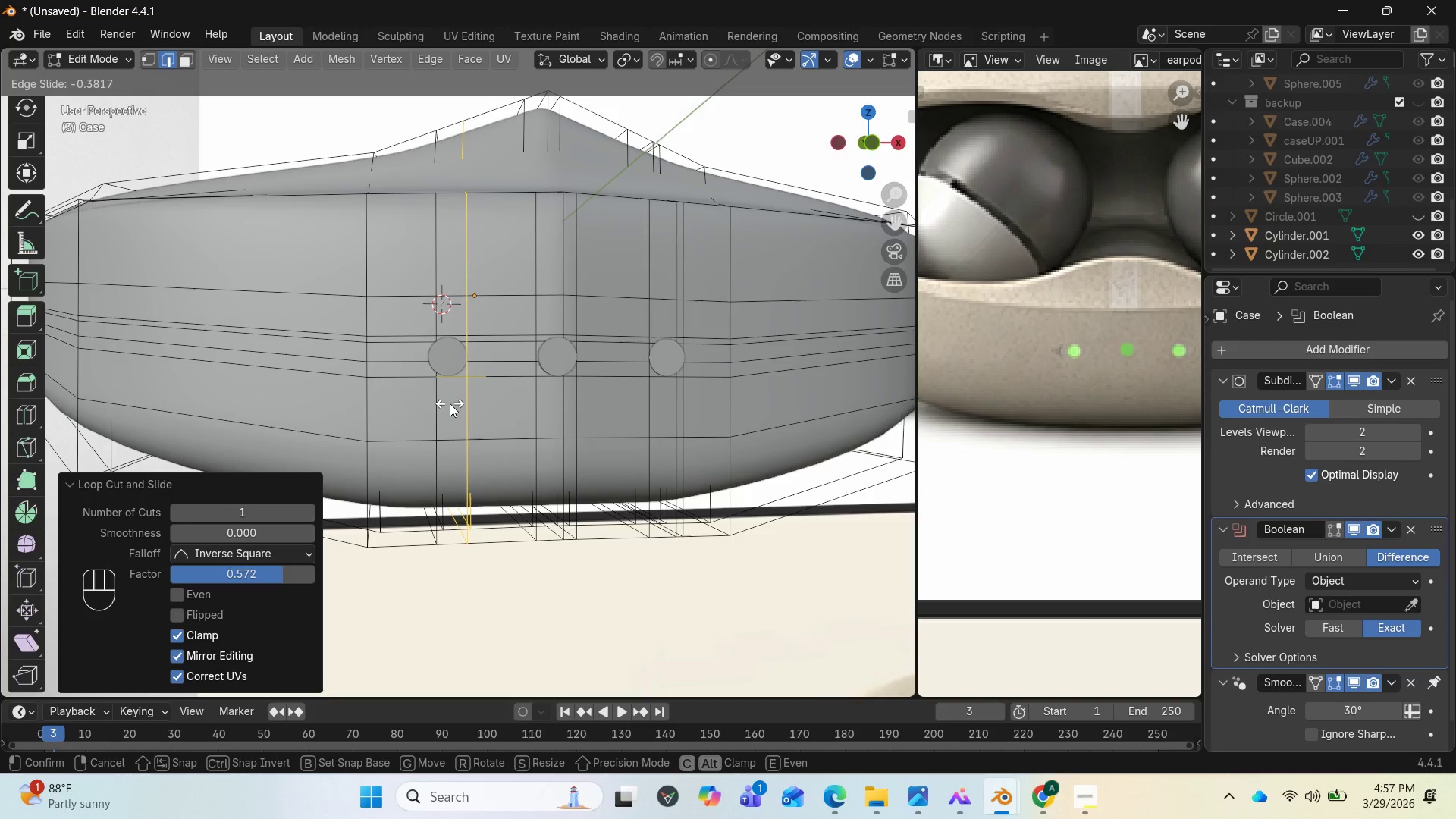 
left_click([450, 403])
 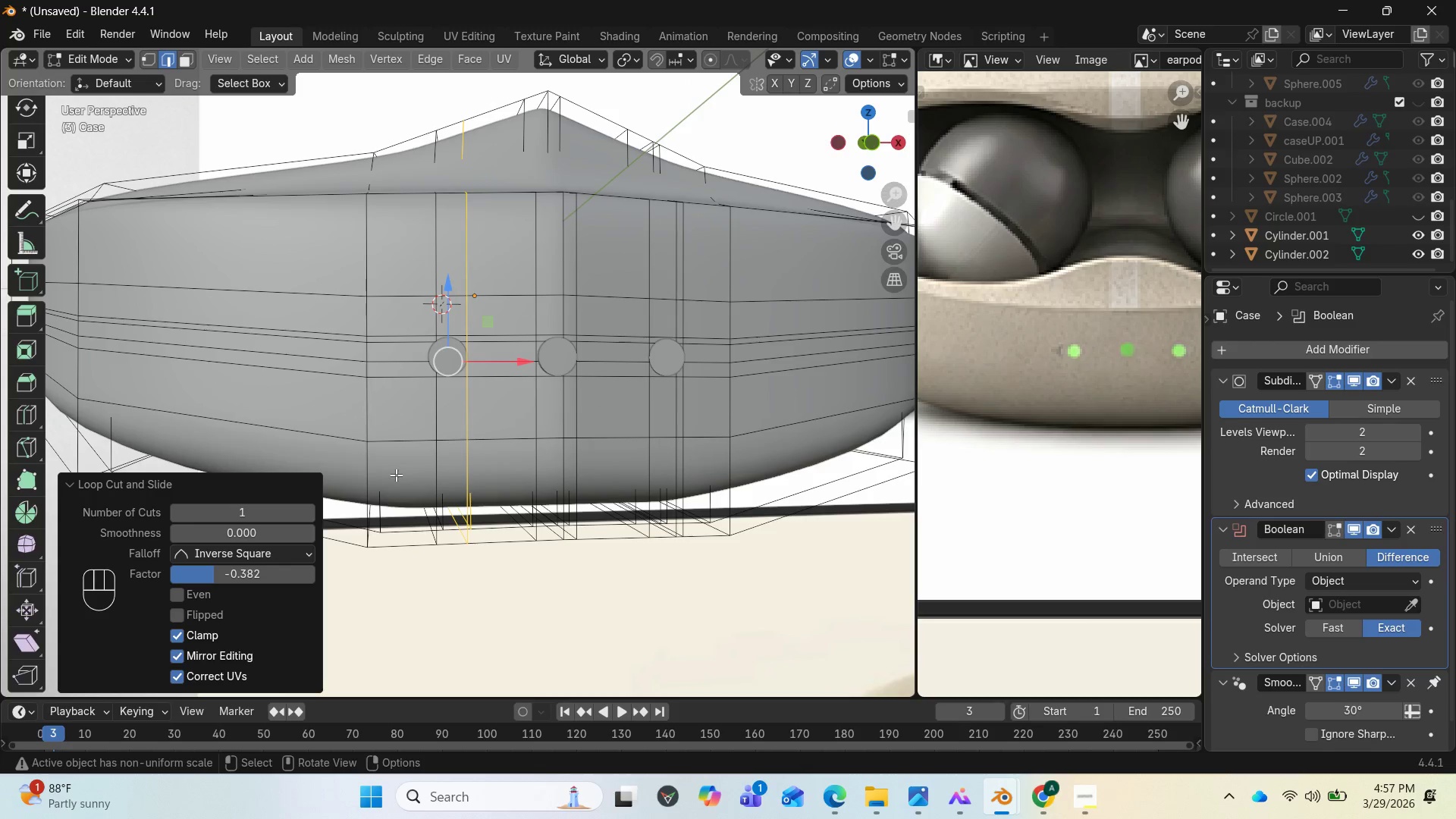 
key(Control+R)
 